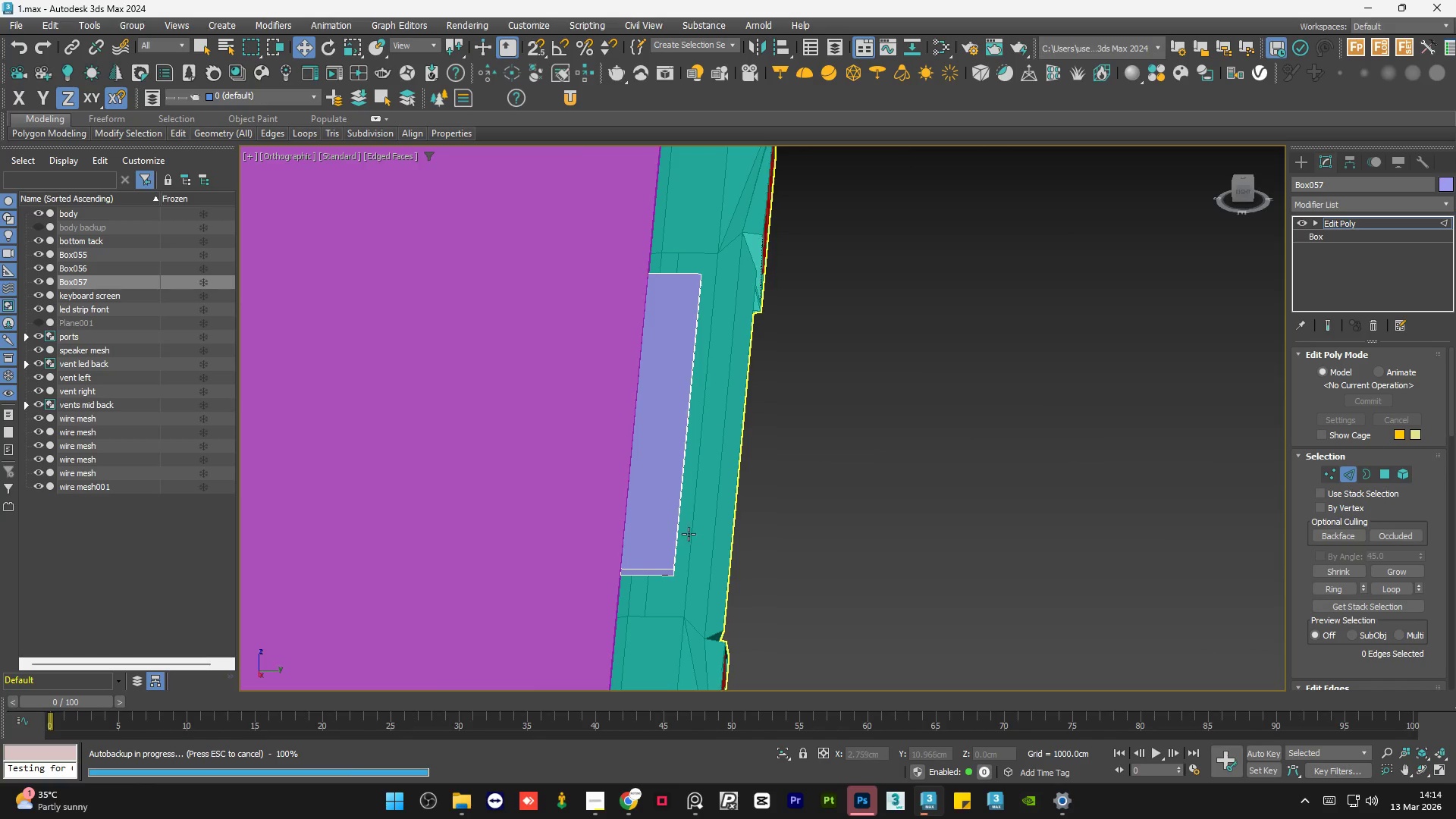 
scroll: coordinate [659, 475], scroll_direction: down, amount: 3.0
 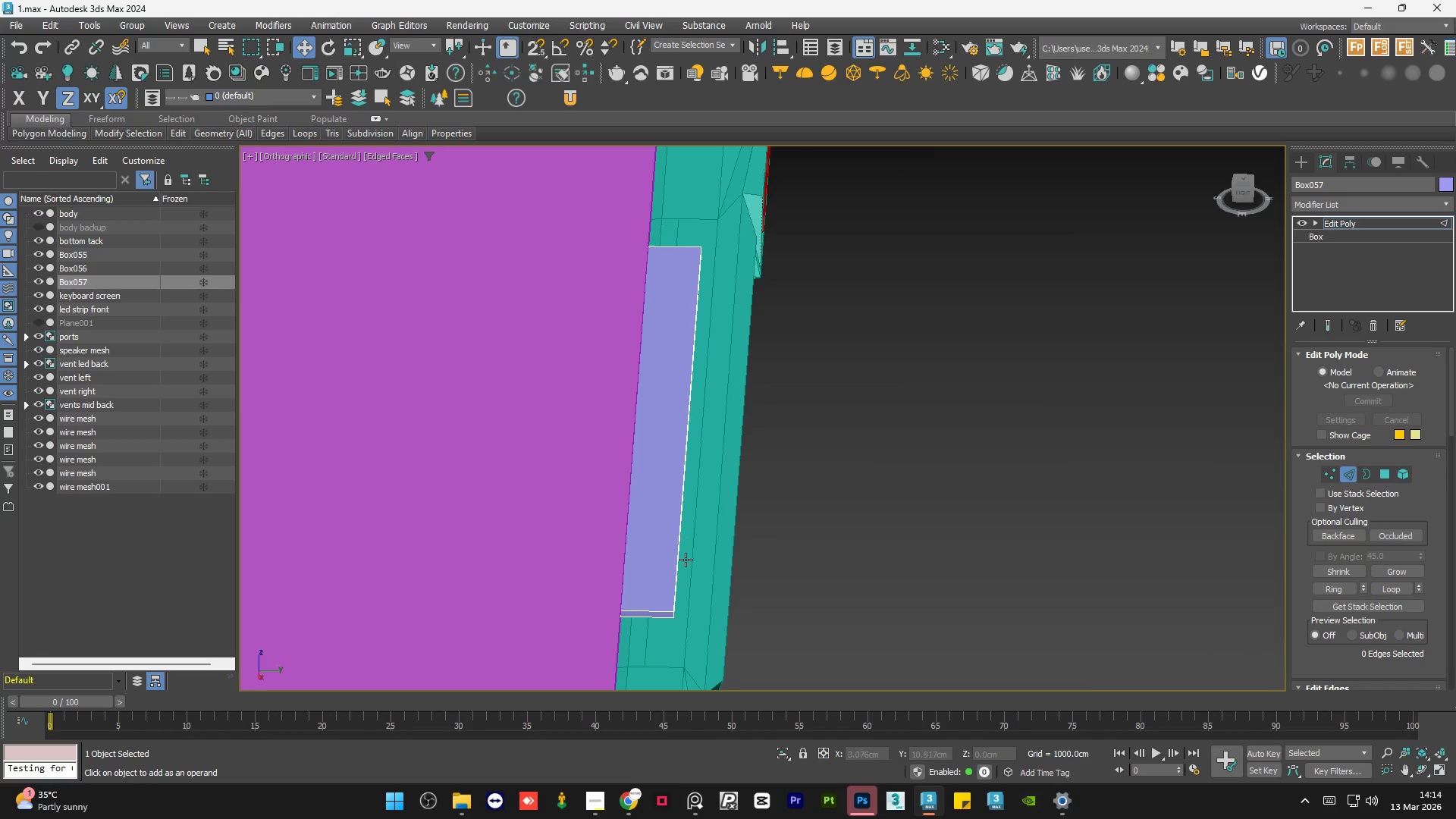 
key(Alt+1)
 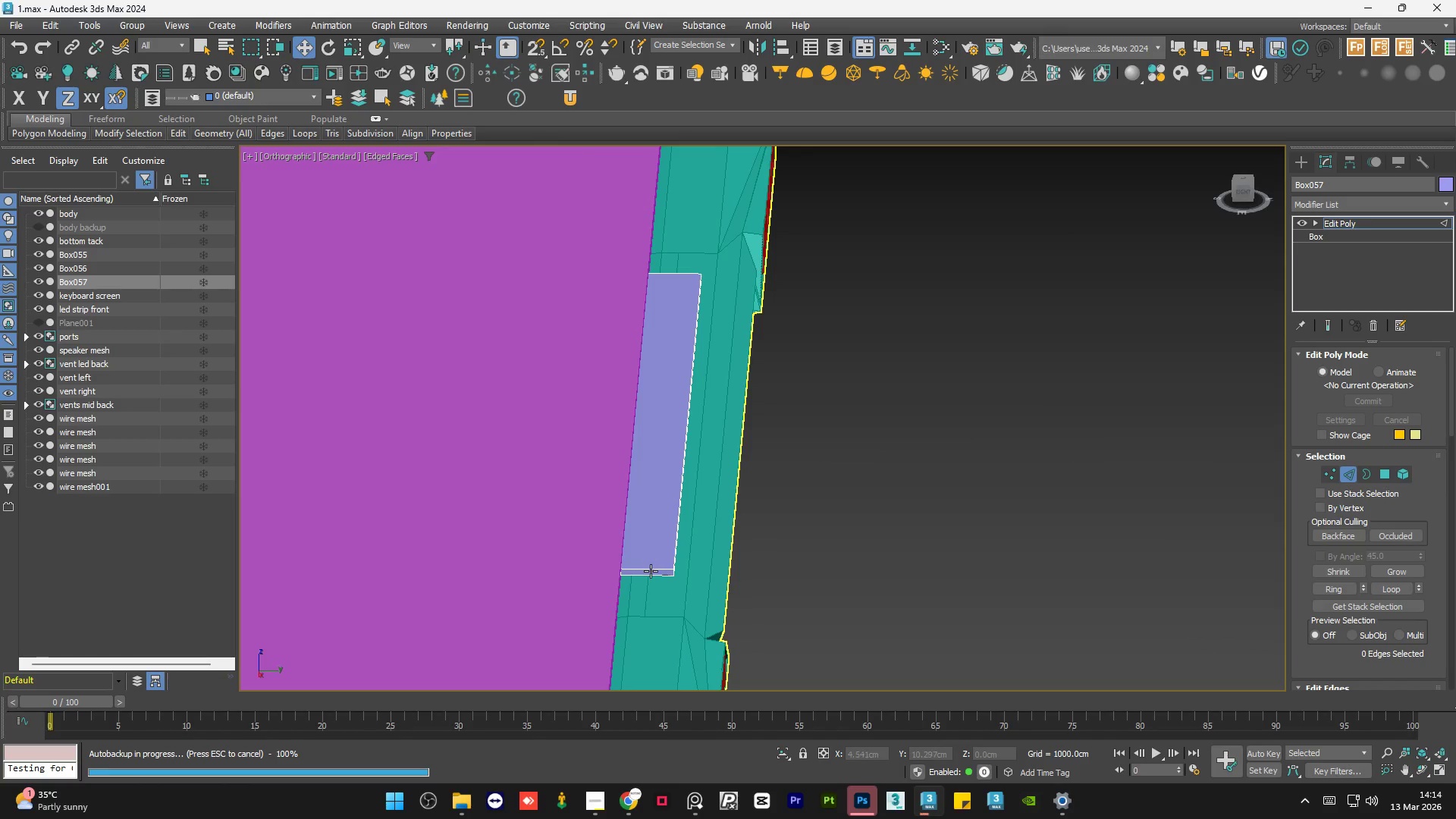 
scroll: coordinate [651, 584], scroll_direction: up, amount: 3.0
 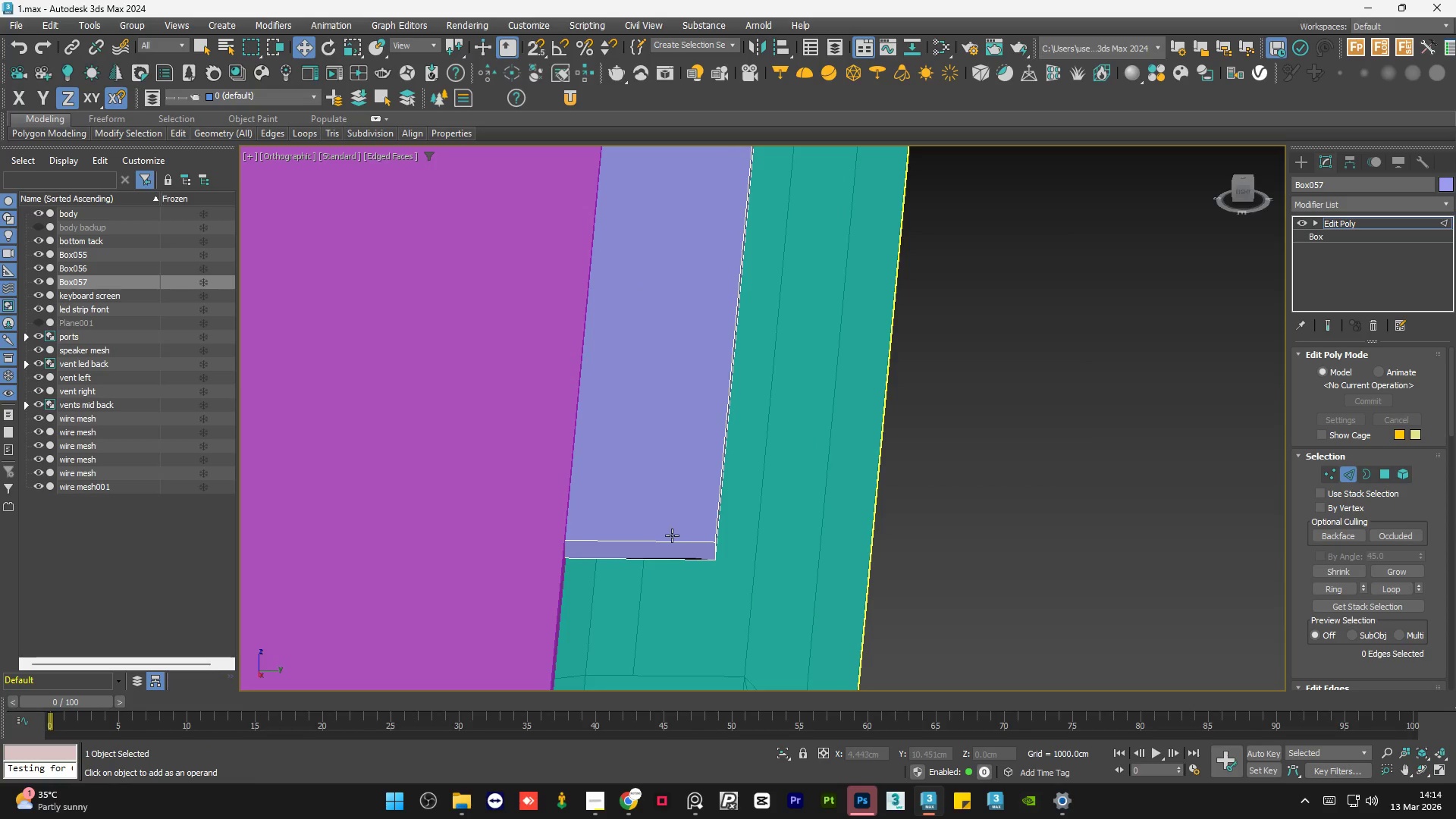 
key(Alt+1)
 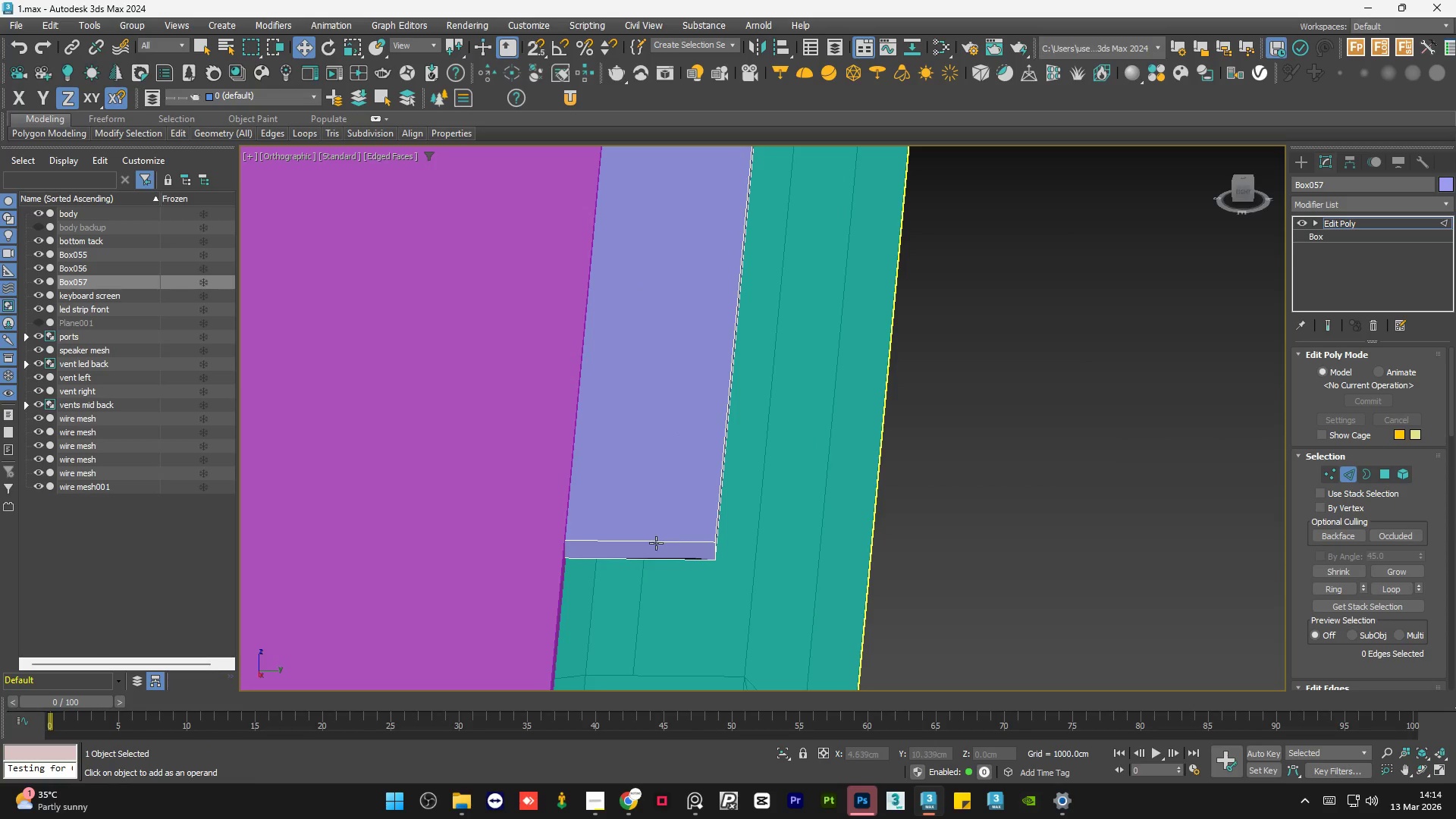 
key(Alt+1)
 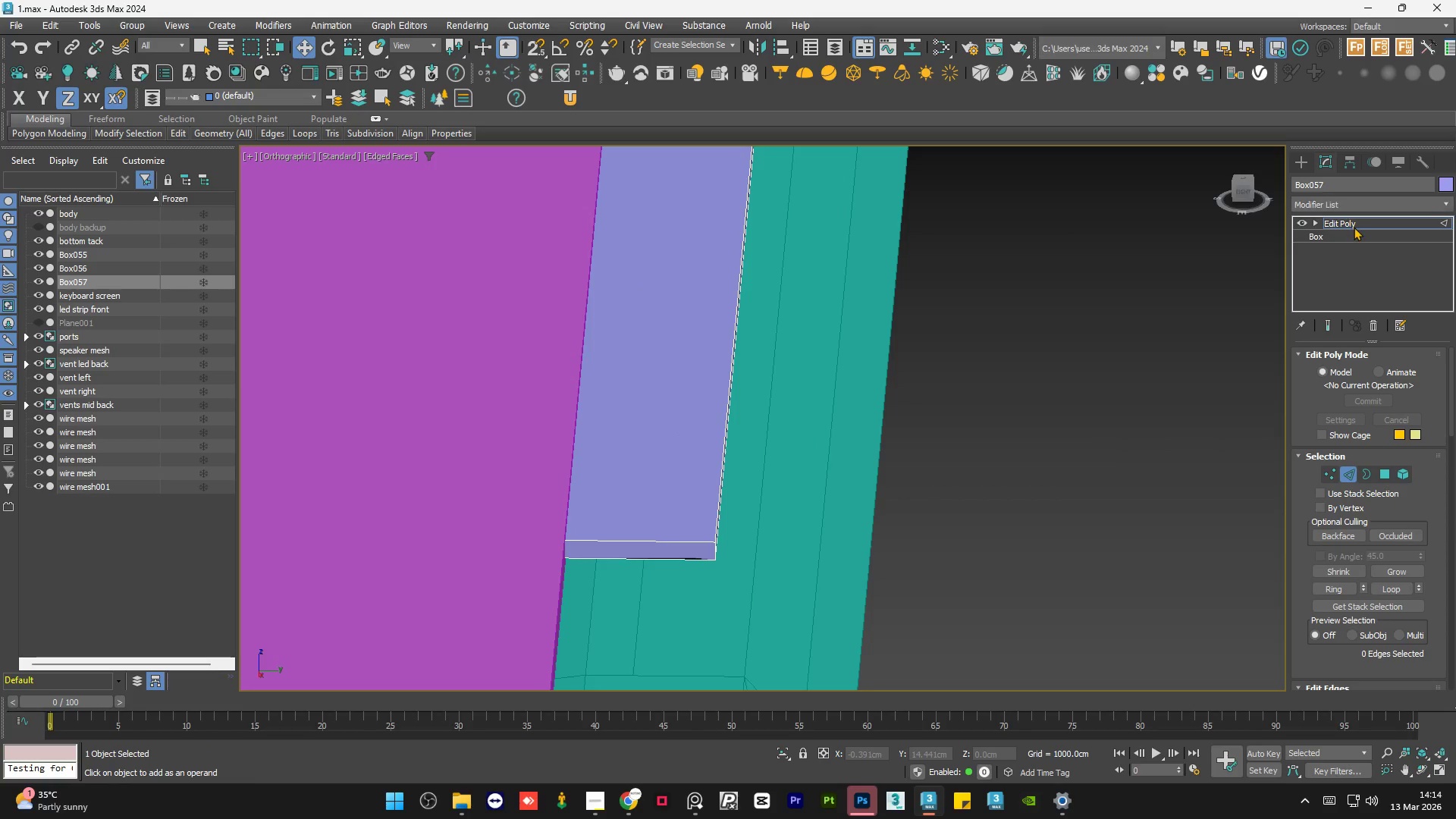 
left_click([1358, 218])
 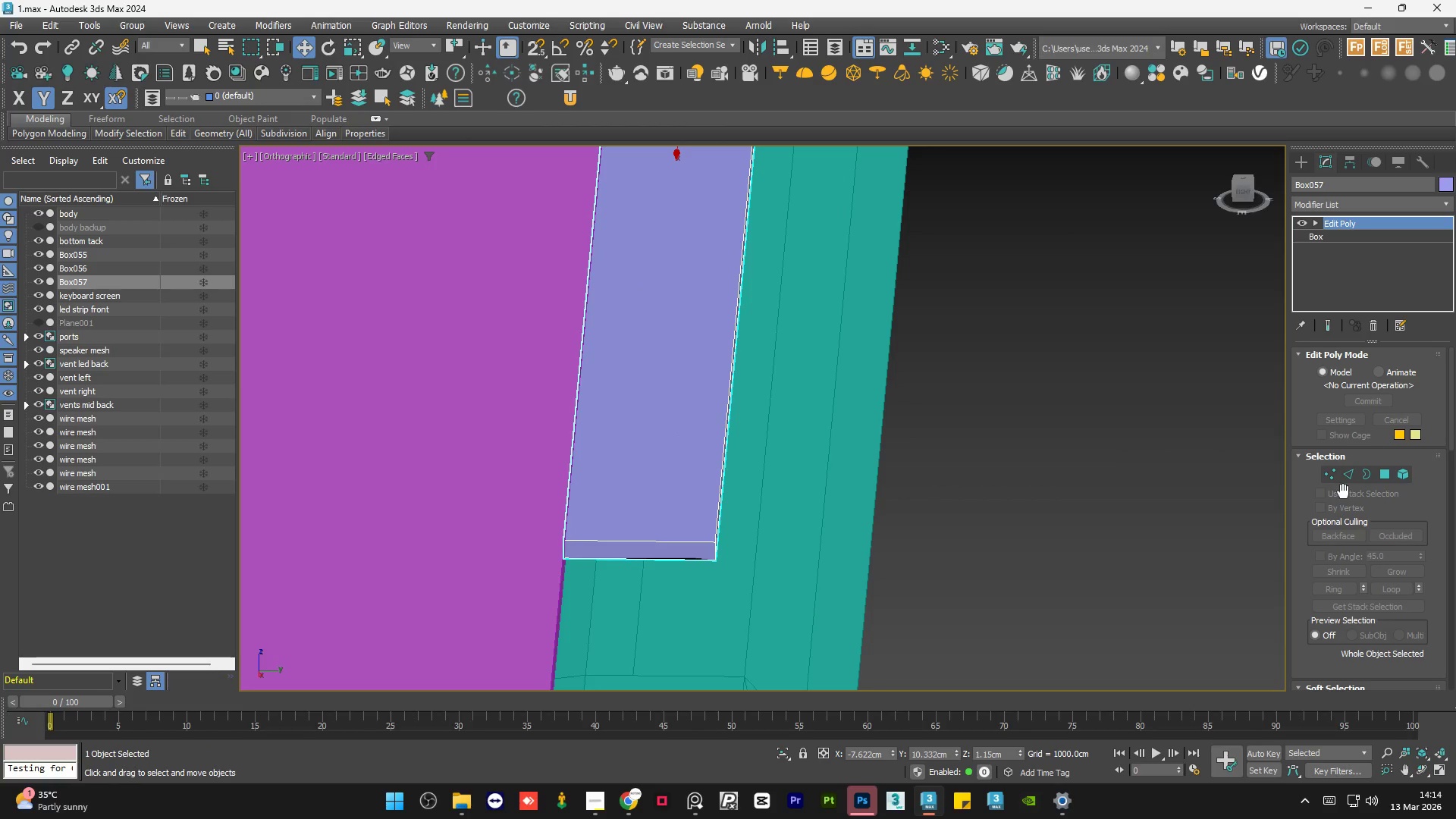 
left_click([1353, 475])
 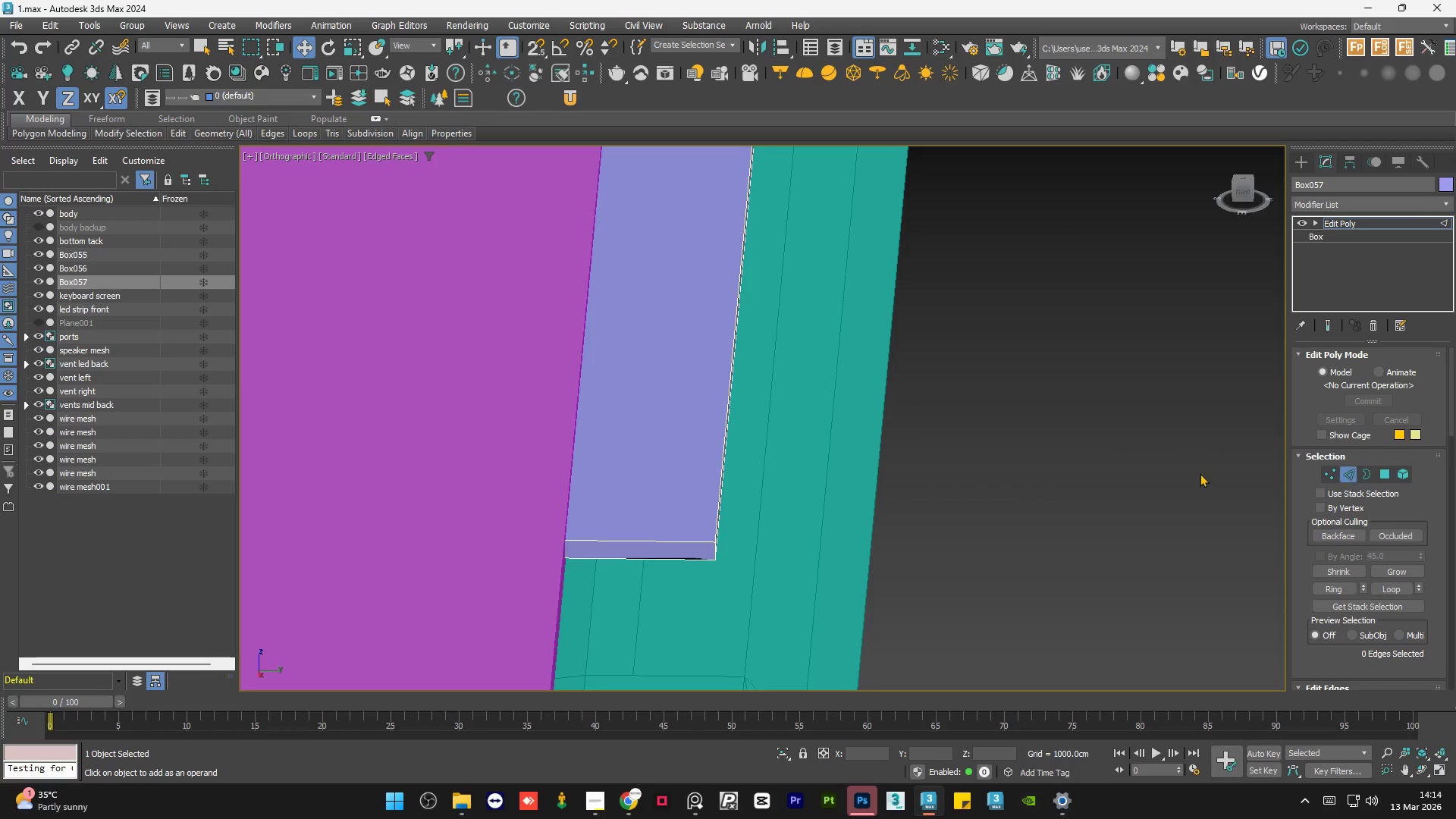 
key(Alt+1)
 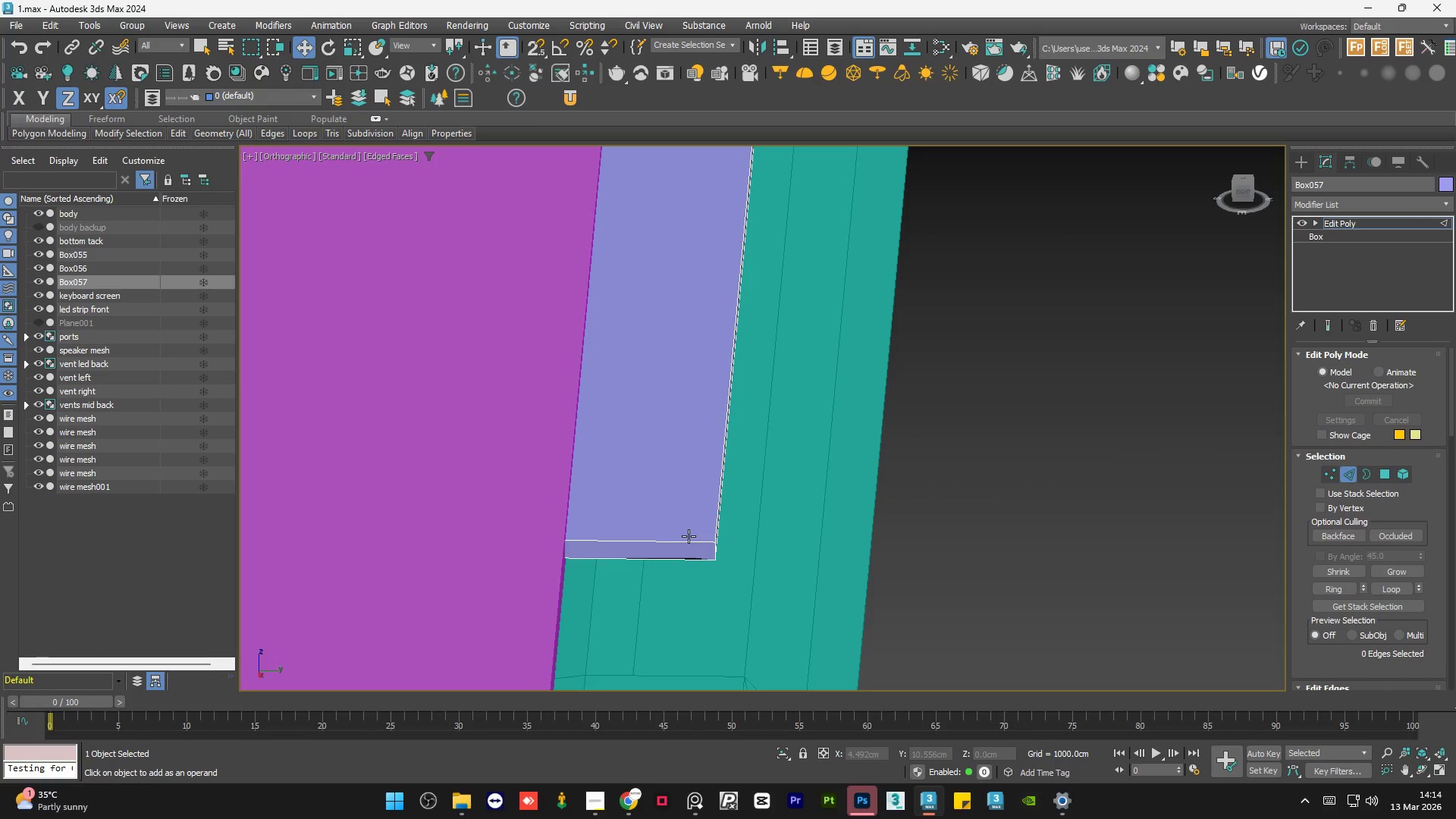 
scroll: coordinate [699, 530], scroll_direction: down, amount: 1.0
 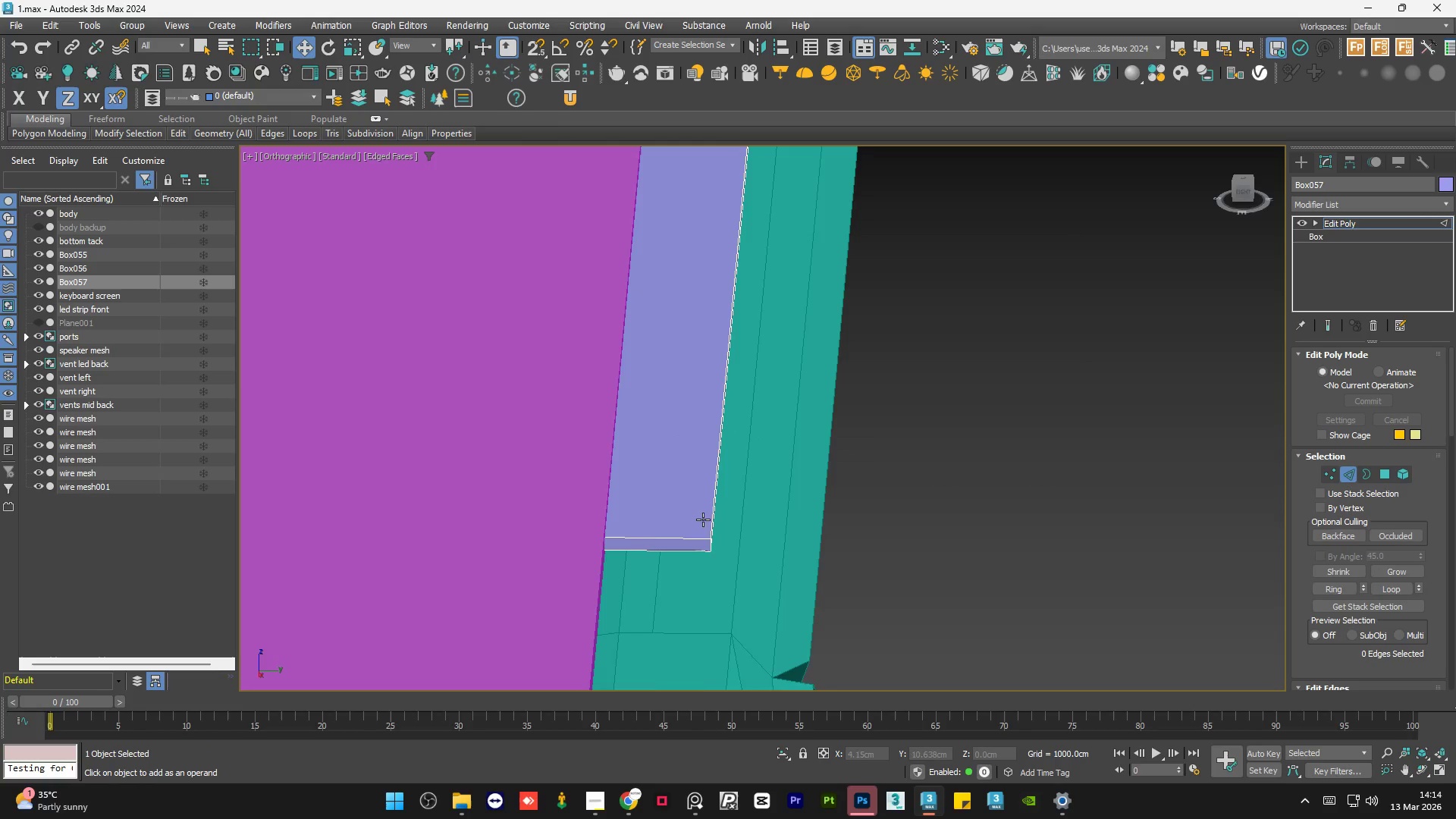 
key(Alt+AltLeft)
 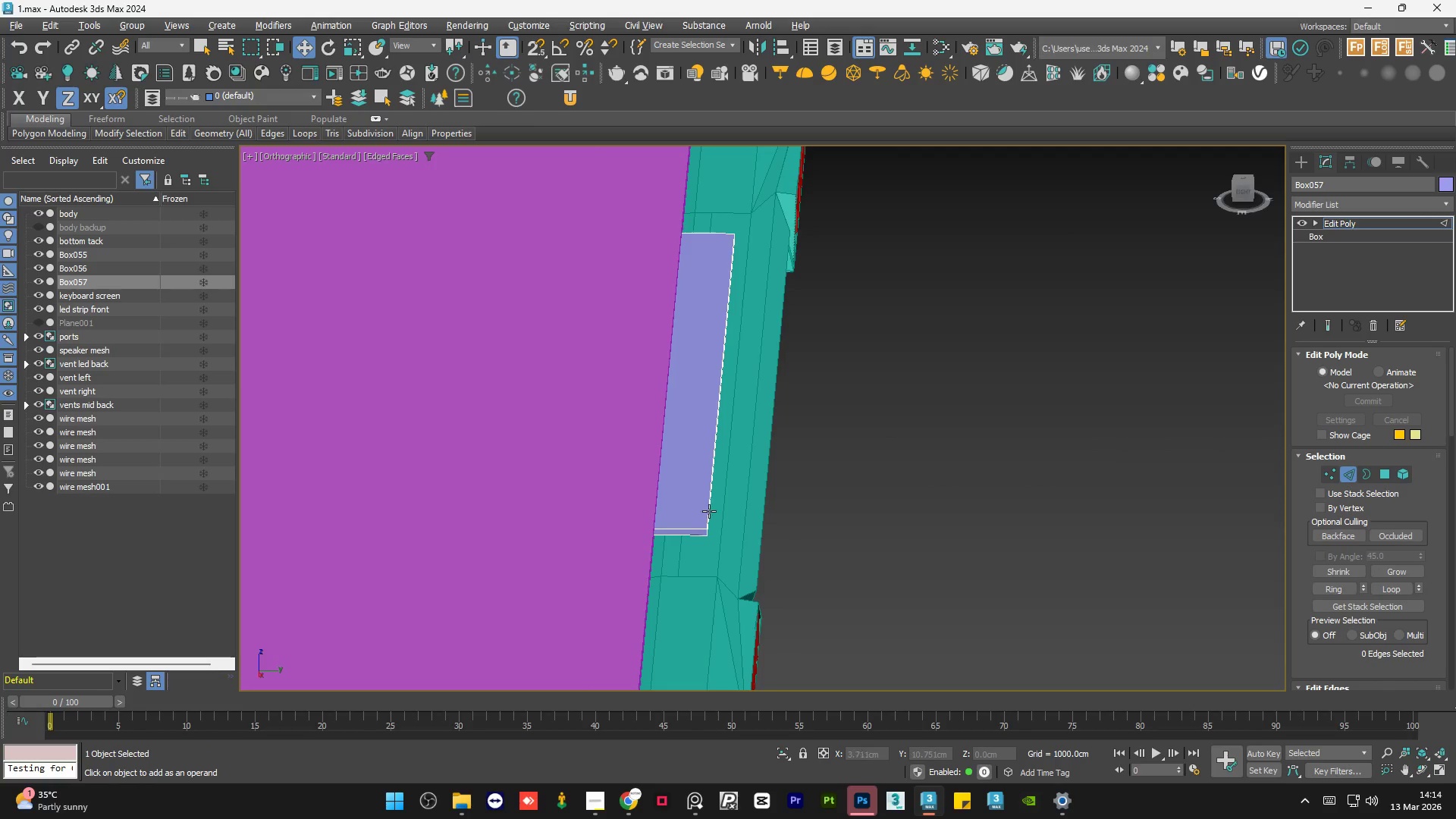 
key(Alt+1)
 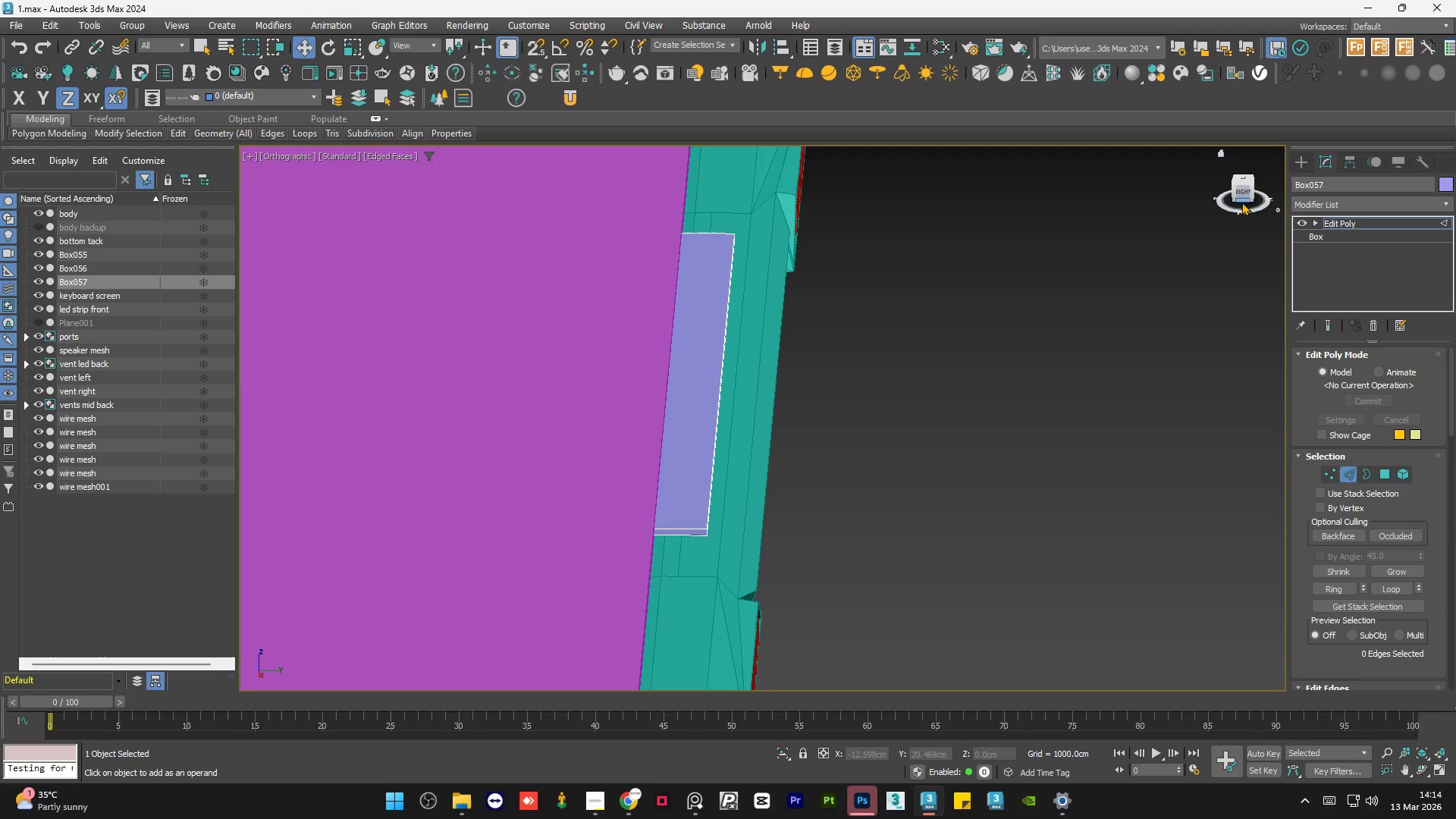 
scroll: coordinate [703, 519], scroll_direction: down, amount: 2.0
 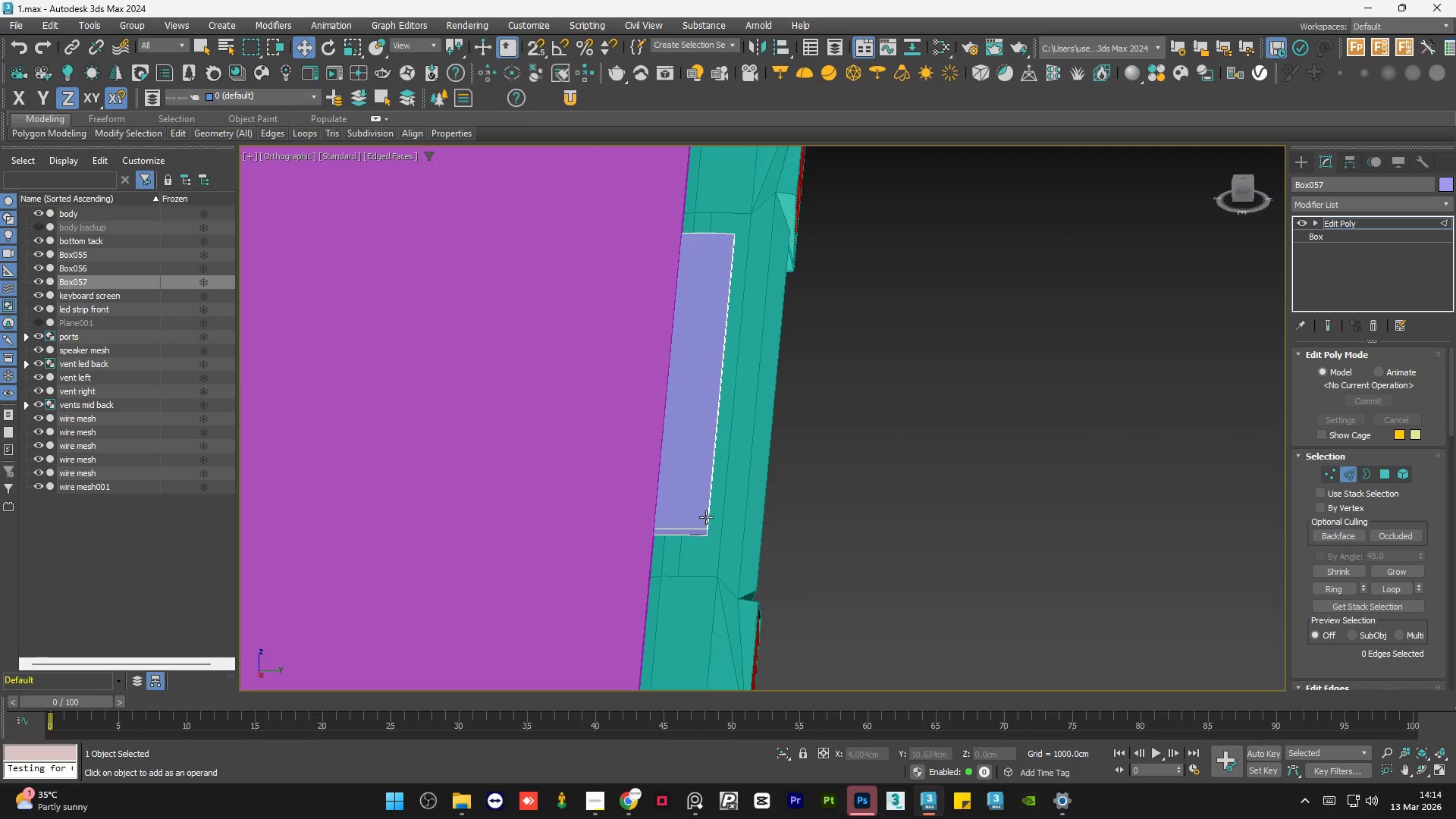 
left_click([1246, 196])
 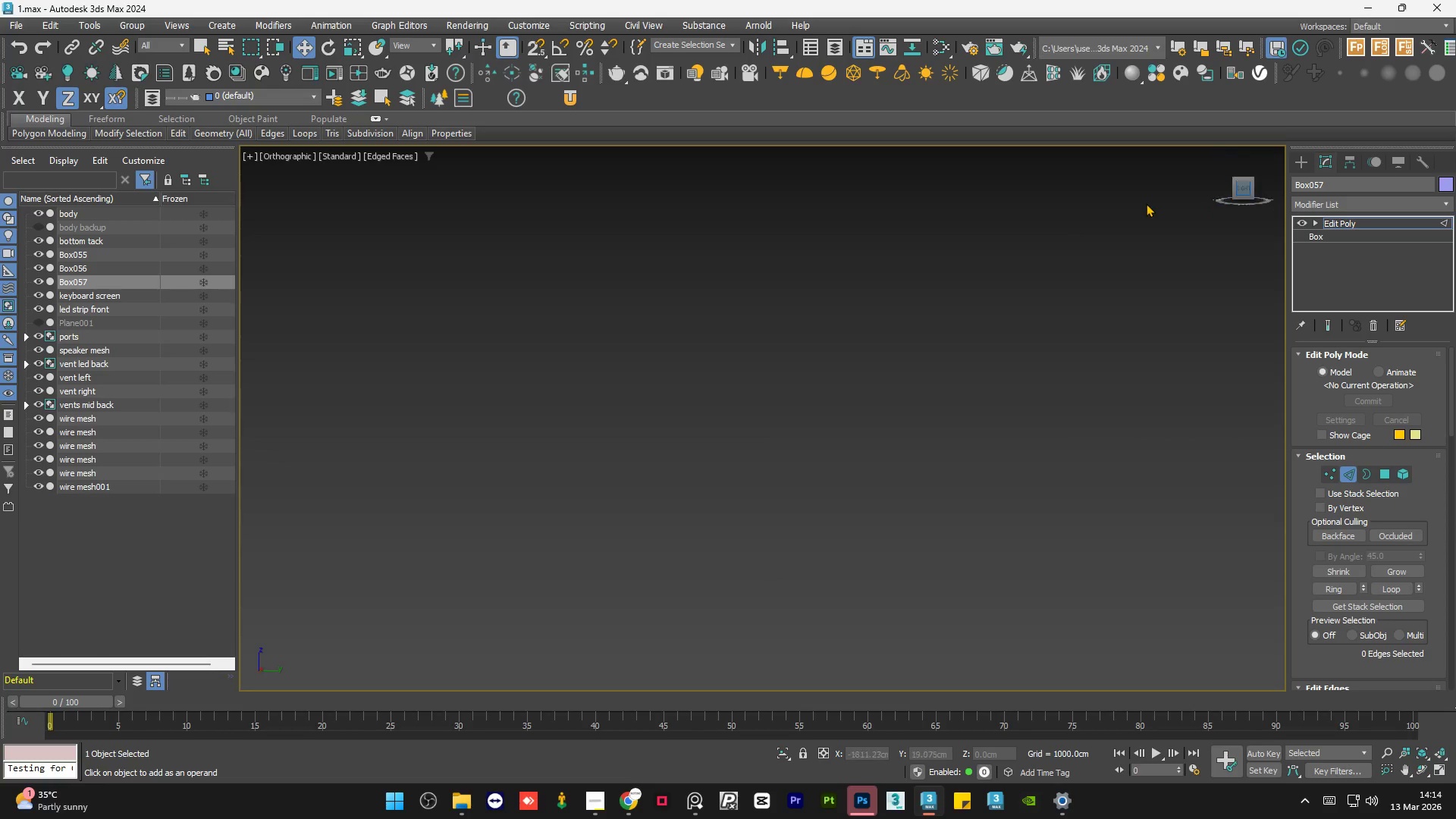 
key(Z)
 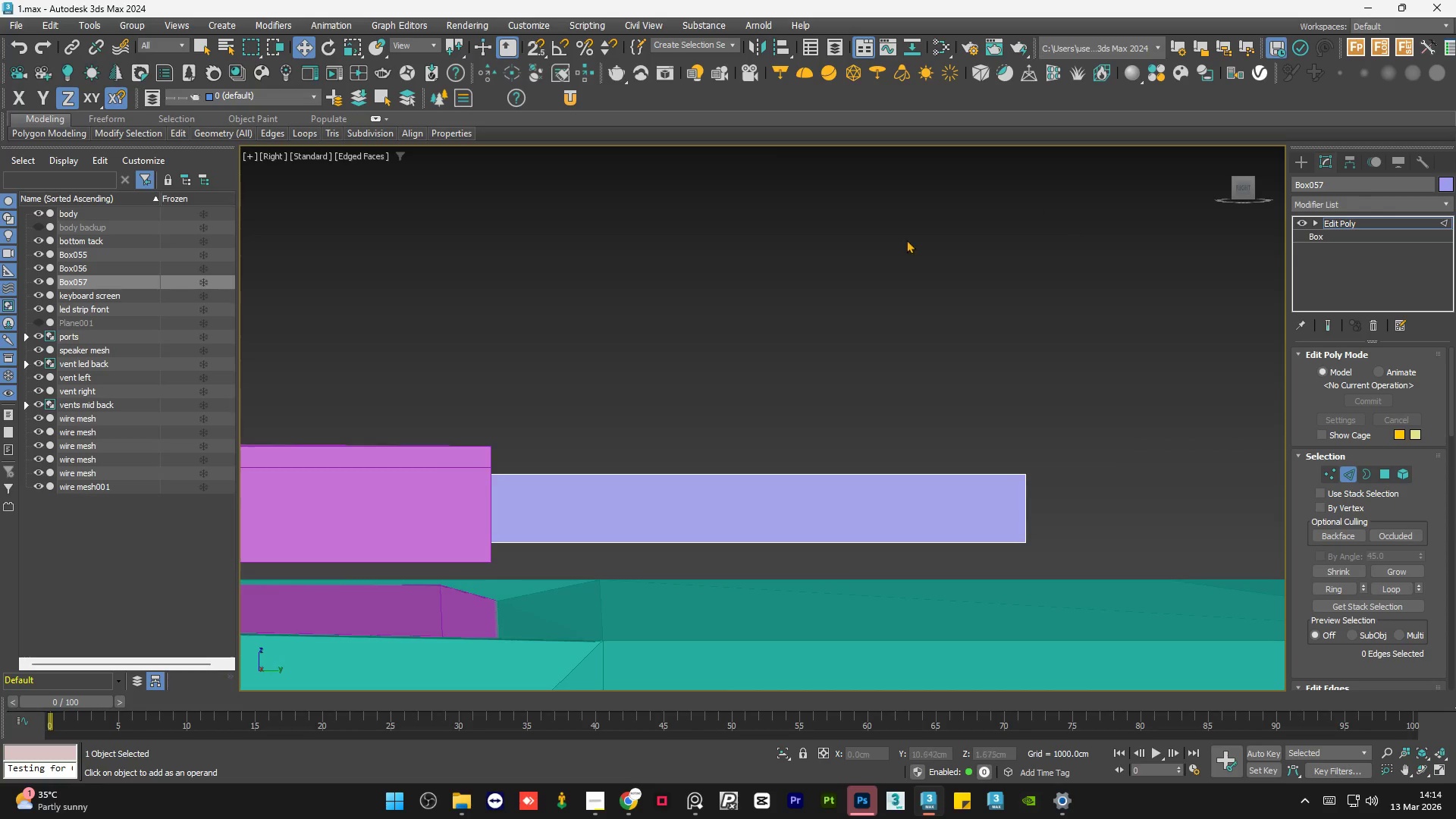 
scroll: coordinate [776, 343], scroll_direction: down, amount: 2.0
 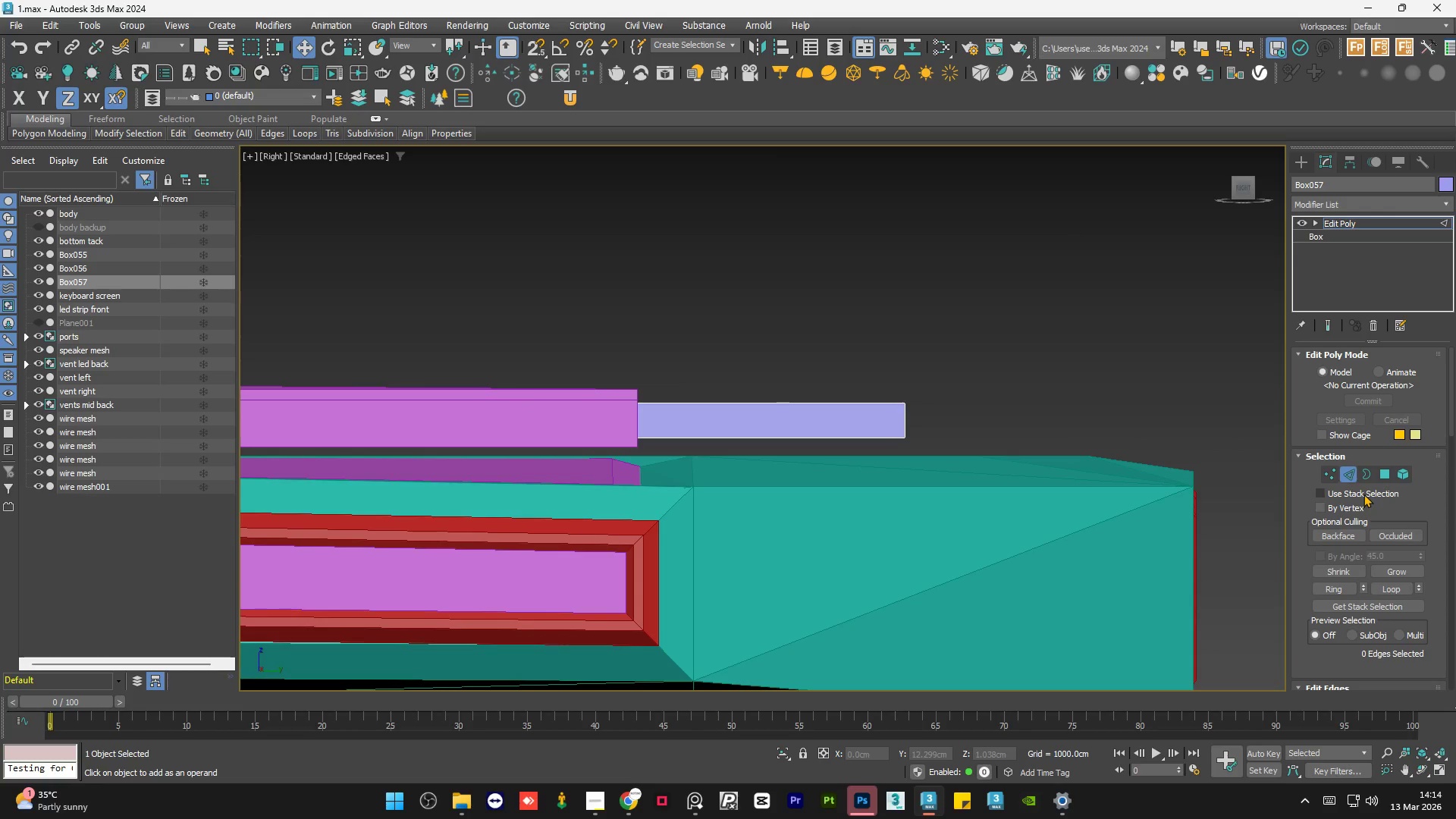 
left_click([878, 337])
 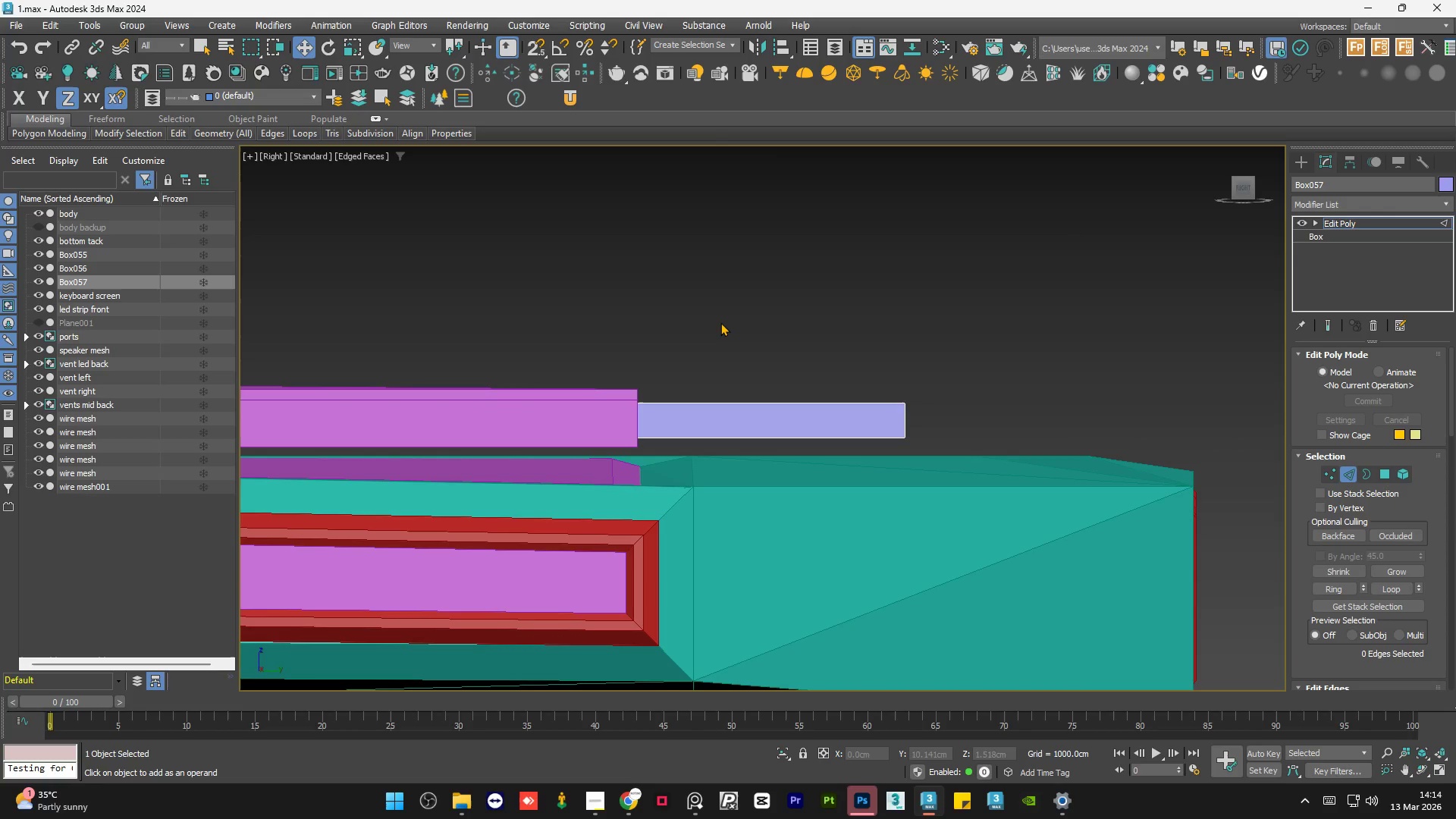 
left_click_drag(start_coordinate=[717, 319], to_coordinate=[729, 510])
 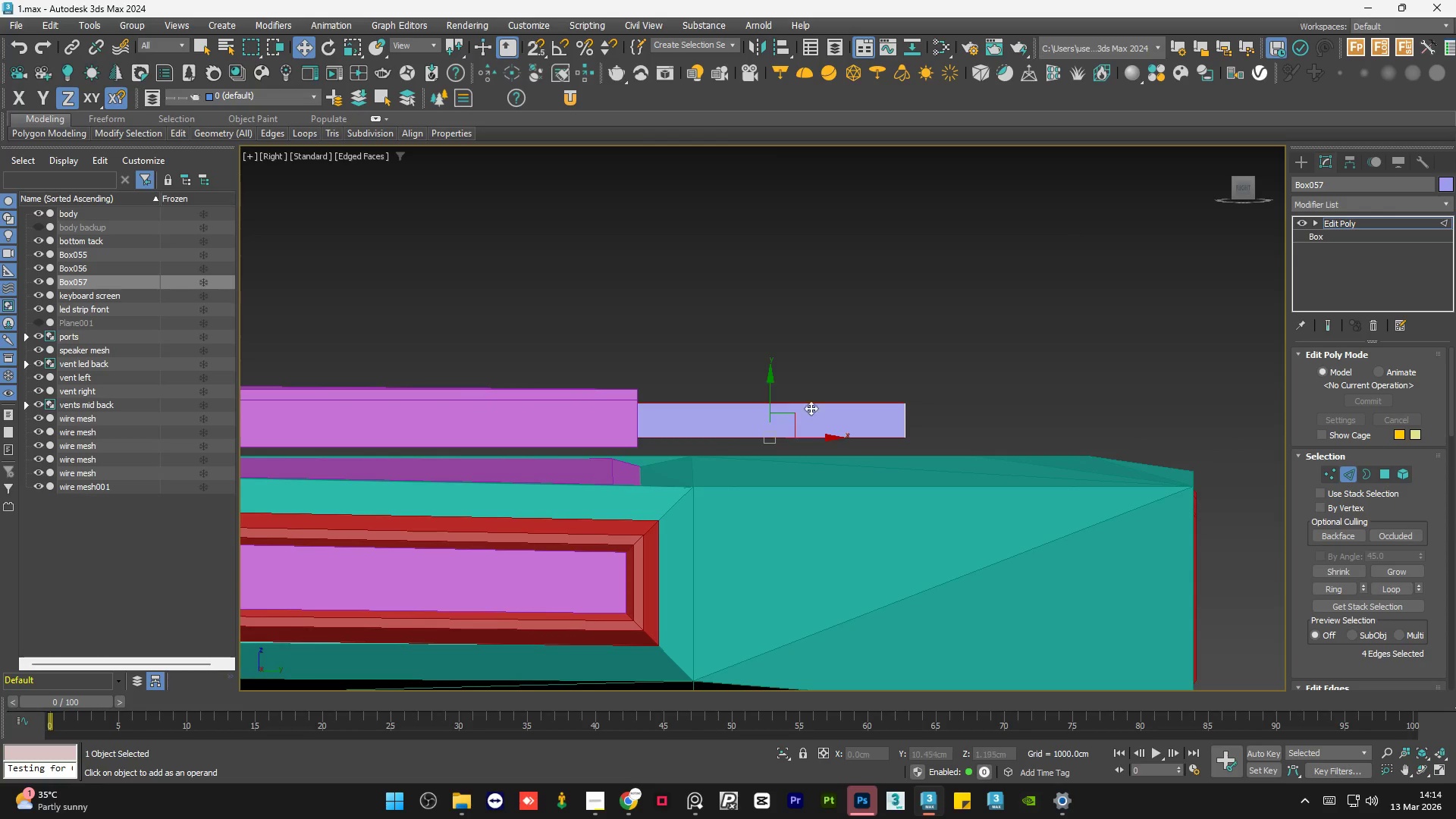 
scroll: coordinate [827, 401], scroll_direction: up, amount: 1.0
 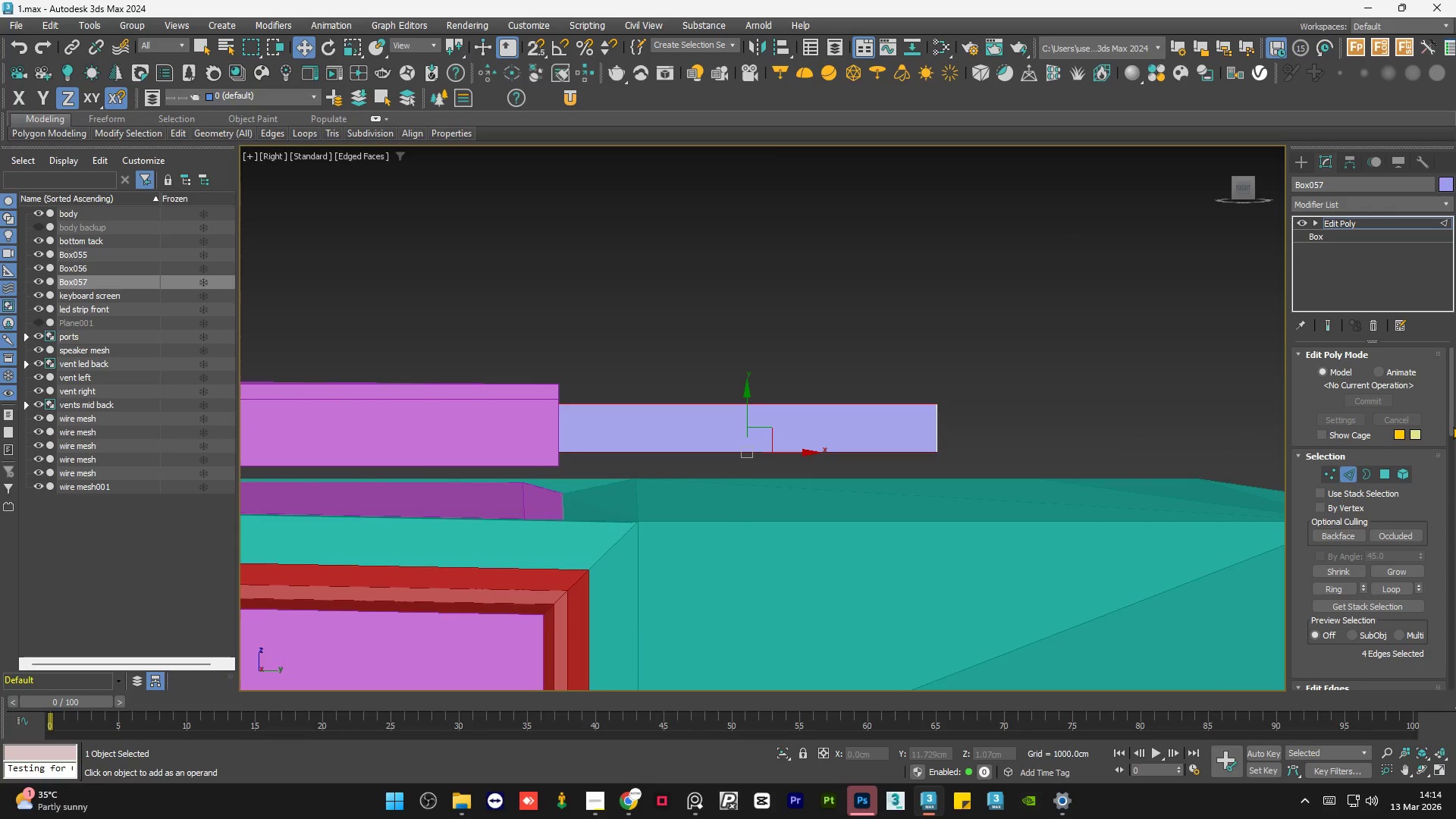 
left_click_drag(start_coordinate=[1454, 415], to_coordinate=[1452, 491])
 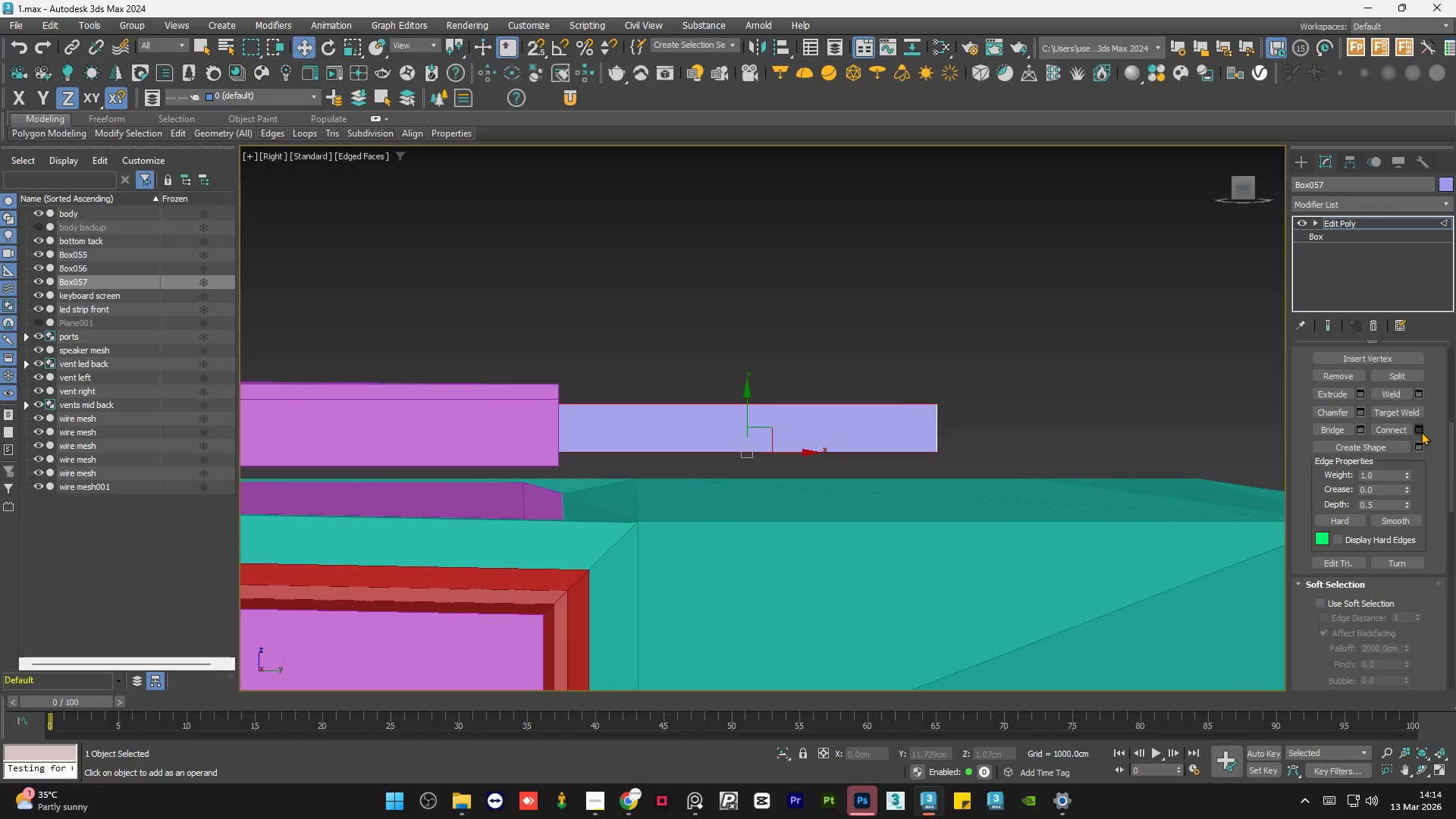 
left_click([1421, 431])
 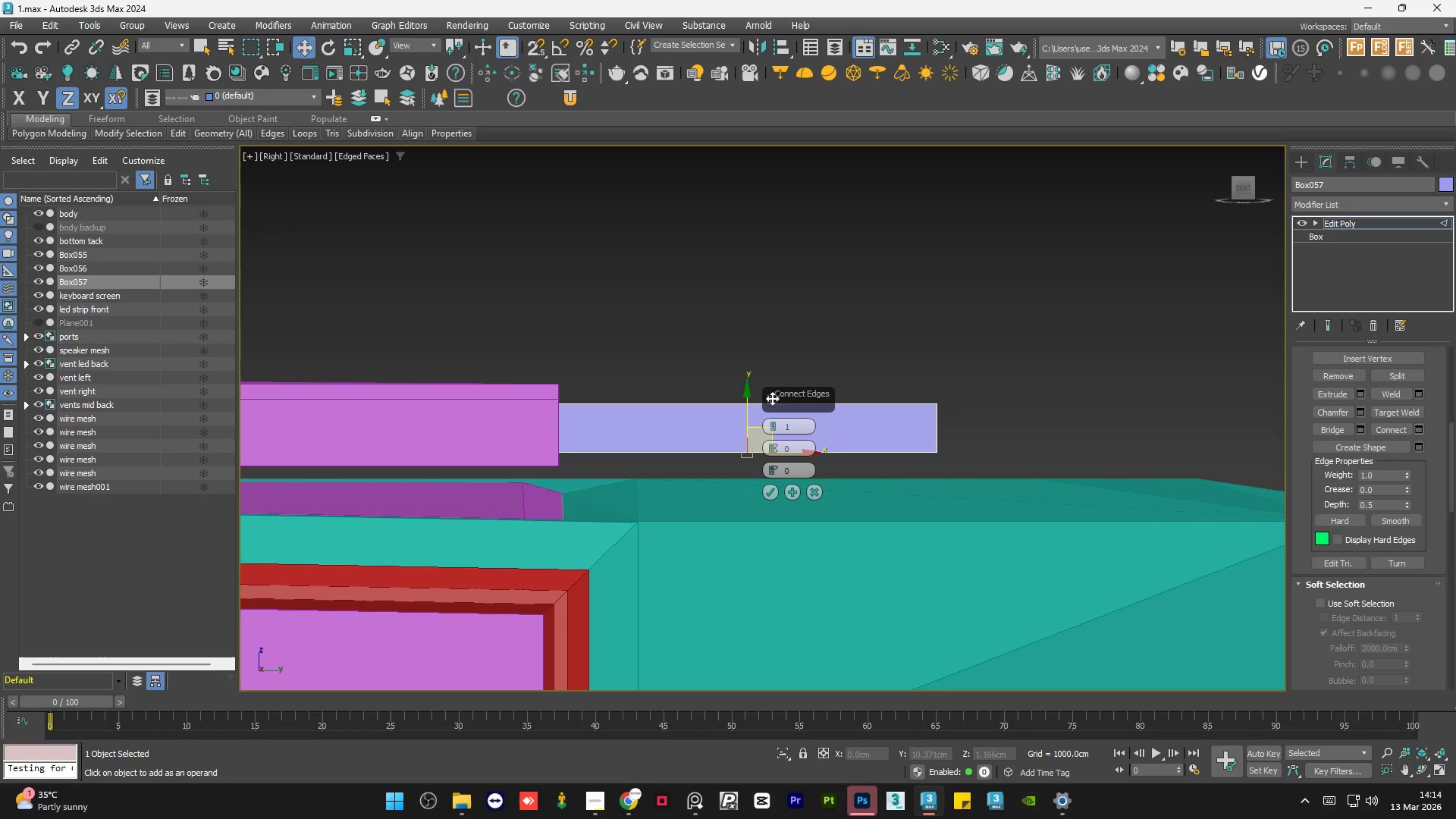 
double_click([777, 422])
 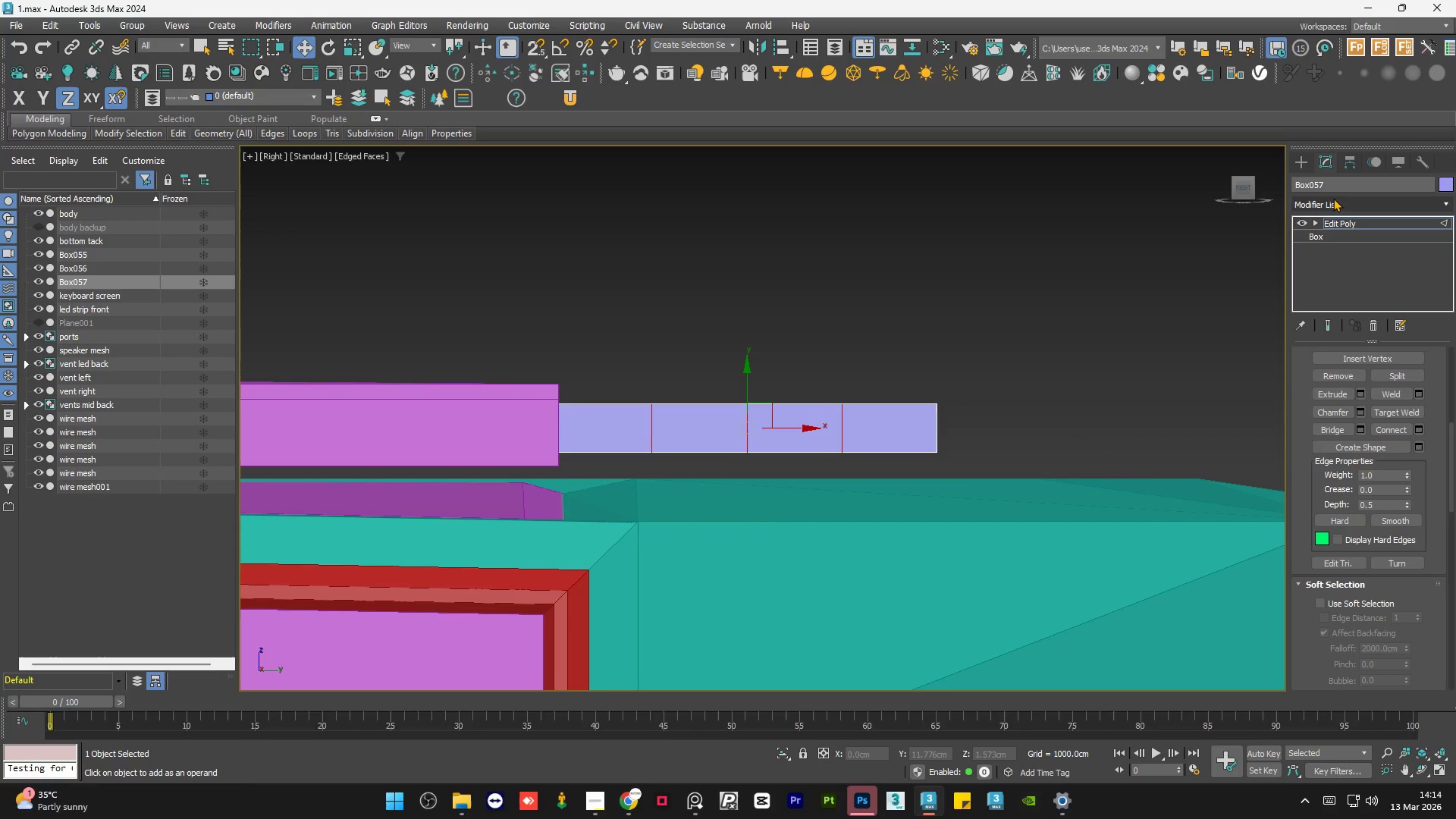 
left_click([1320, 223])
 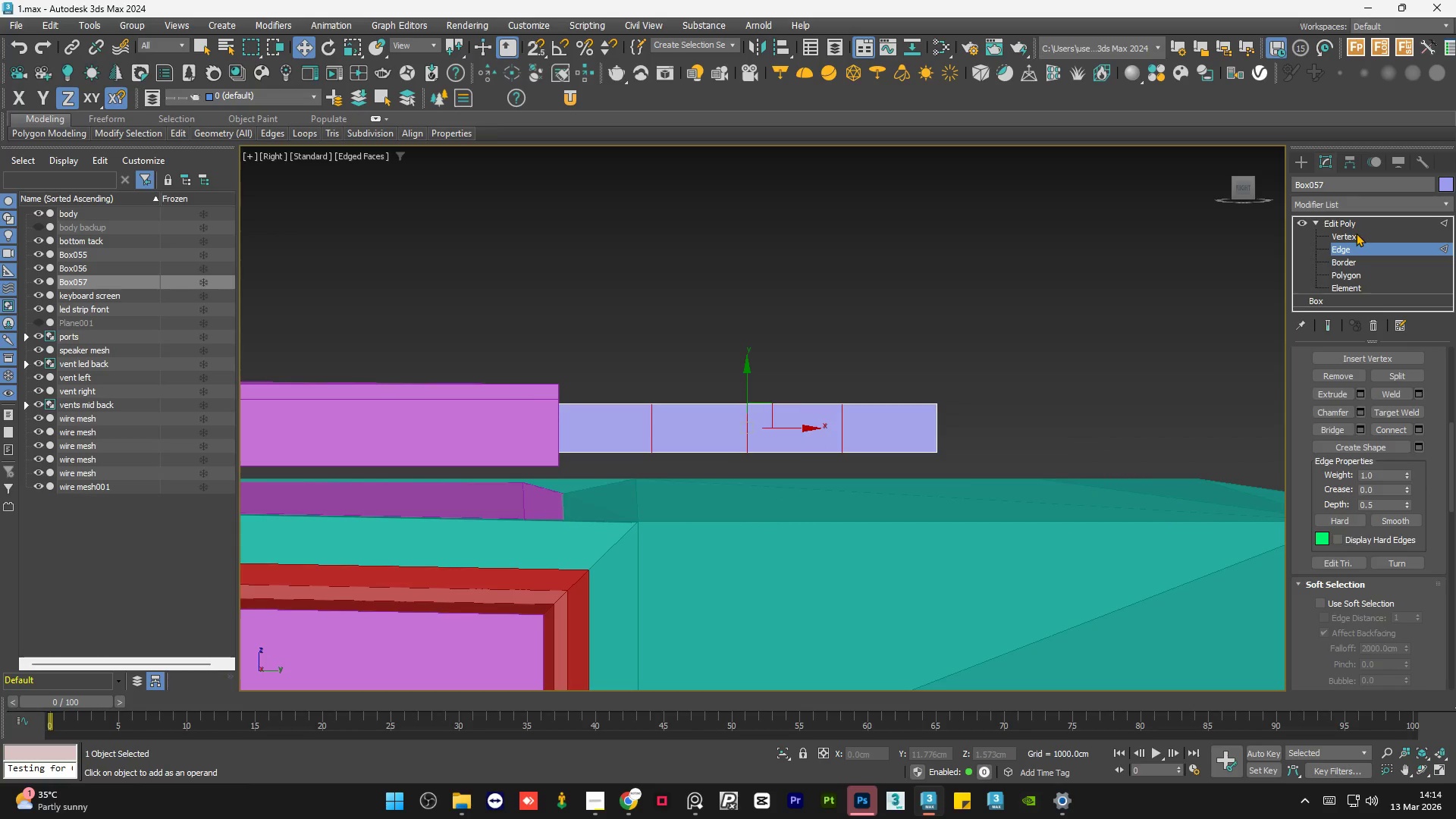 
left_click([1356, 233])
 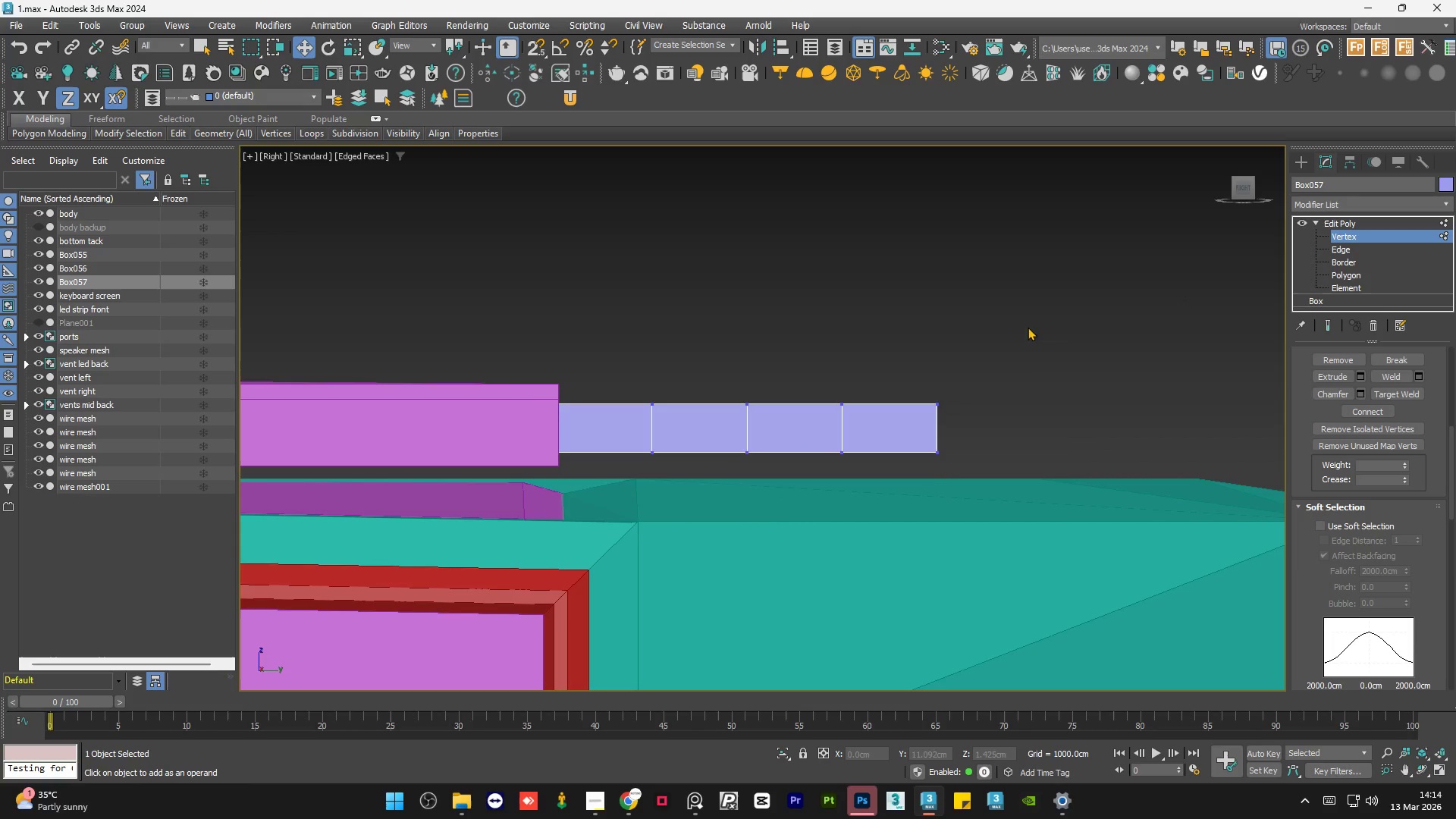 
left_click_drag(start_coordinate=[1027, 331], to_coordinate=[907, 504])
 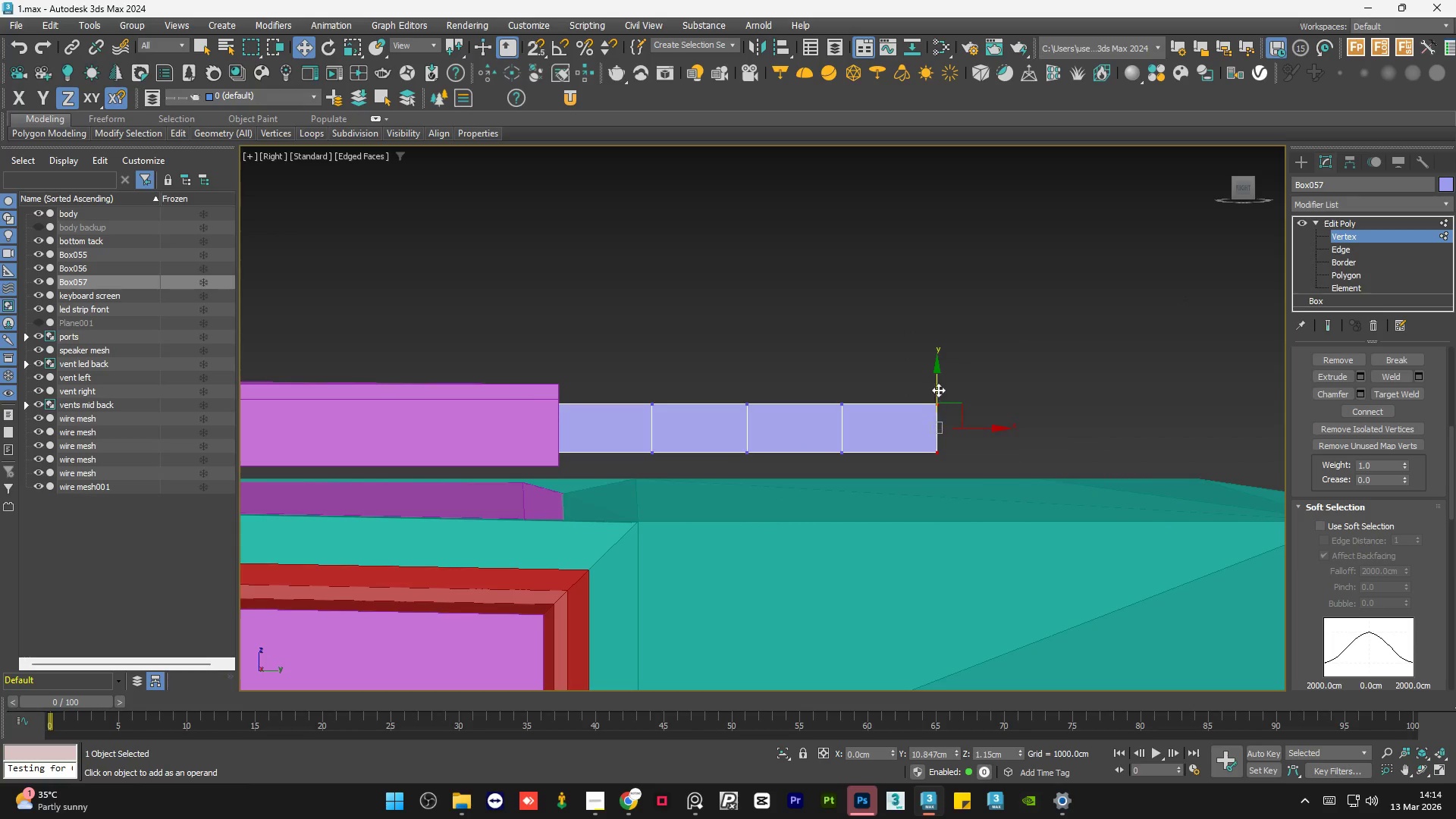 
left_click_drag(start_coordinate=[938, 388], to_coordinate=[938, 479])
 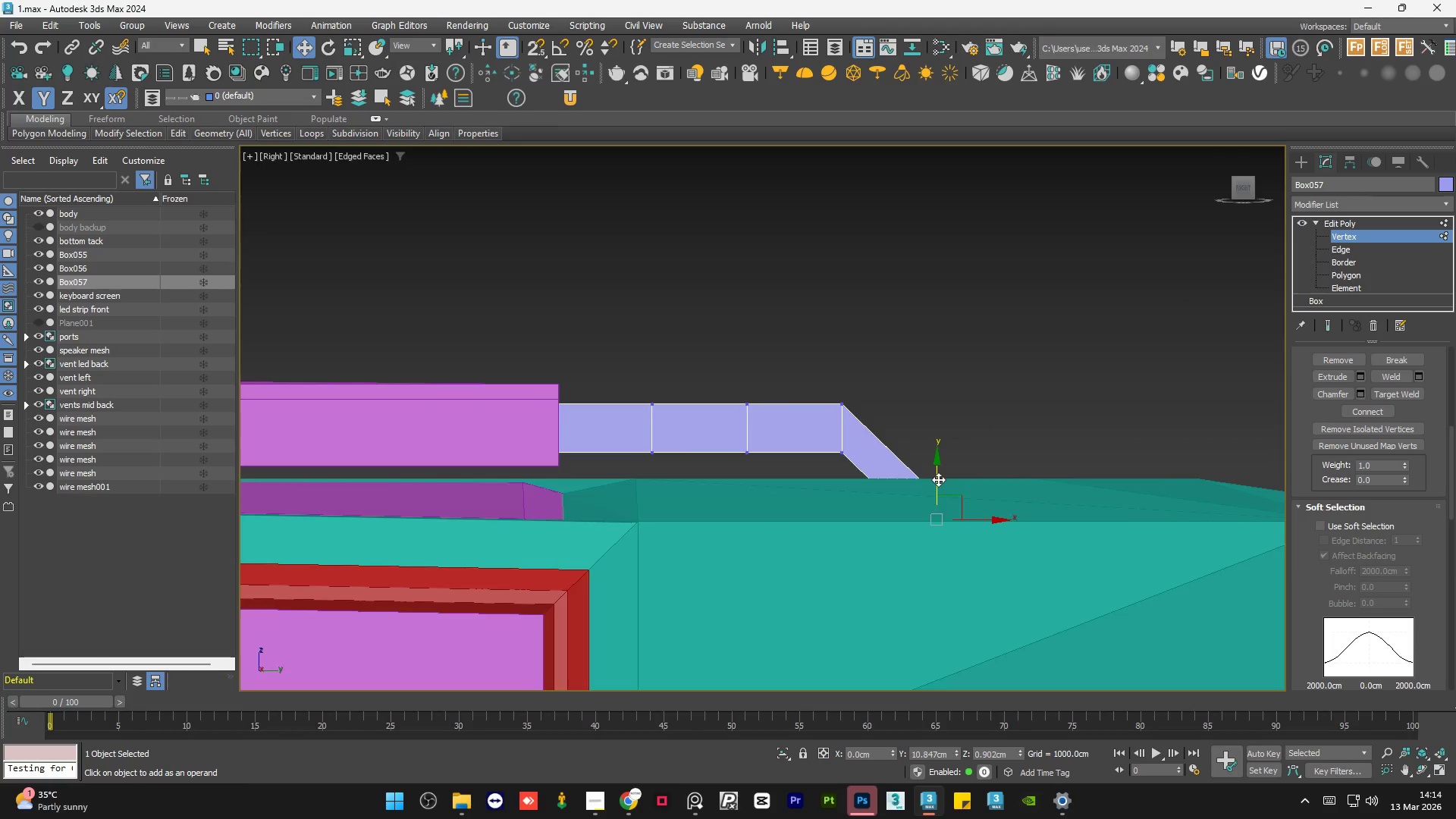 
key(F3)
 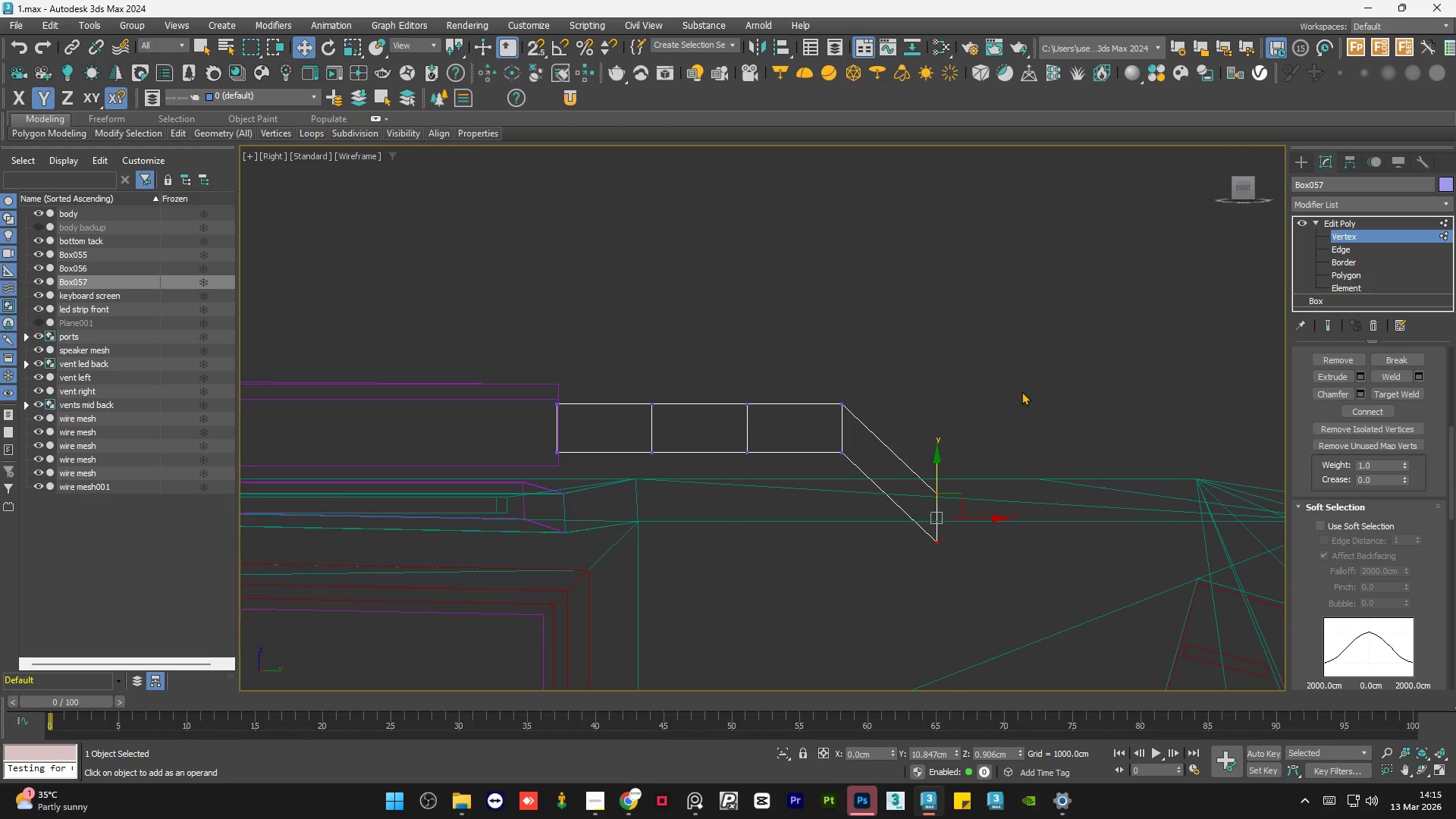 
left_click_drag(start_coordinate=[967, 534], to_coordinate=[879, 590])
 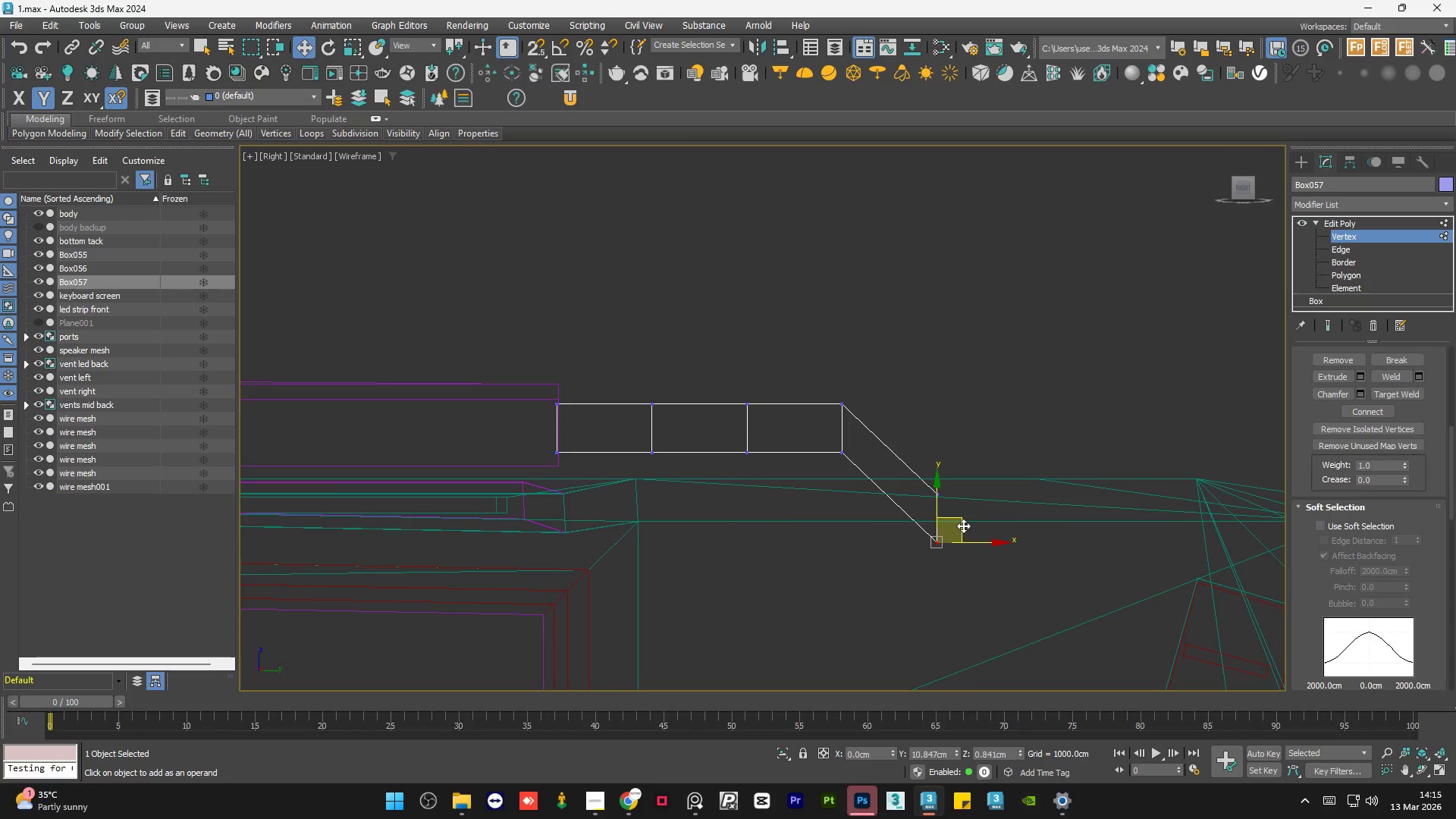 
left_click_drag(start_coordinate=[965, 525], to_coordinate=[937, 500])
 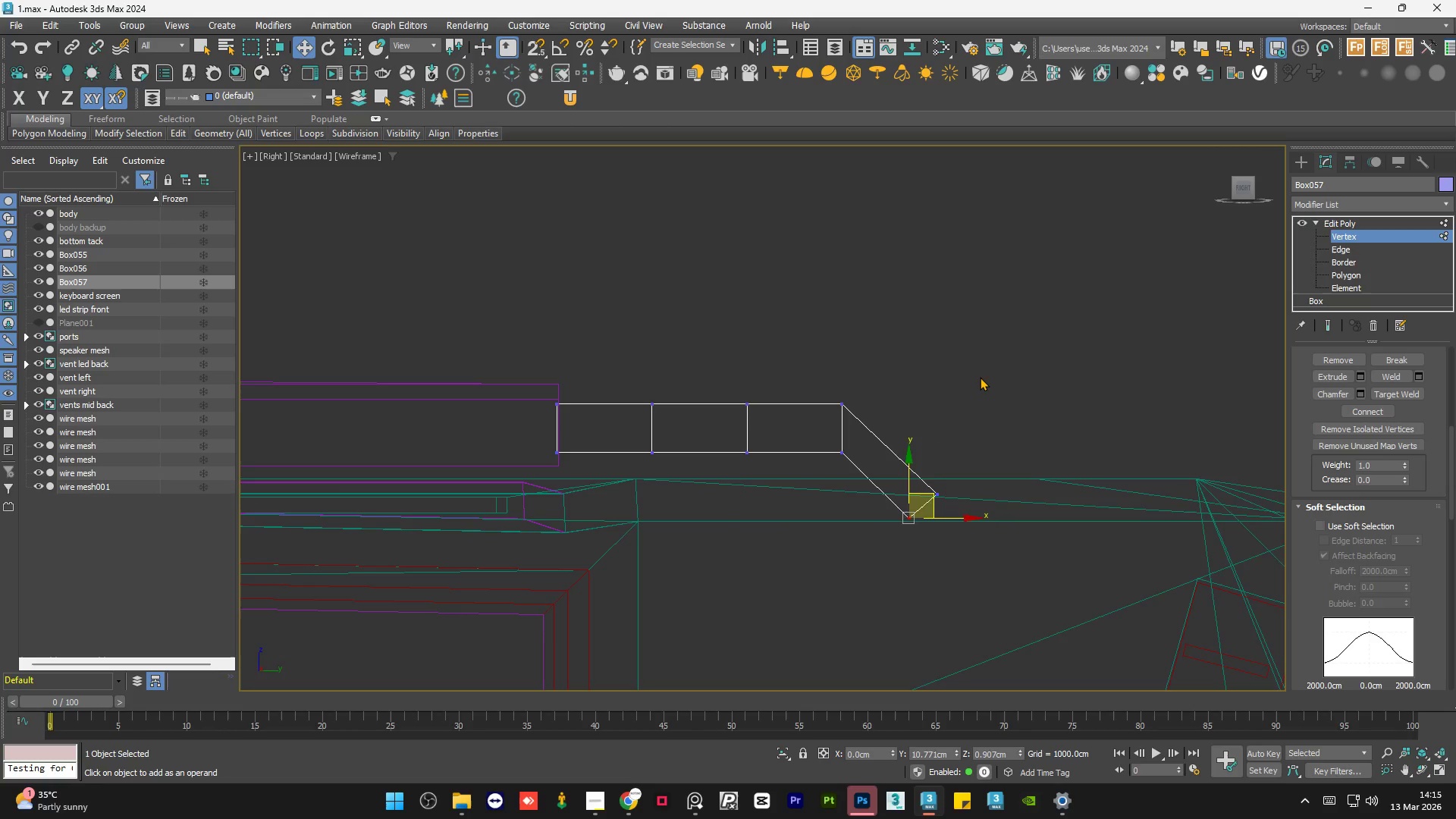 
left_click([980, 377])
 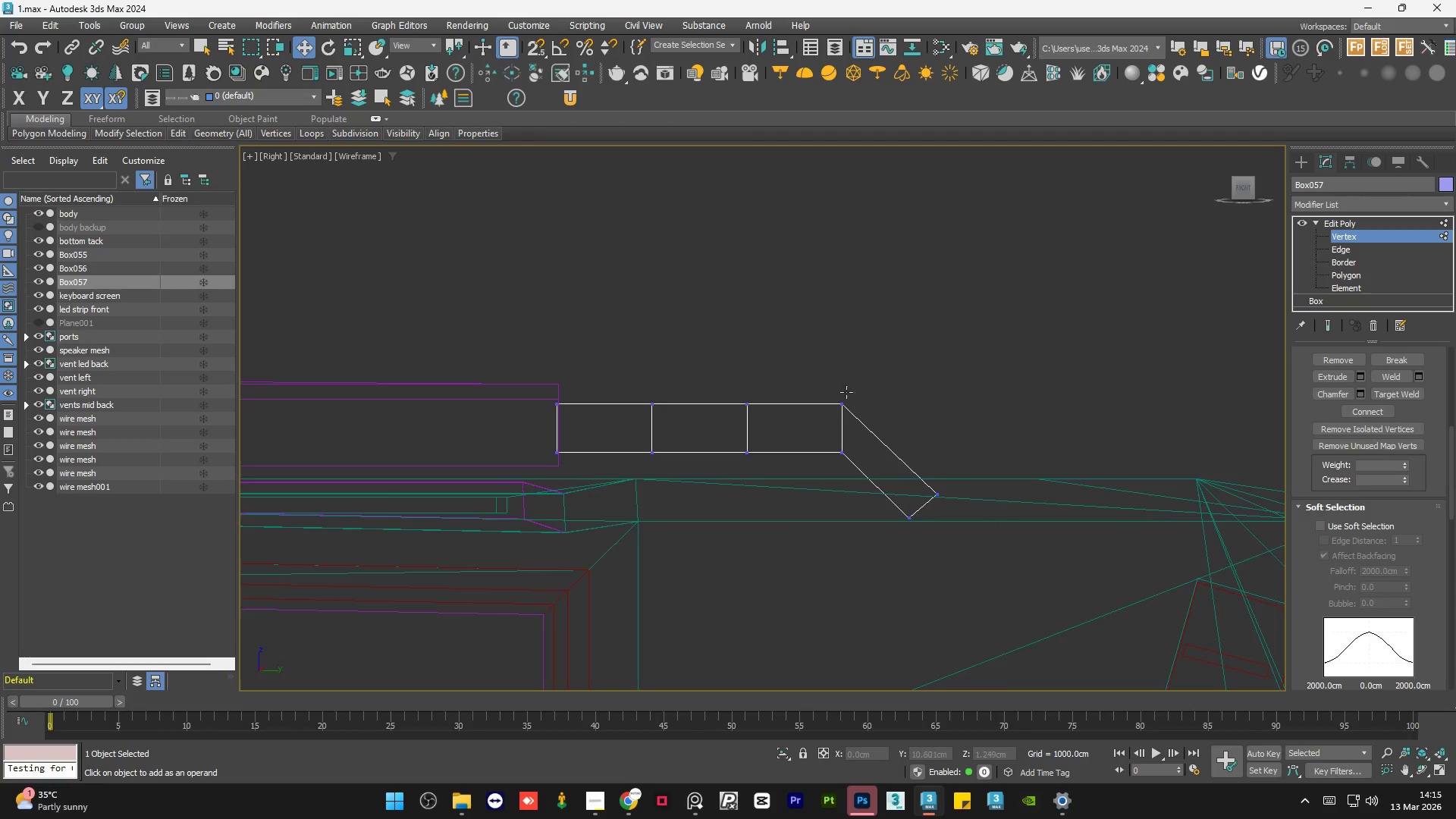 
key(F3)
 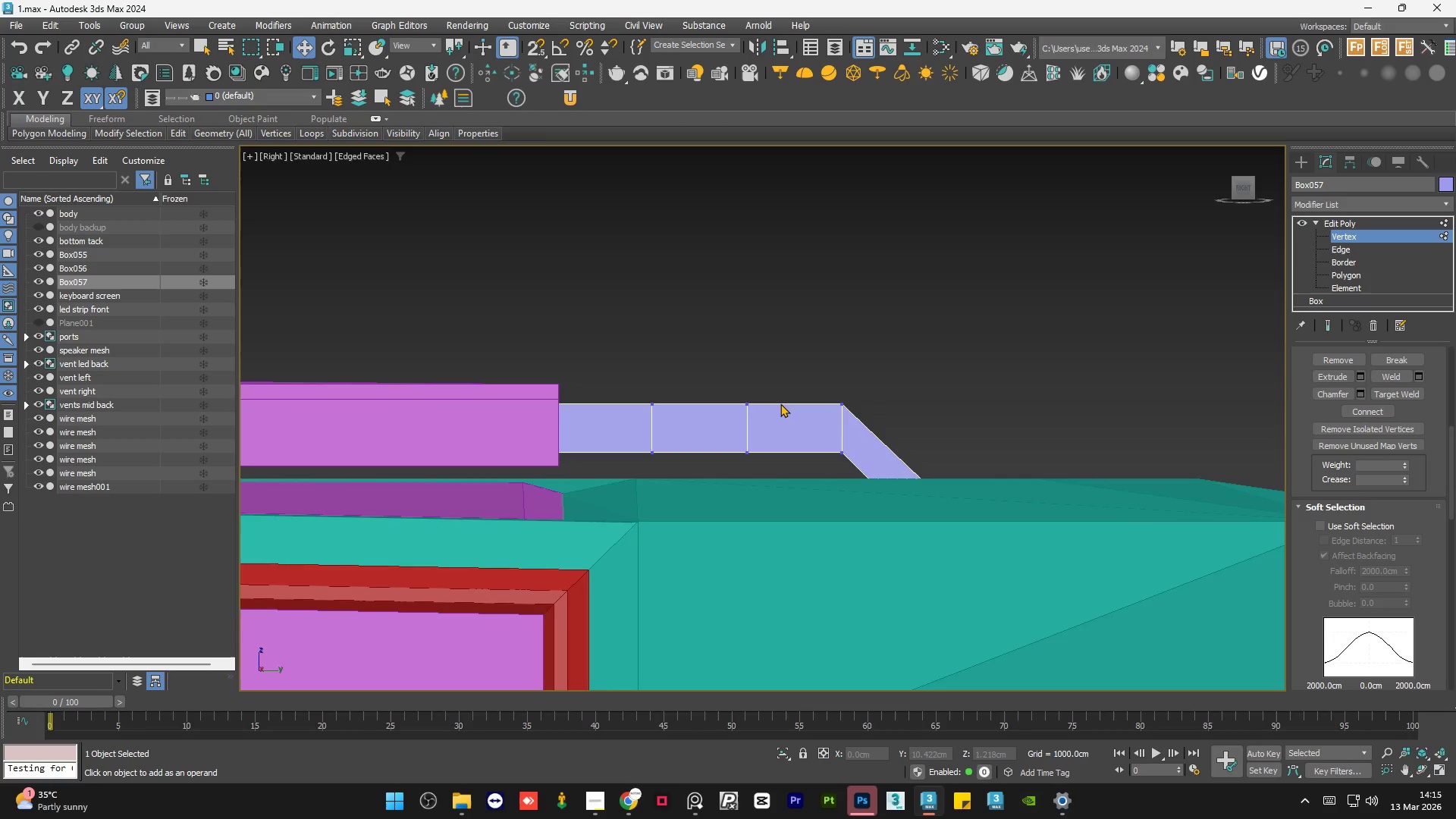 
key(F3)
 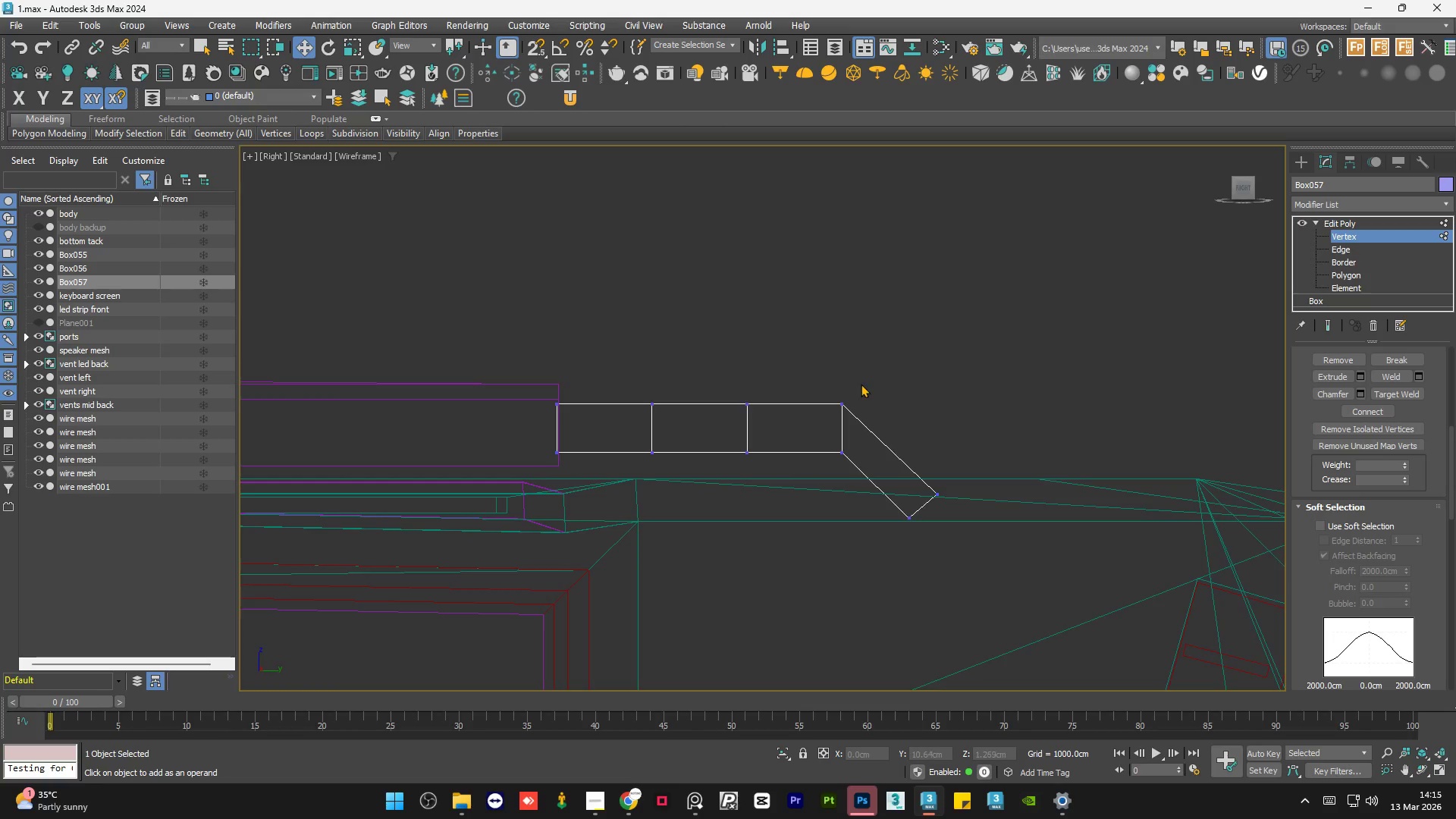 
left_click_drag(start_coordinate=[863, 382], to_coordinate=[812, 479])
 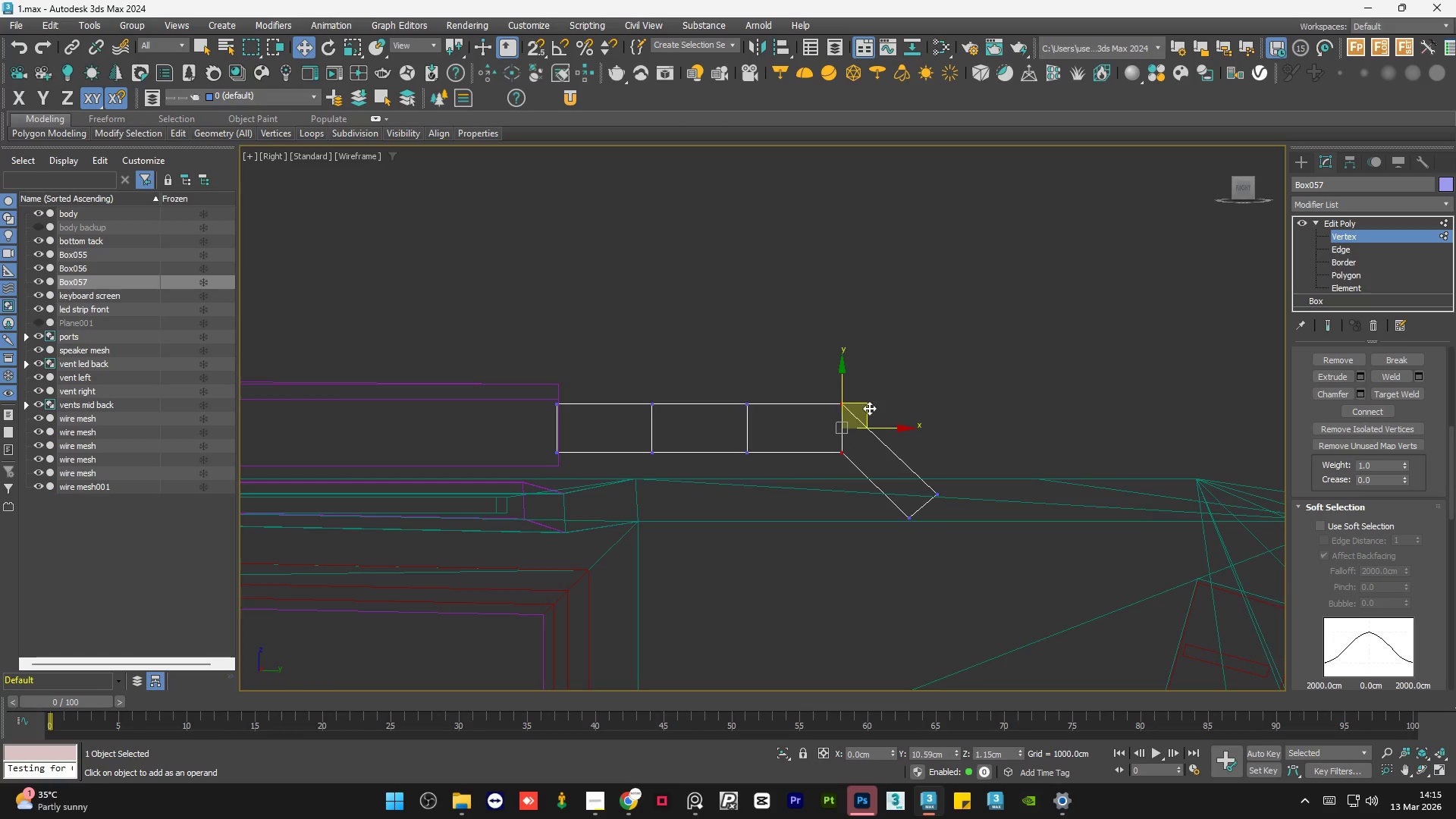 
left_click_drag(start_coordinate=[869, 404], to_coordinate=[839, 416])
 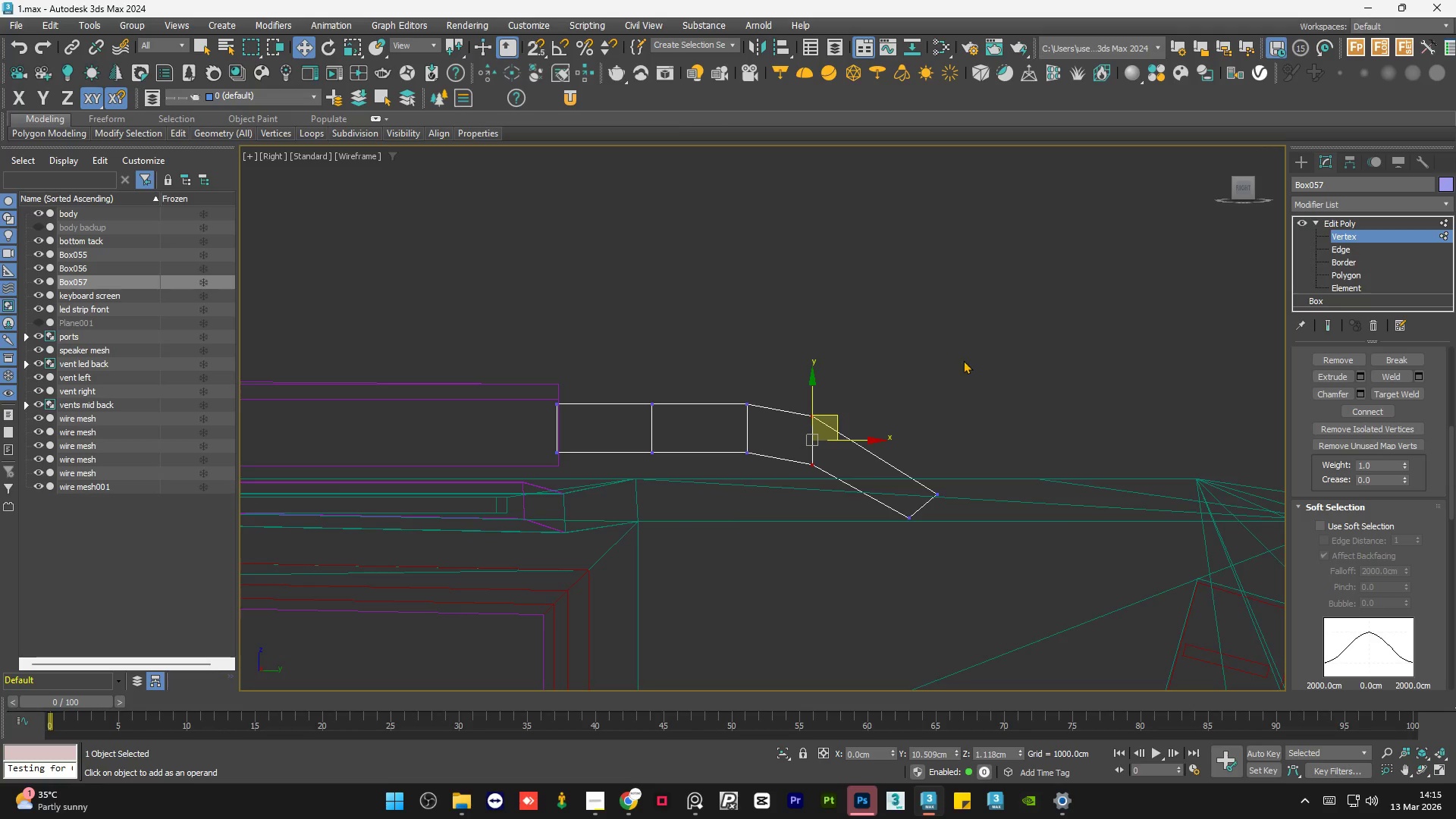 
left_click([964, 359])
 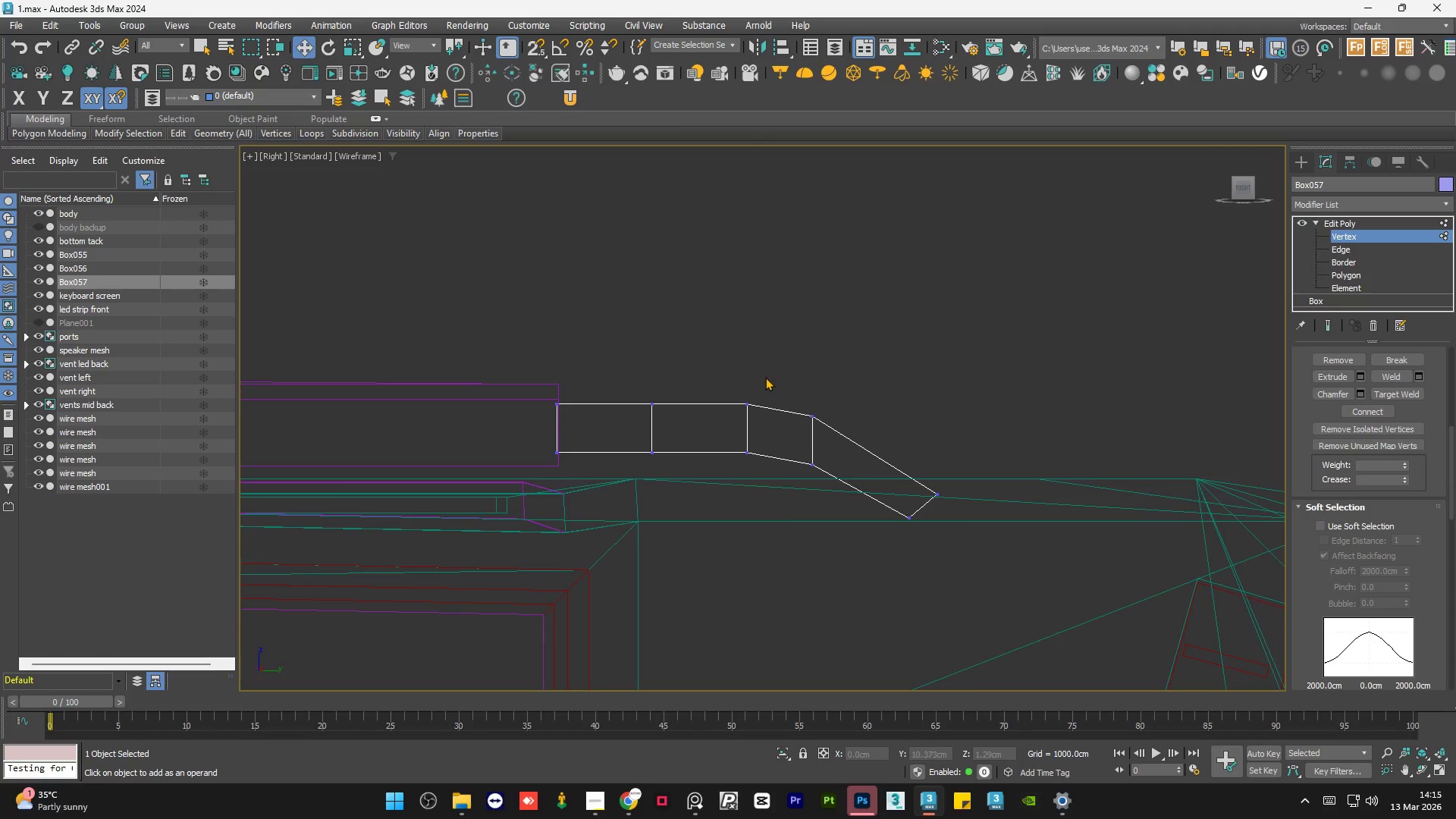 
left_click_drag(start_coordinate=[772, 369], to_coordinate=[707, 481])
 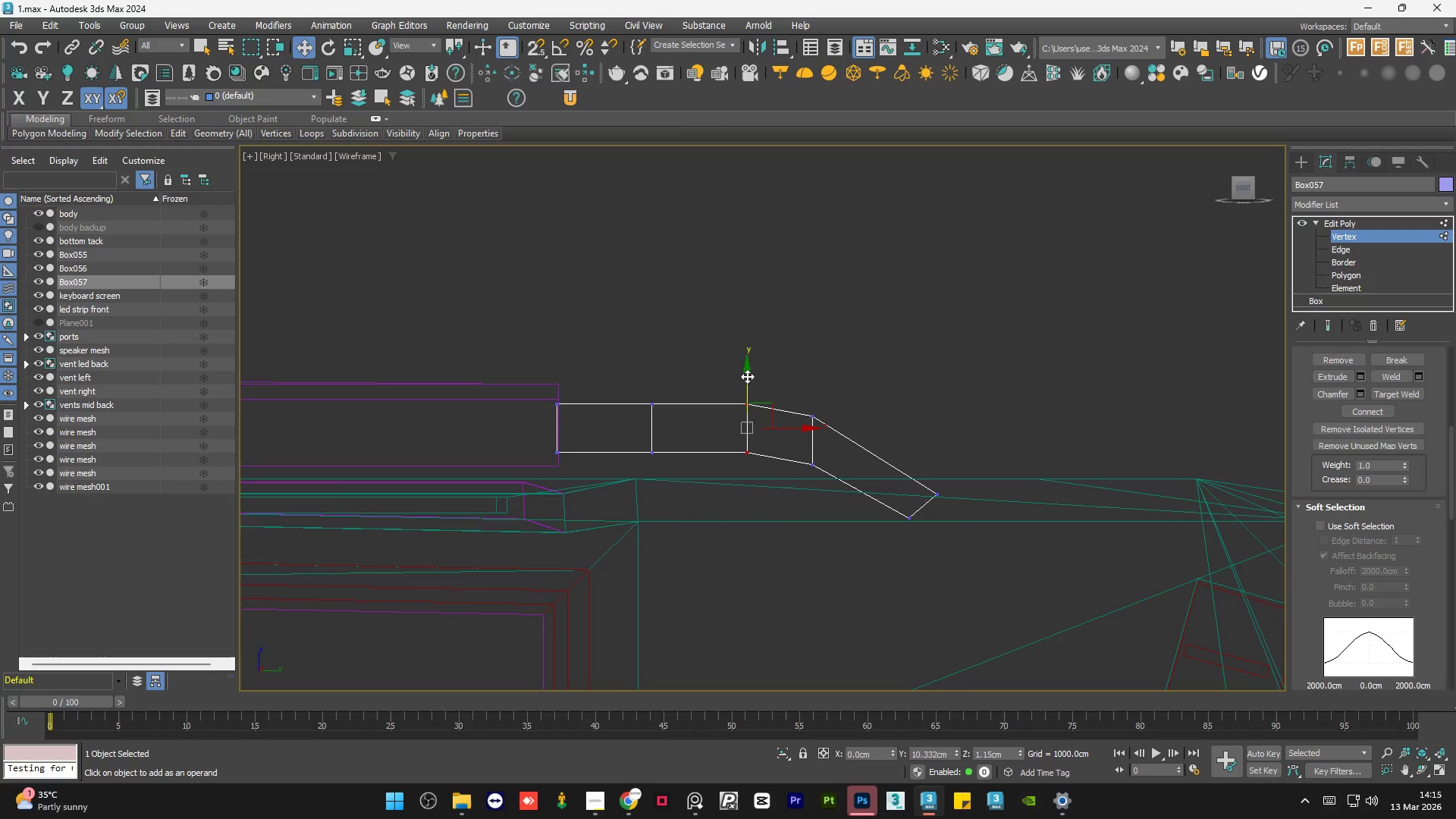 
left_click_drag(start_coordinate=[745, 373], to_coordinate=[753, 376])
 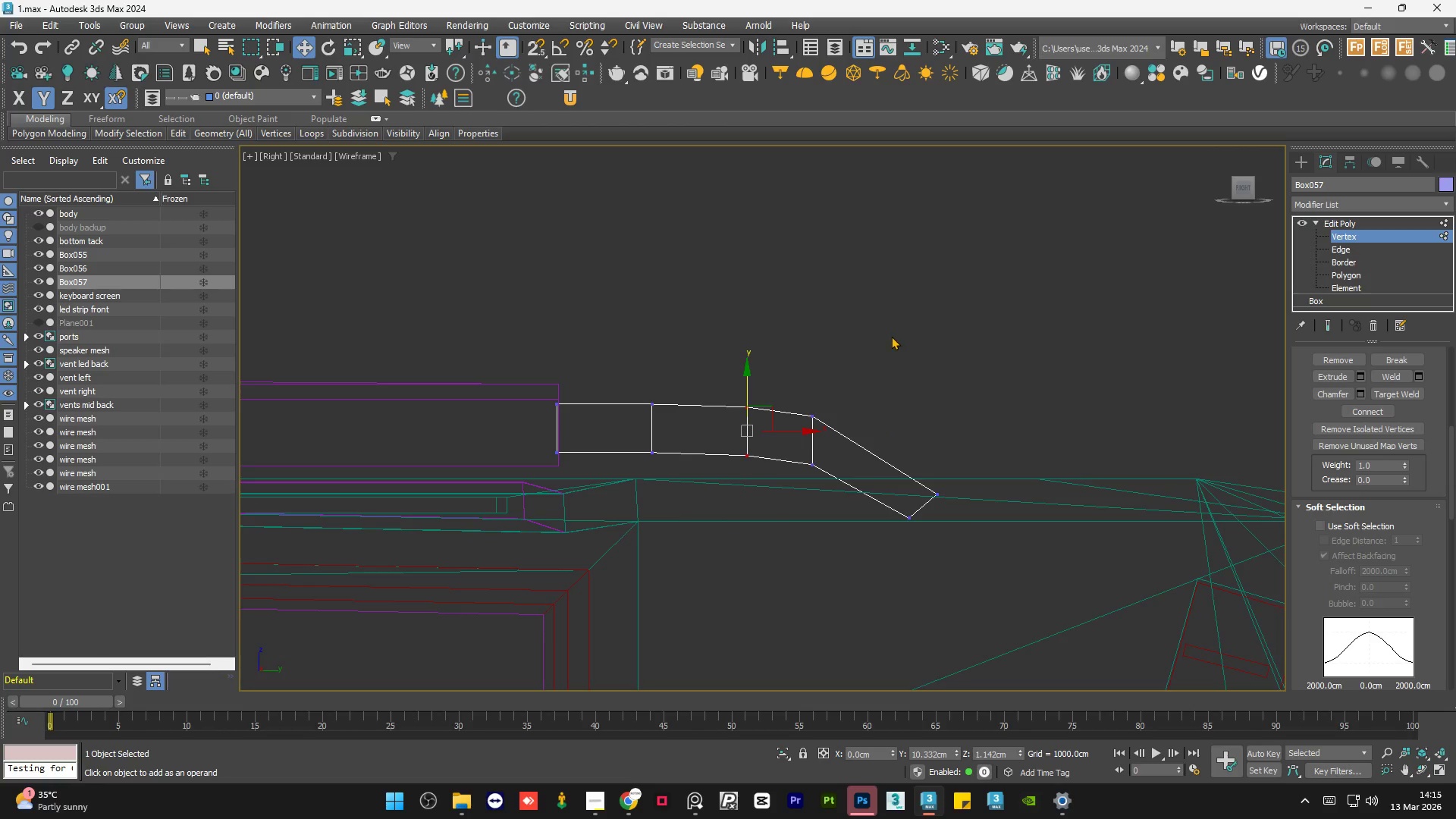 
left_click([891, 335])
 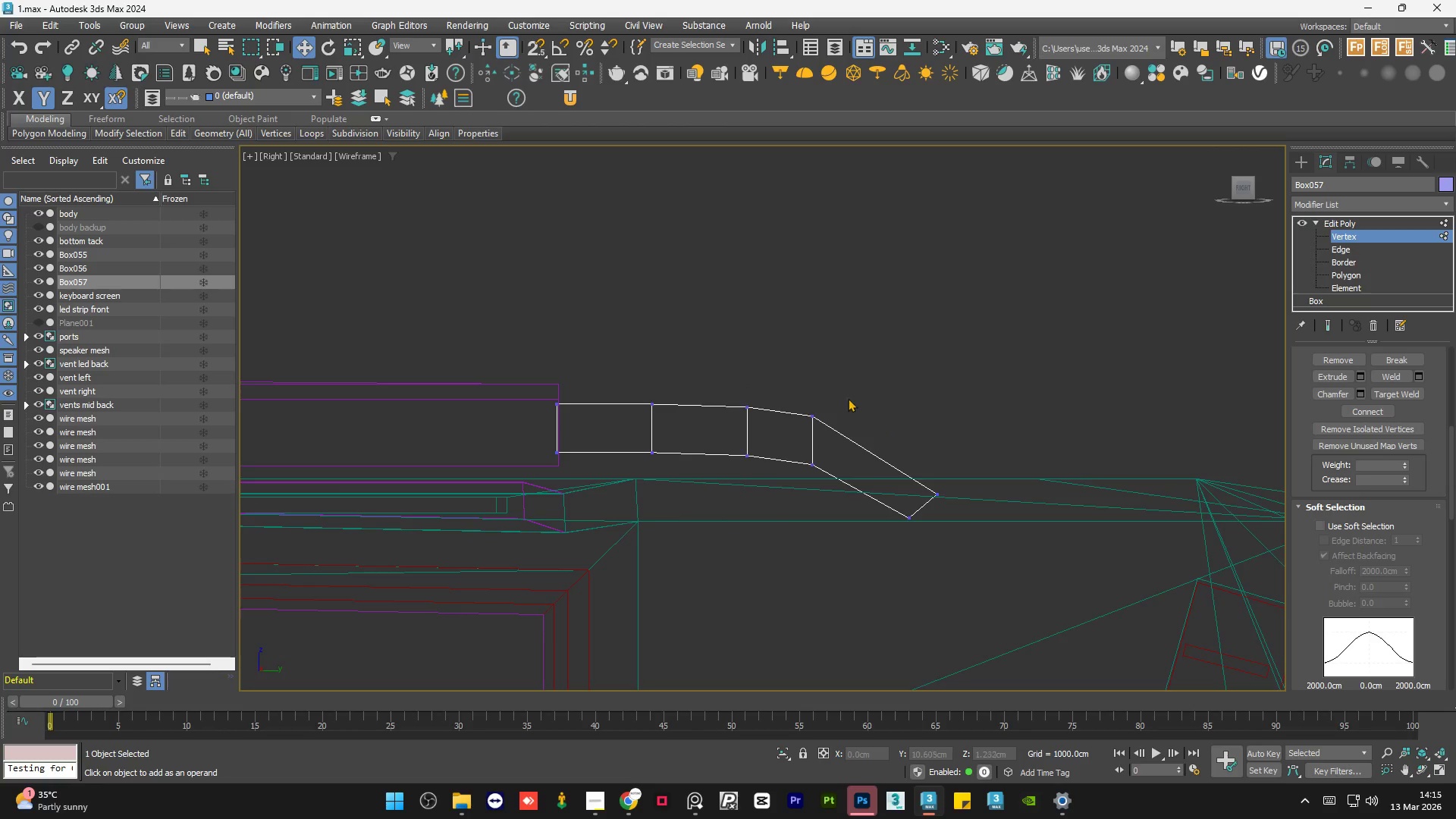 
scroll: coordinate [805, 428], scroll_direction: up, amount: 1.0
 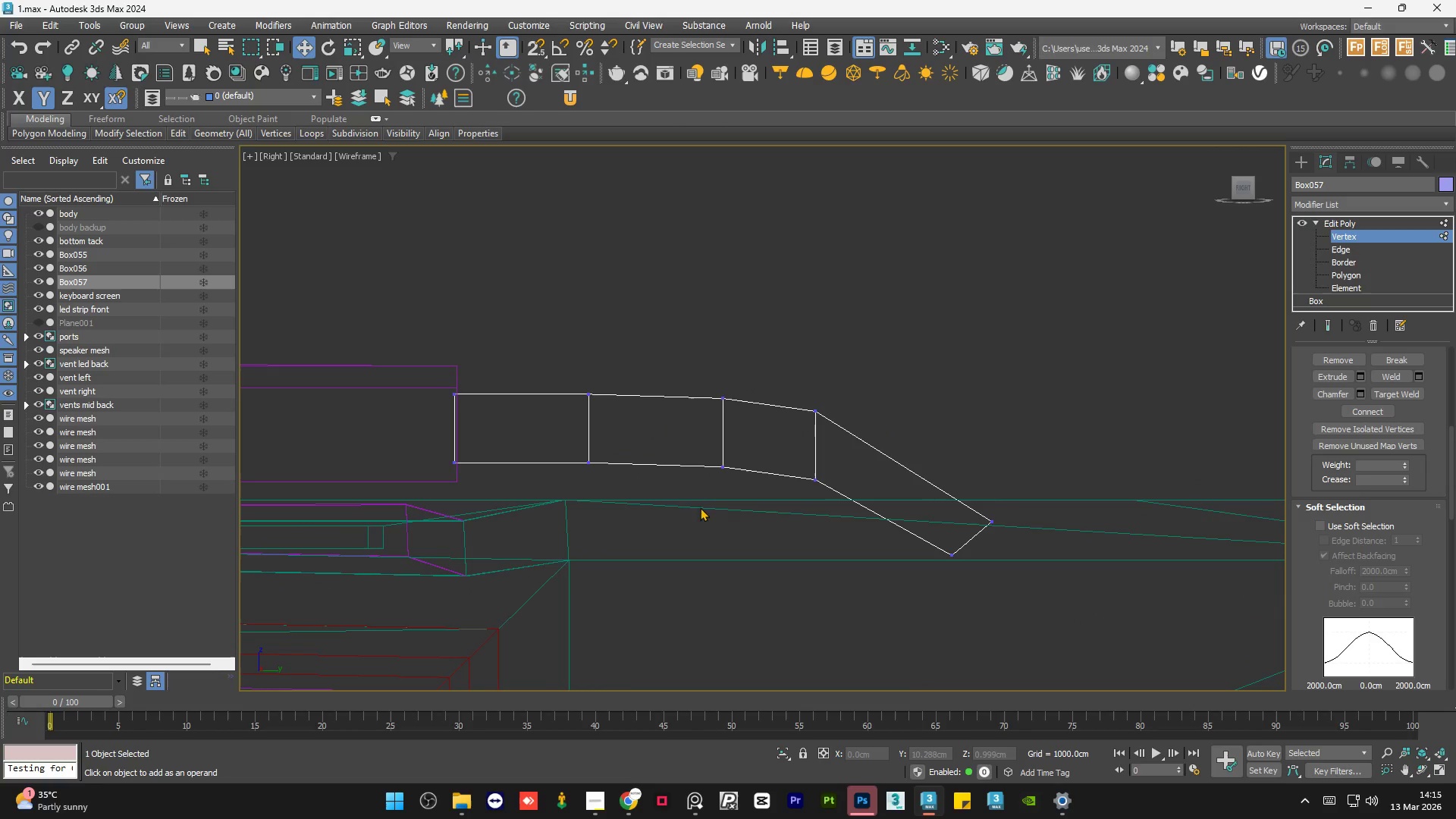 
left_click_drag(start_coordinate=[648, 355], to_coordinate=[552, 500])
 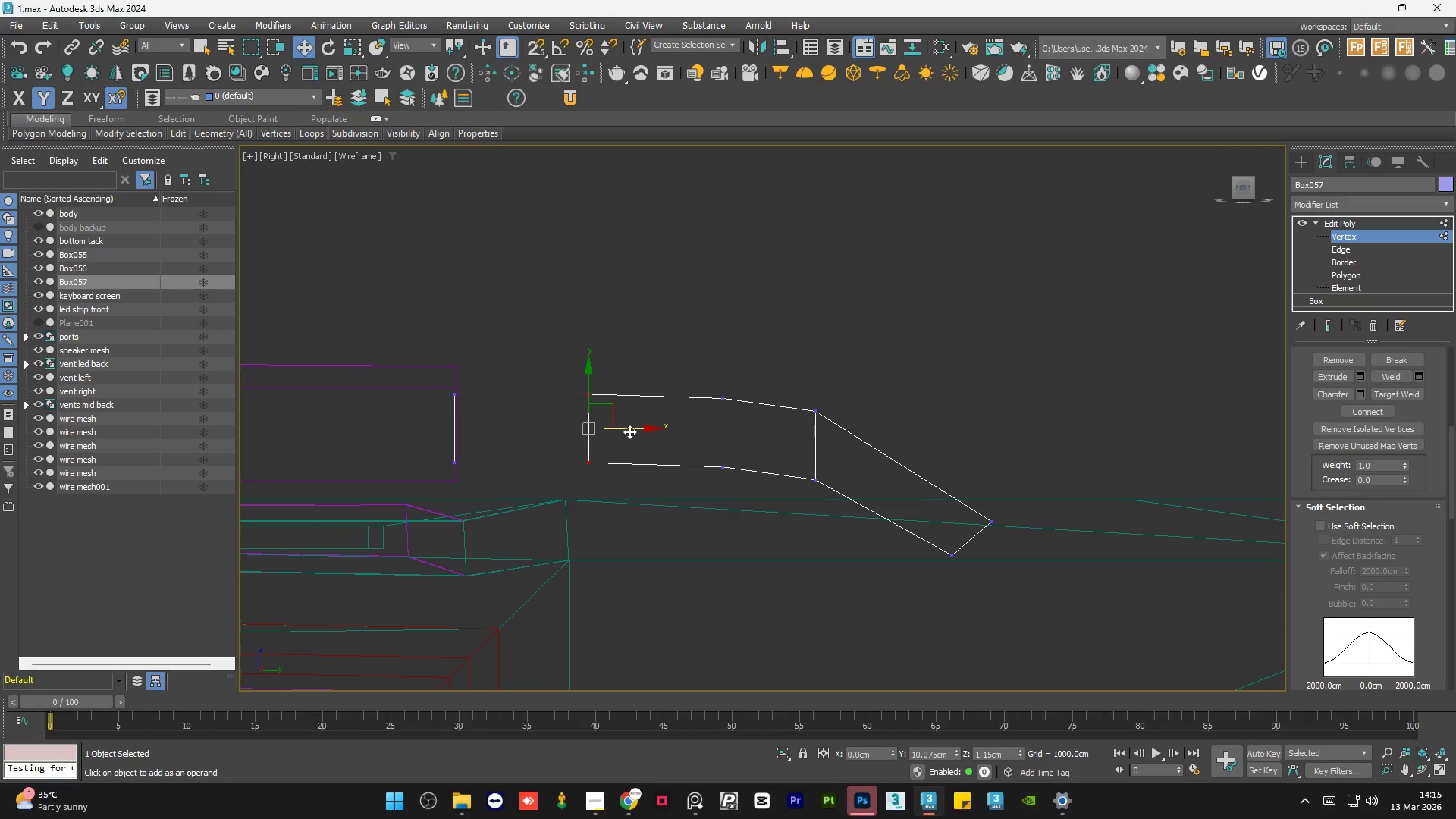 
left_click_drag(start_coordinate=[632, 428], to_coordinate=[589, 430])
 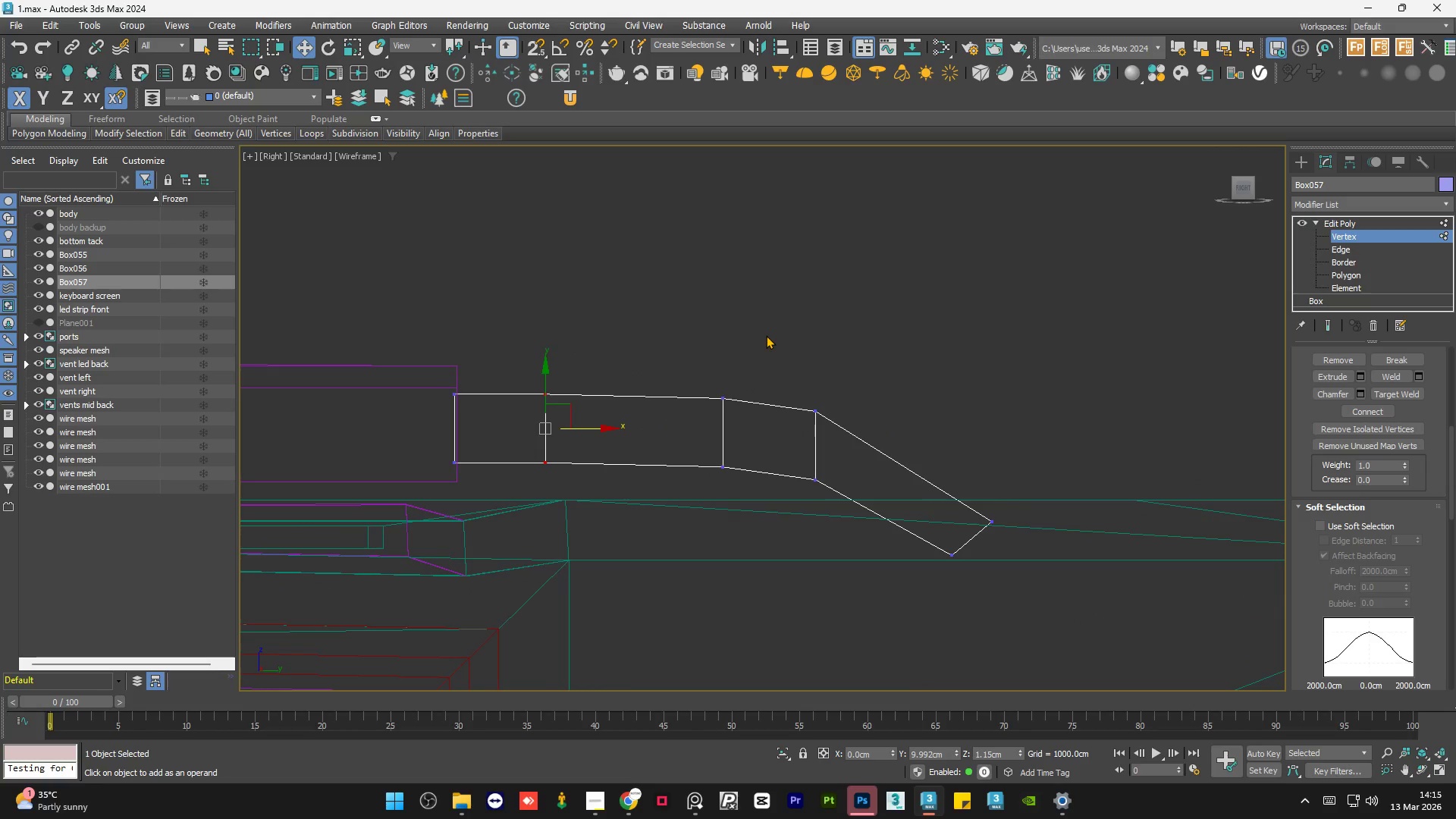 
left_click_drag(start_coordinate=[766, 335], to_coordinate=[659, 510])
 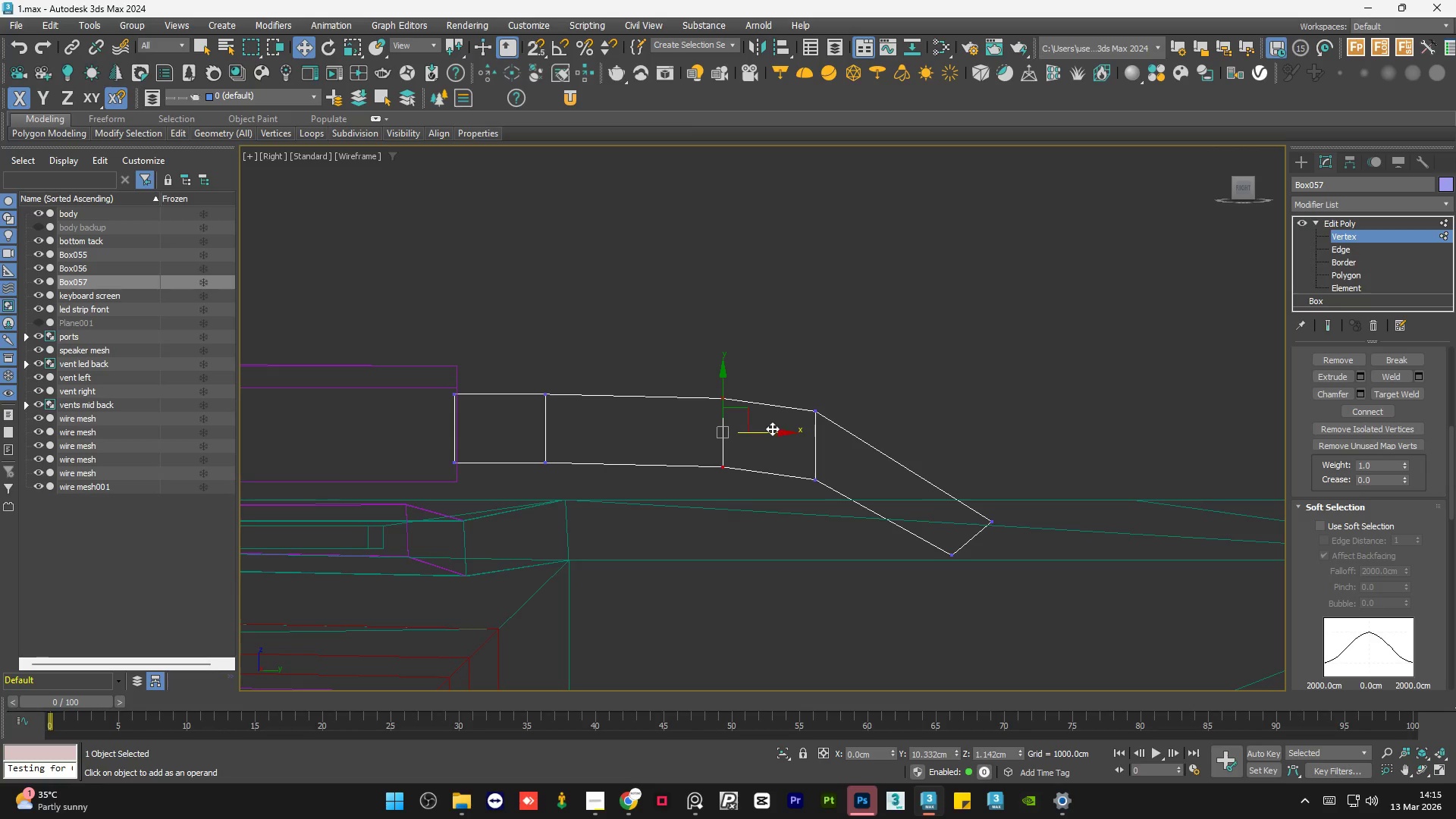 
left_click_drag(start_coordinate=[772, 428], to_coordinate=[717, 435])
 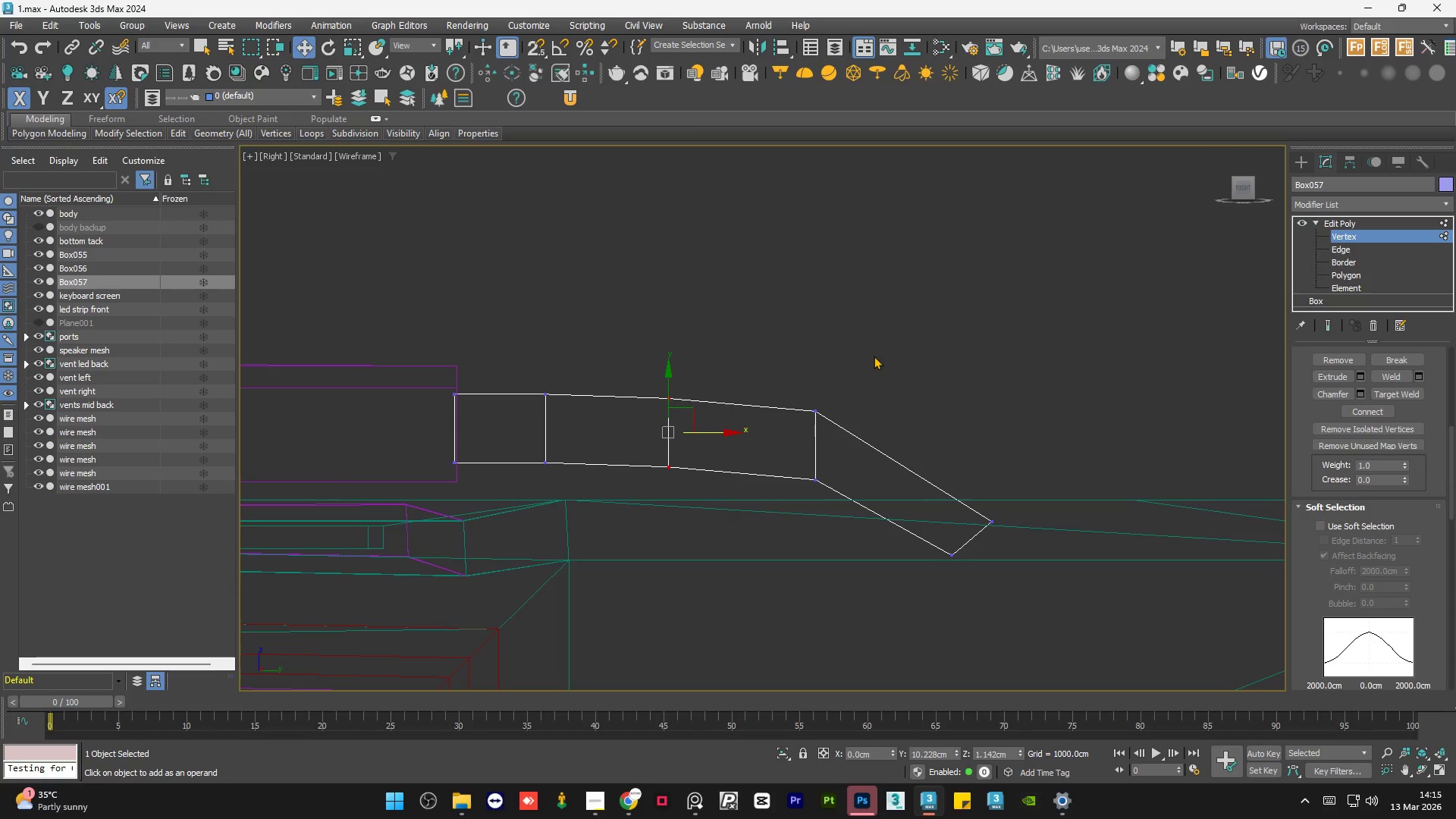 
left_click_drag(start_coordinate=[874, 356], to_coordinate=[764, 520])
 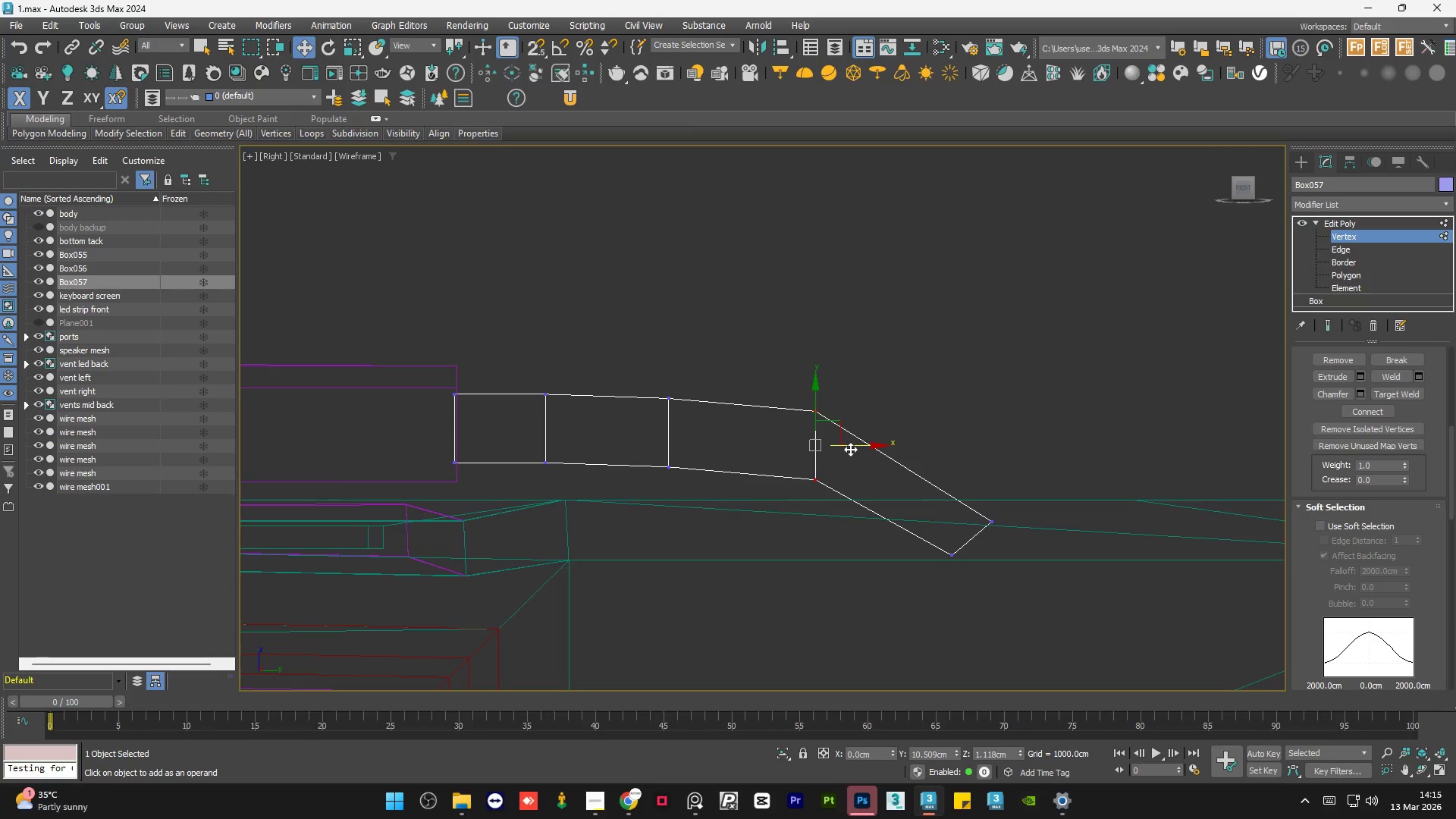 
left_click_drag(start_coordinate=[852, 449], to_coordinate=[830, 450])
 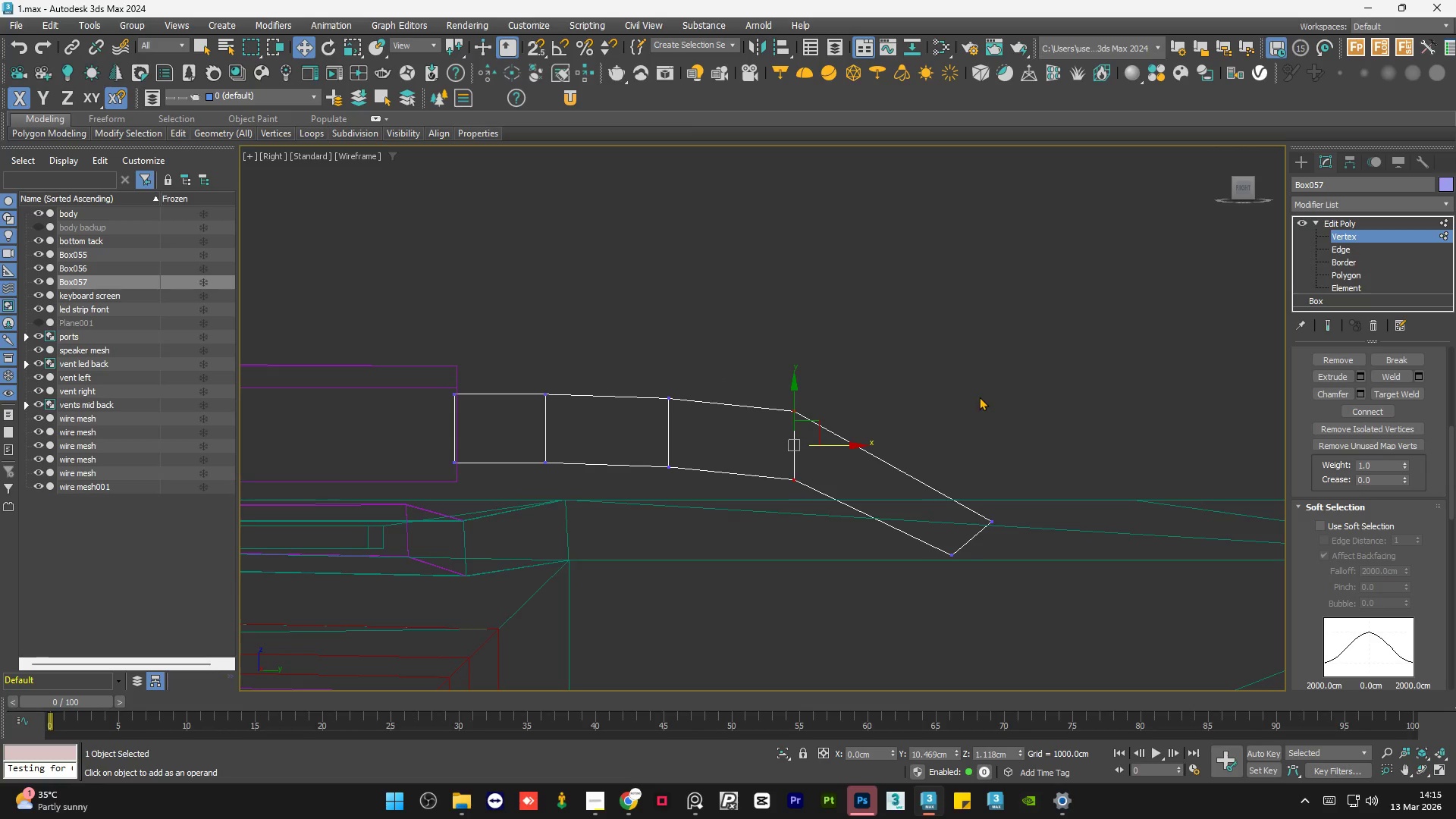 
left_click([979, 397])
 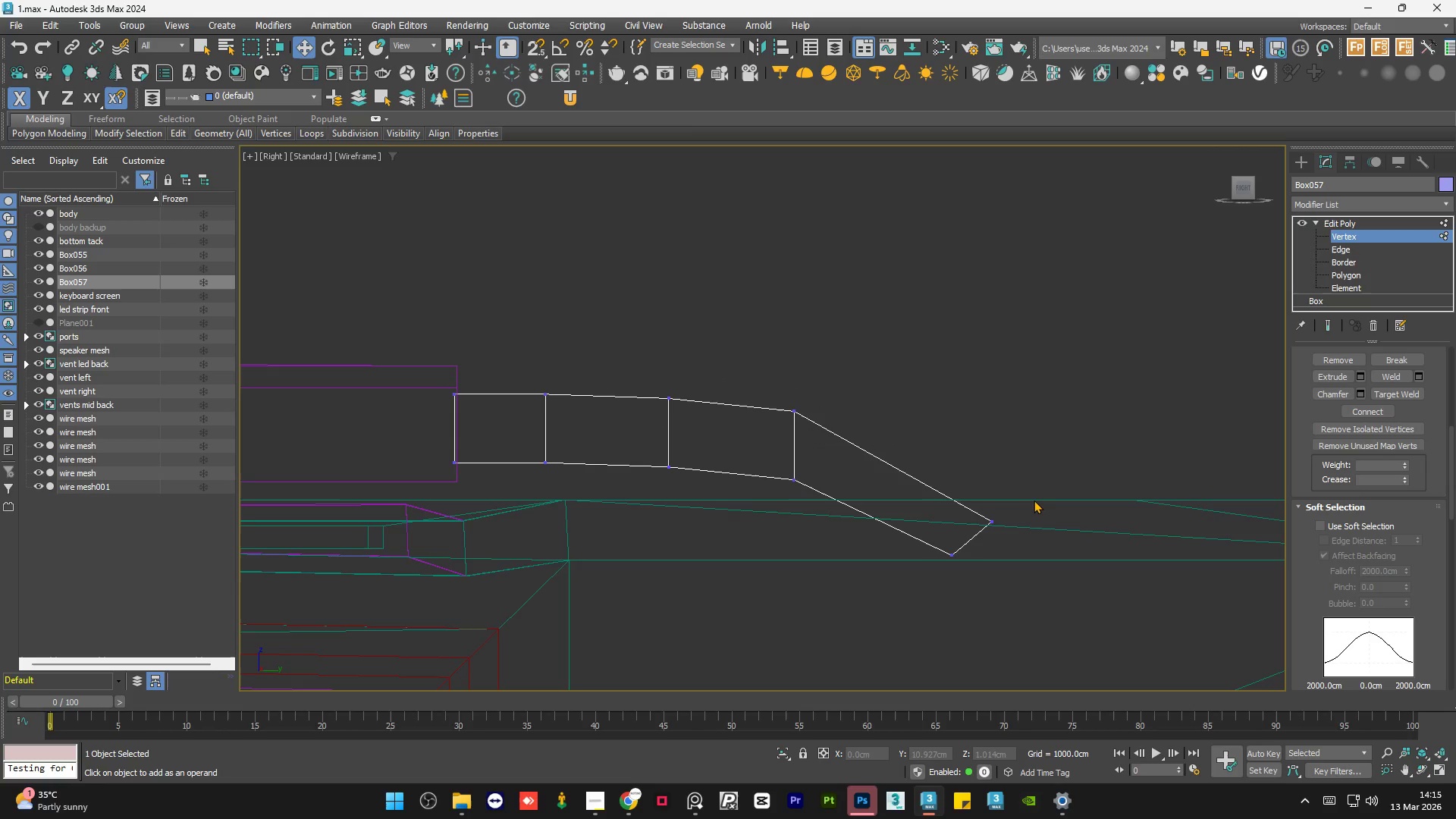 
left_click_drag(start_coordinate=[1031, 497], to_coordinate=[972, 542])
 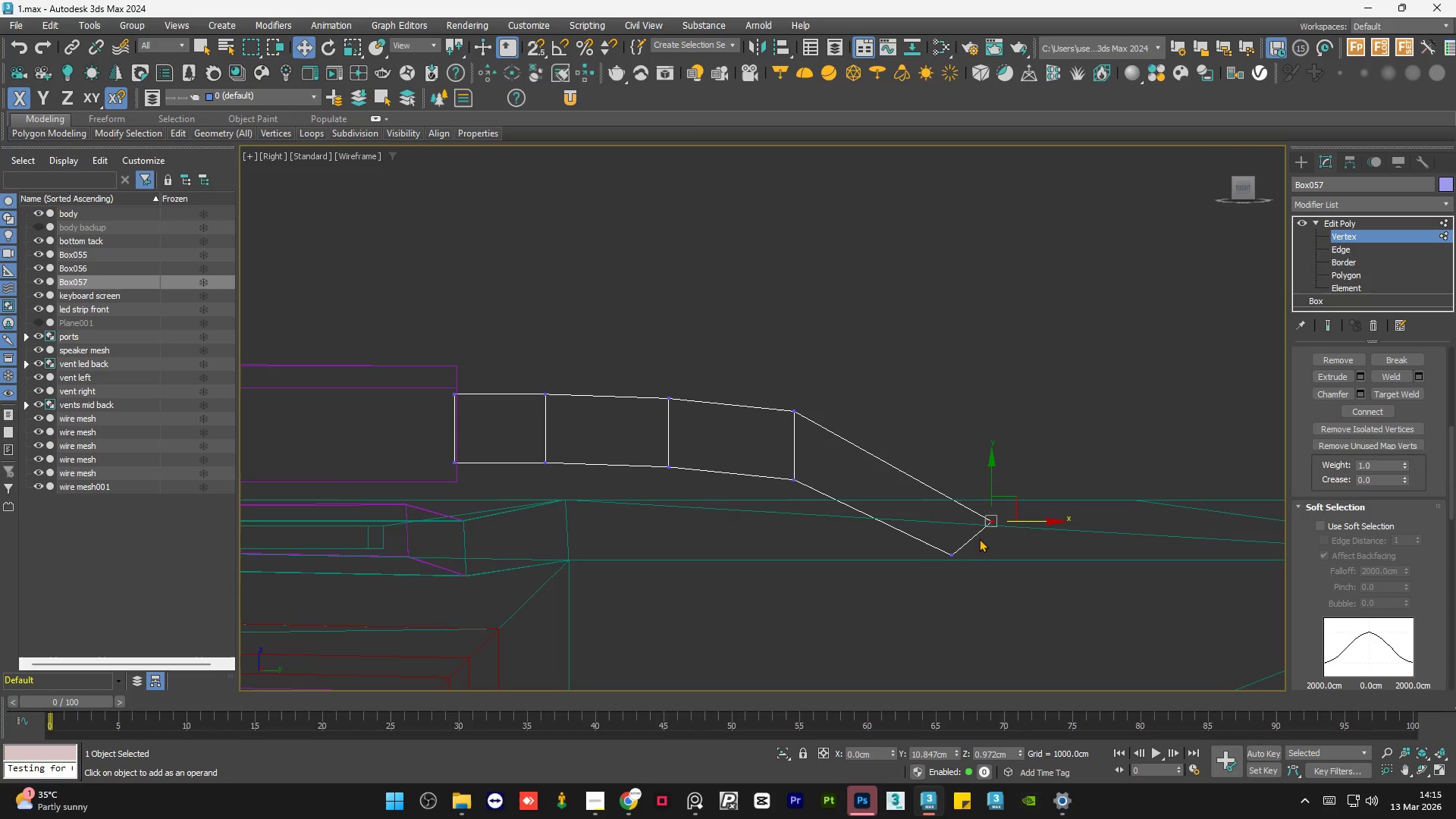 
left_click_drag(start_coordinate=[974, 535], to_coordinate=[928, 574])
 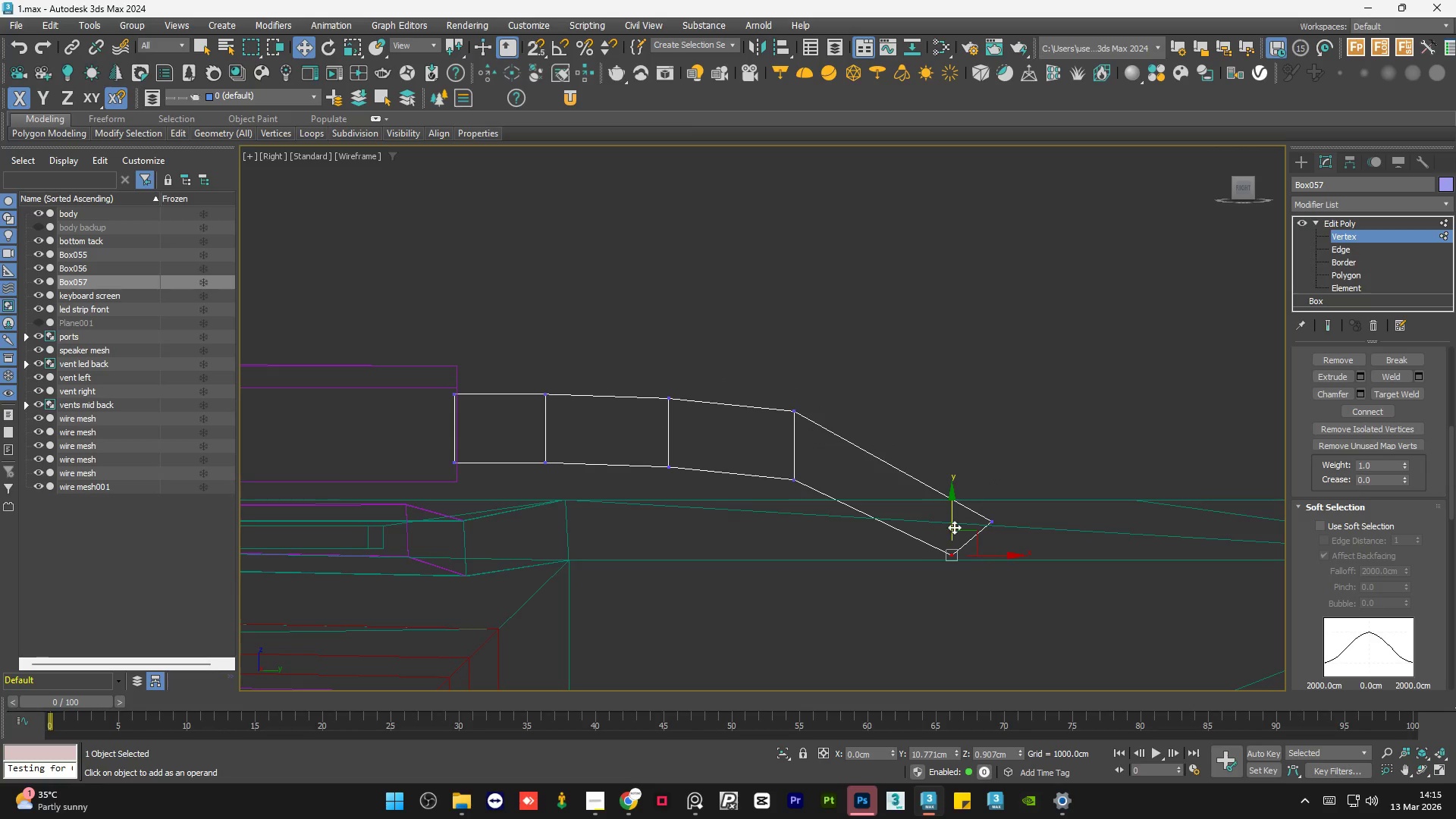 
left_click_drag(start_coordinate=[952, 512], to_coordinate=[952, 524])
 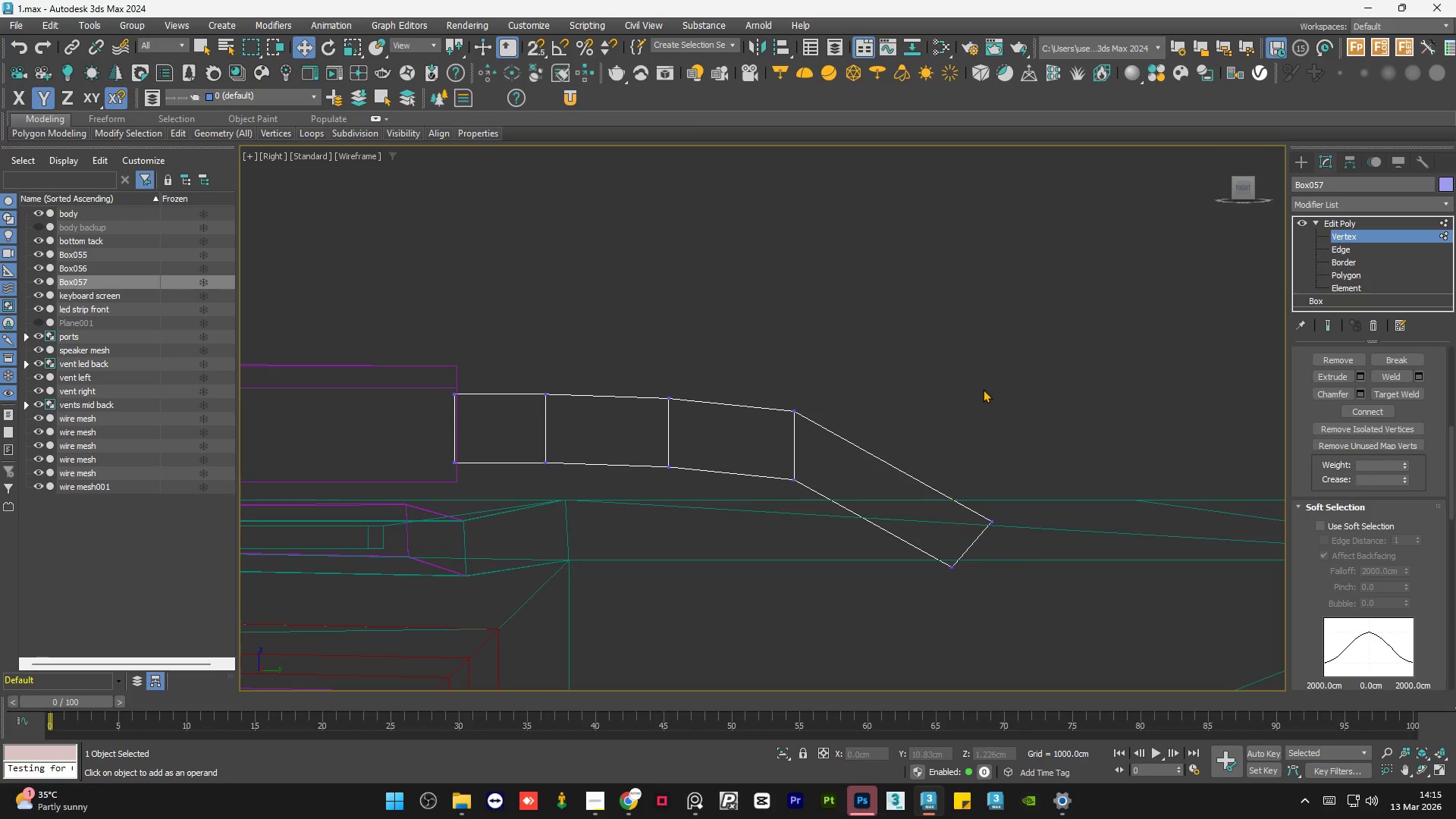 
double_click([983, 389])
 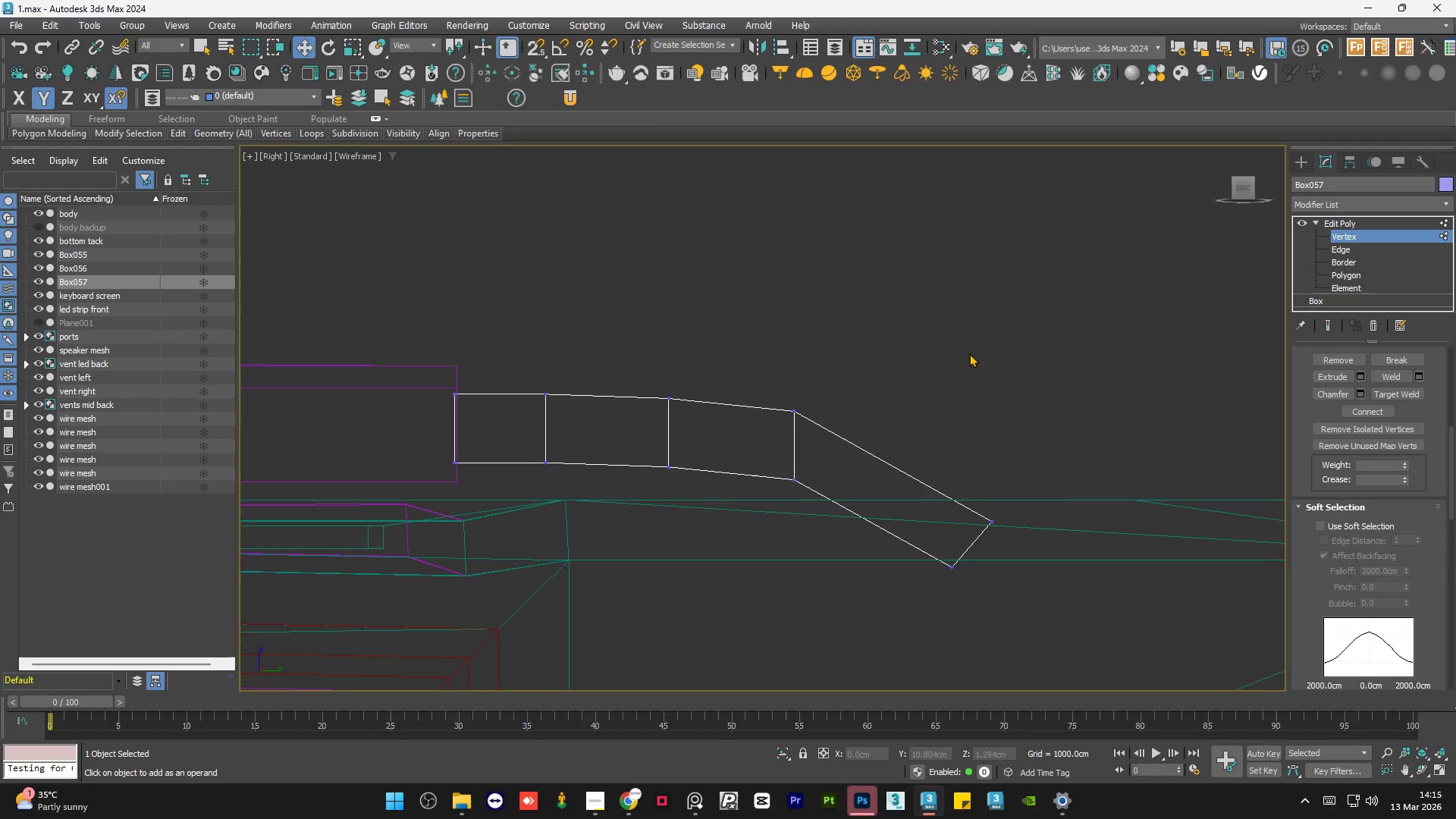 
key(F3)
 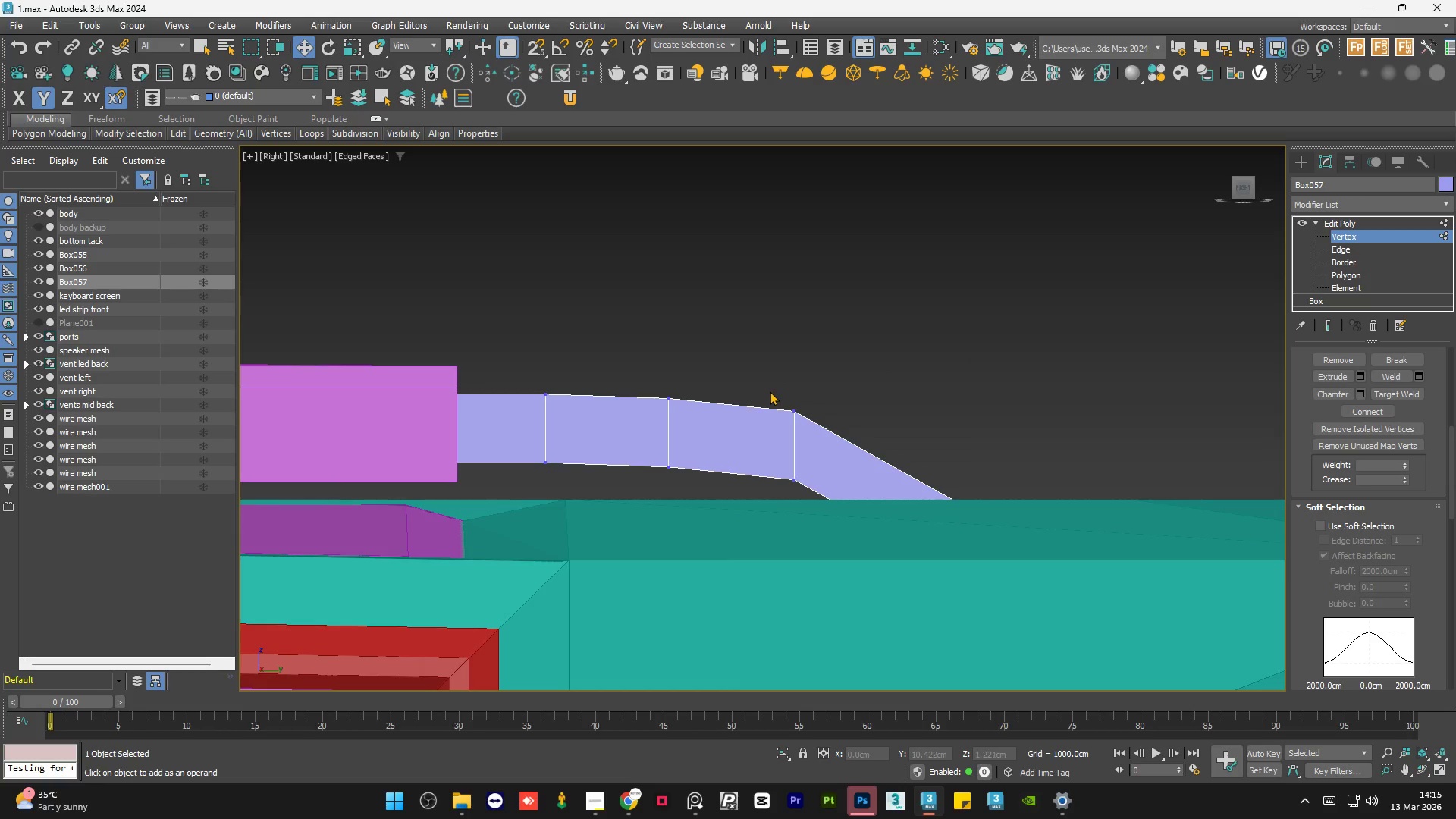 
scroll: coordinate [773, 403], scroll_direction: down, amount: 5.0
 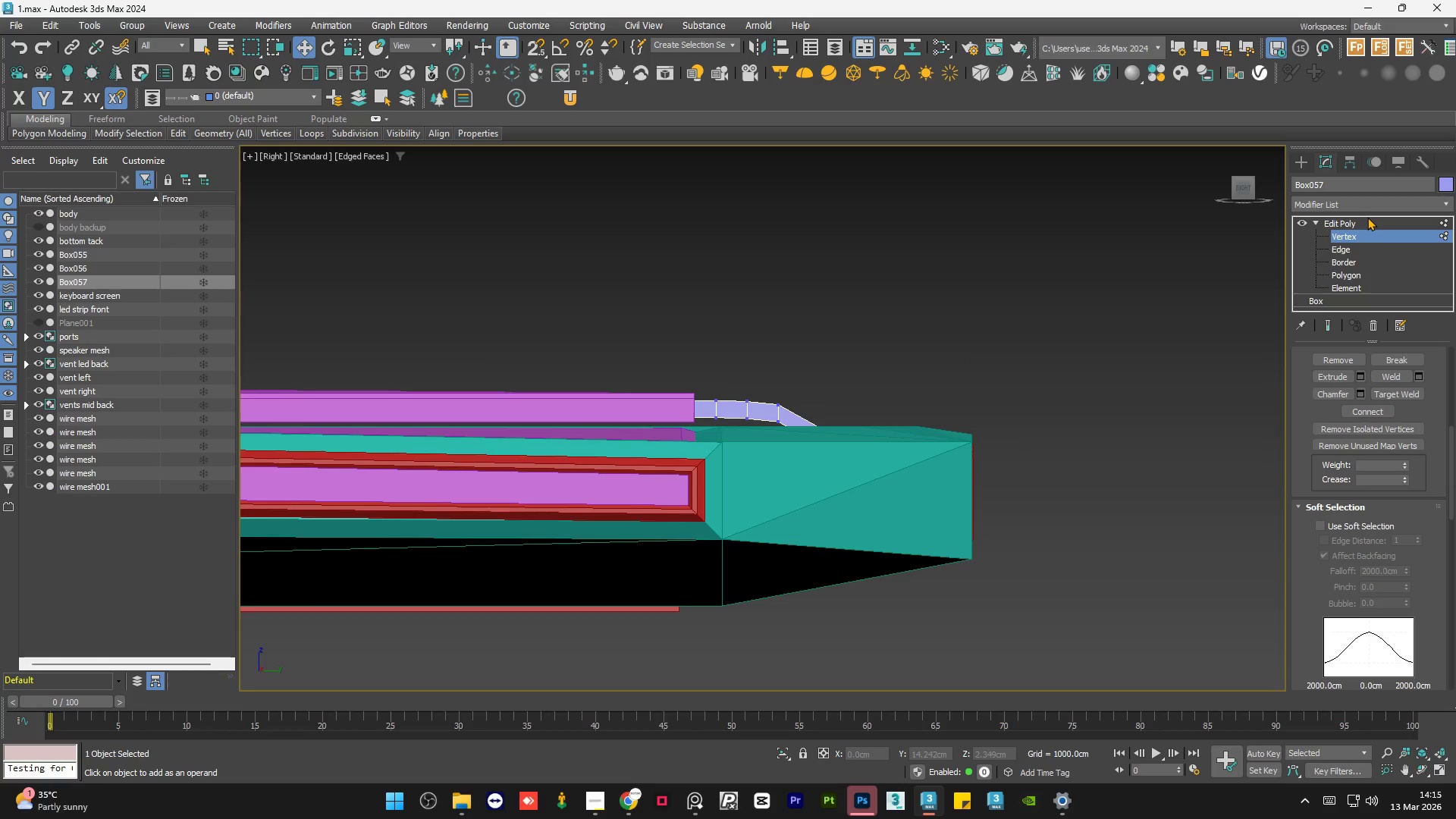 
left_click([1350, 218])
 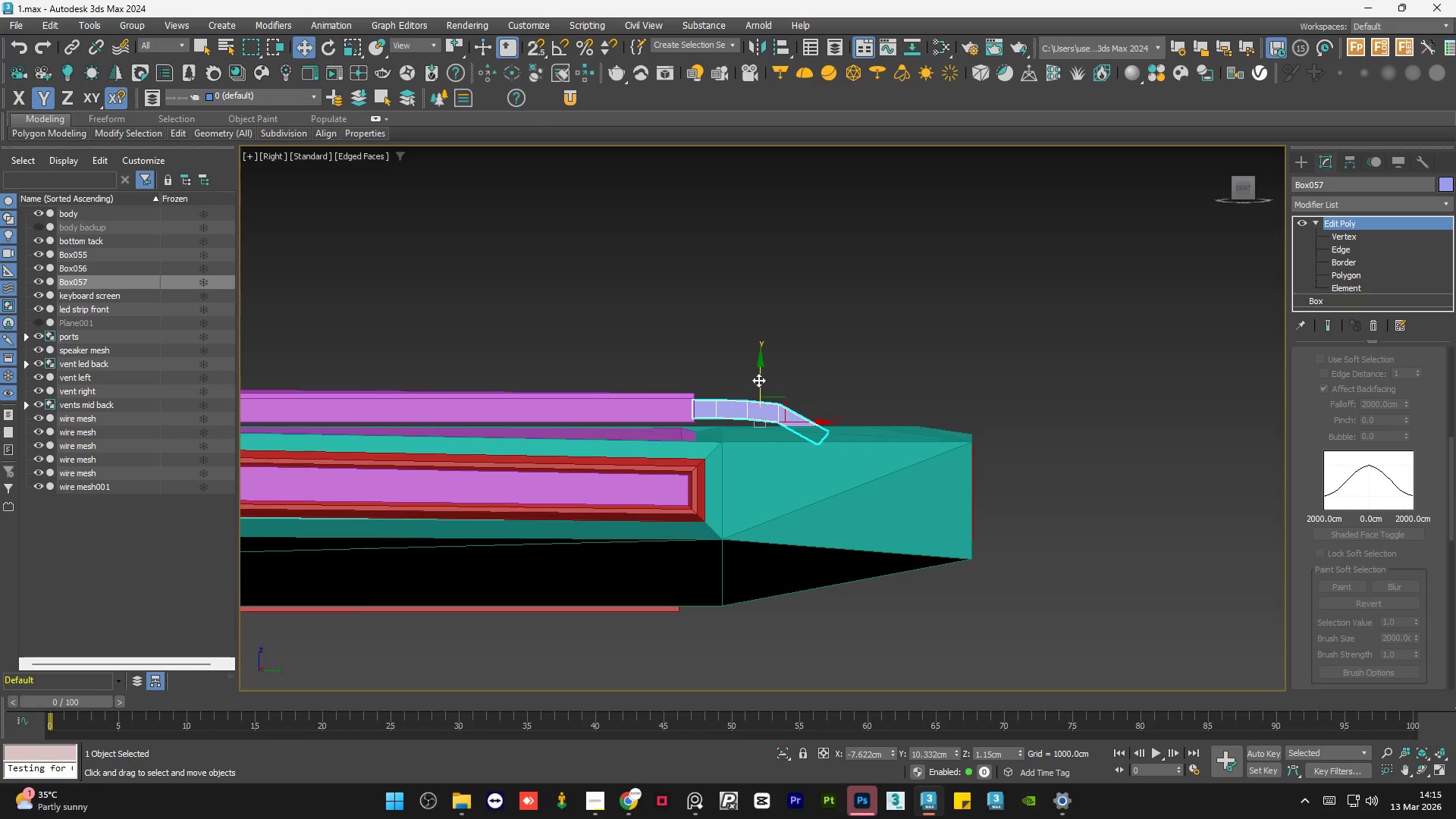 
hold_key(key=AltLeft, duration=1.0)
 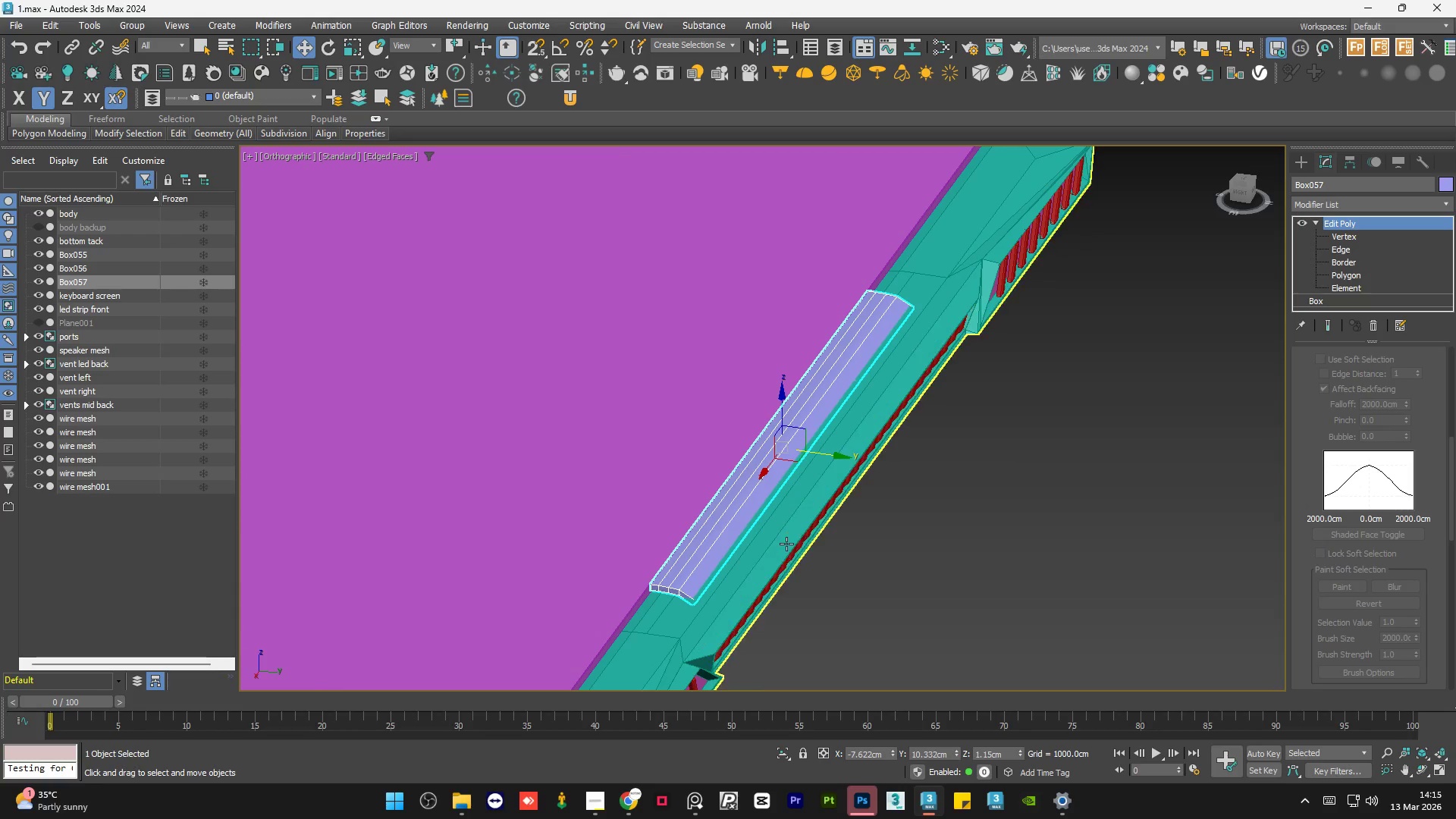 
scroll: coordinate [795, 468], scroll_direction: down, amount: 3.0
 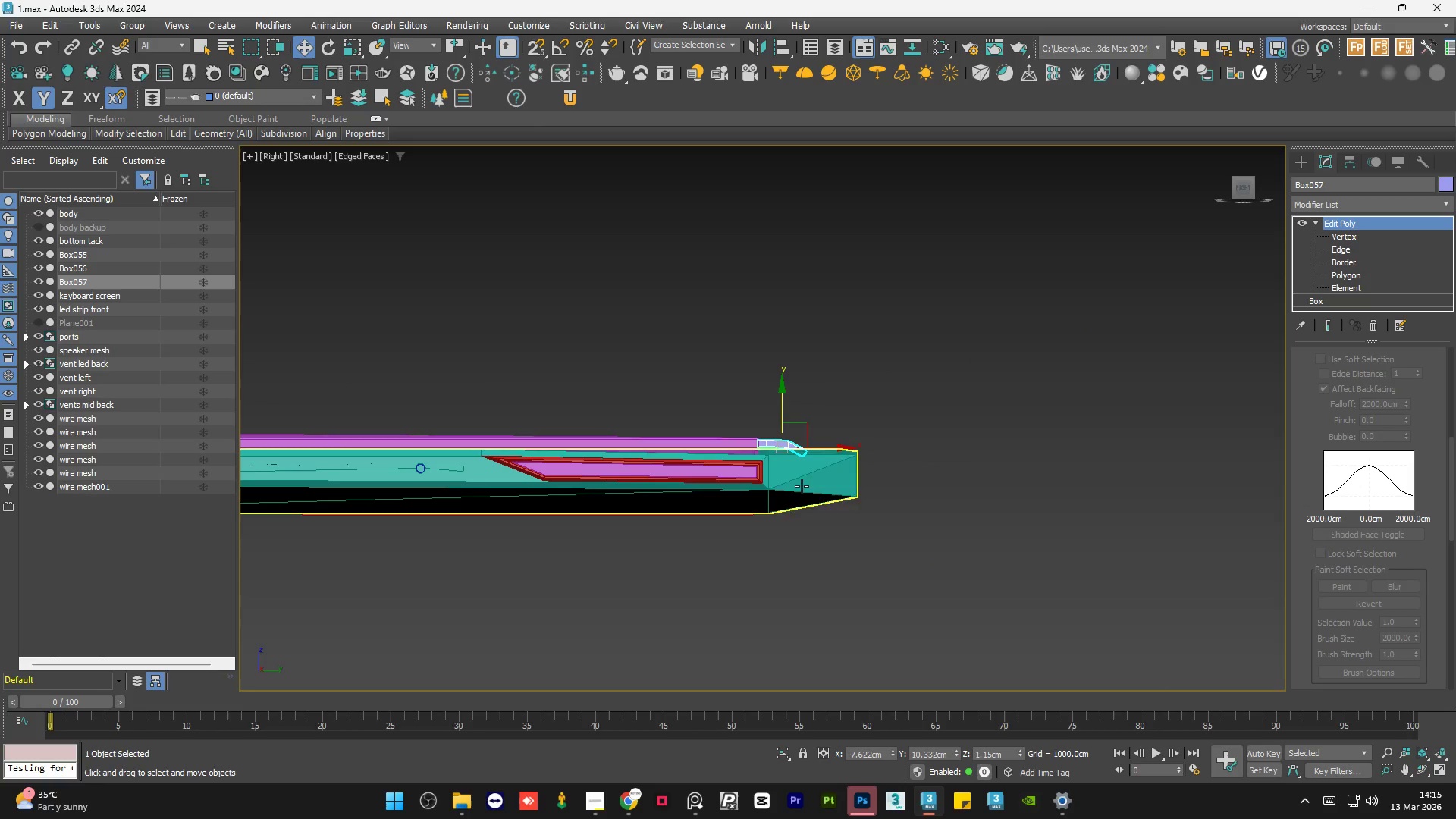 
hold_key(key=AltLeft, duration=1.5)
 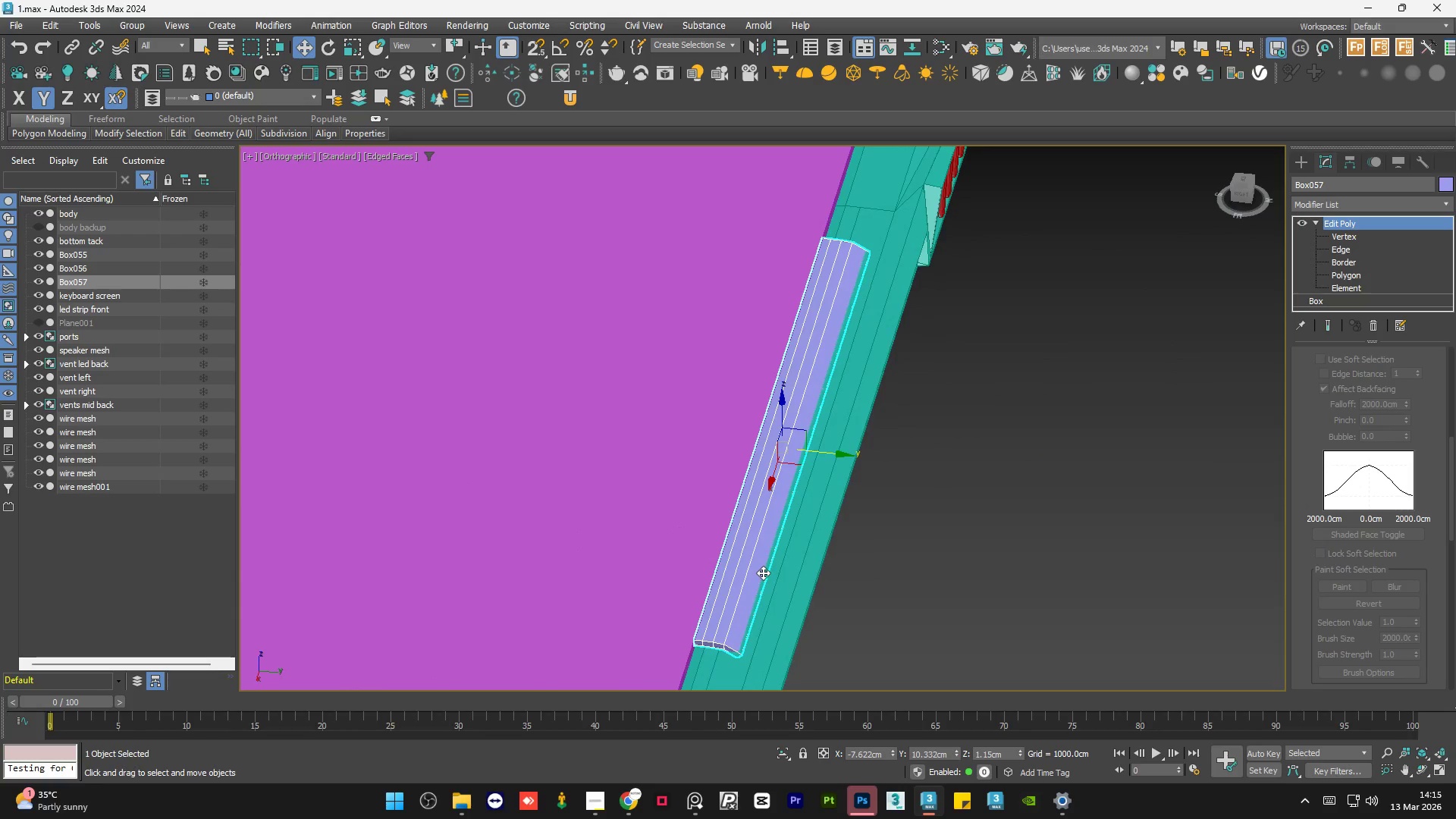 
hold_key(key=AltLeft, duration=0.36)
 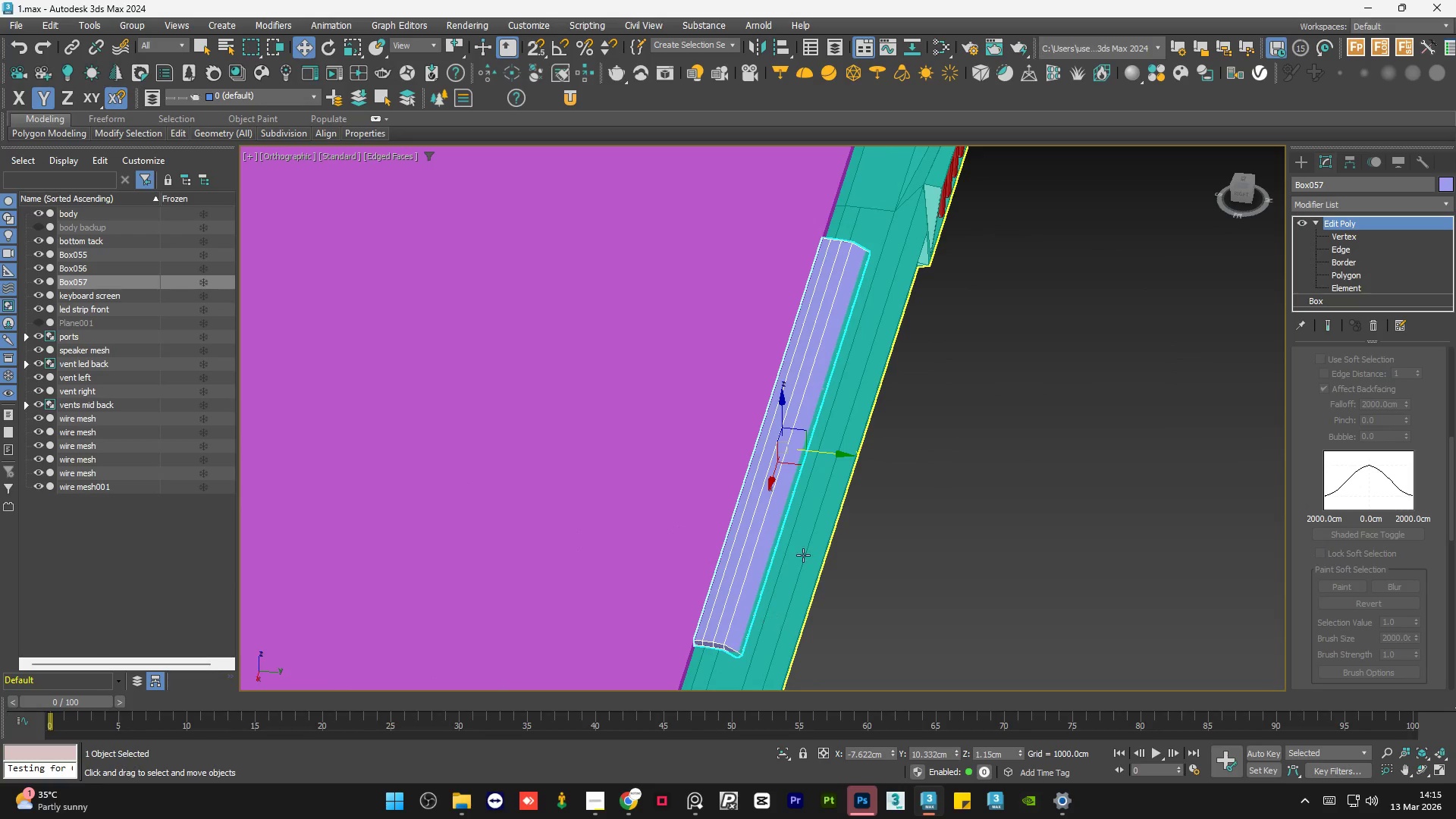 
hold_key(key=AltLeft, duration=0.7)
 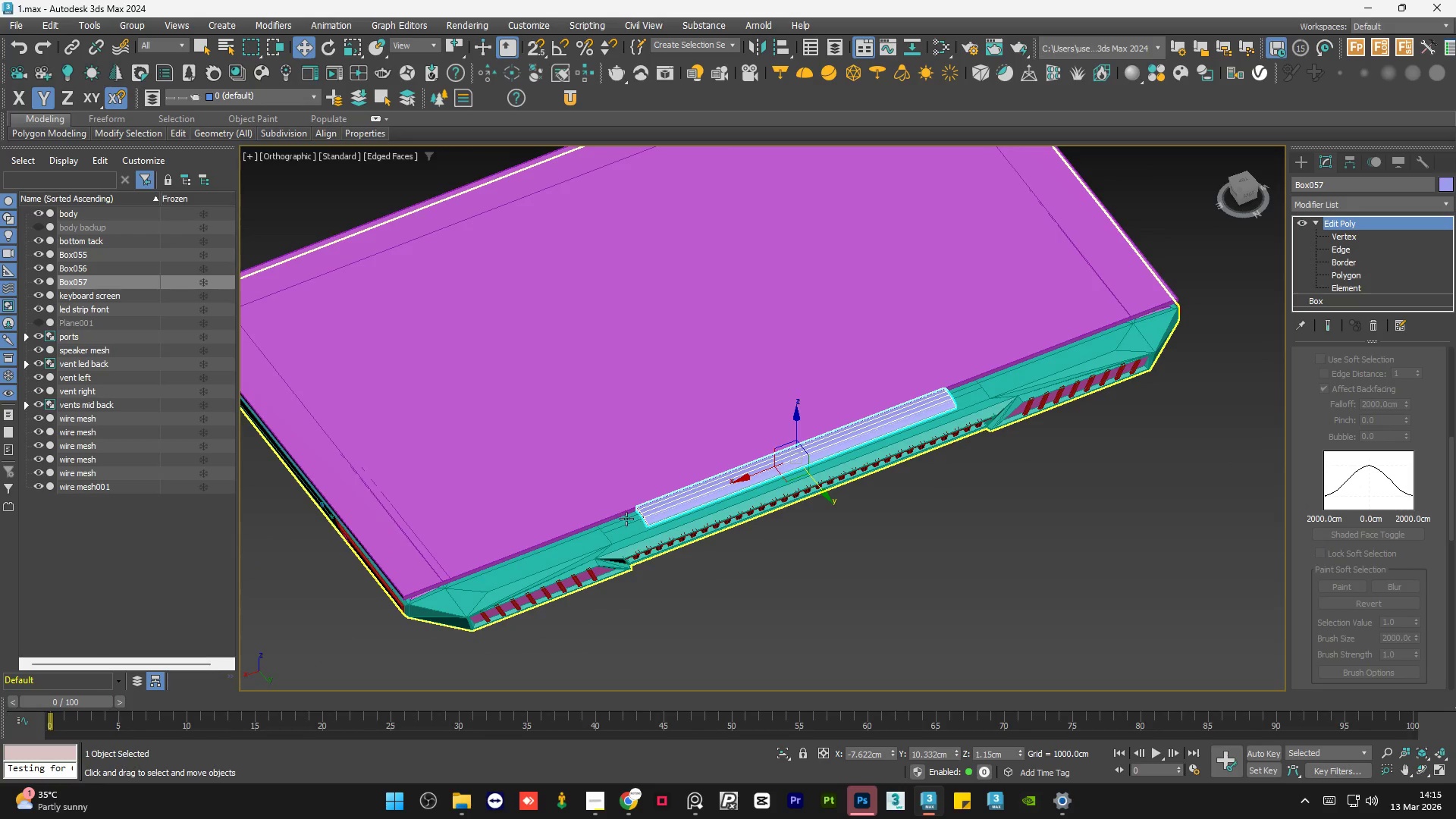 
scroll: coordinate [811, 468], scroll_direction: down, amount: 2.0
 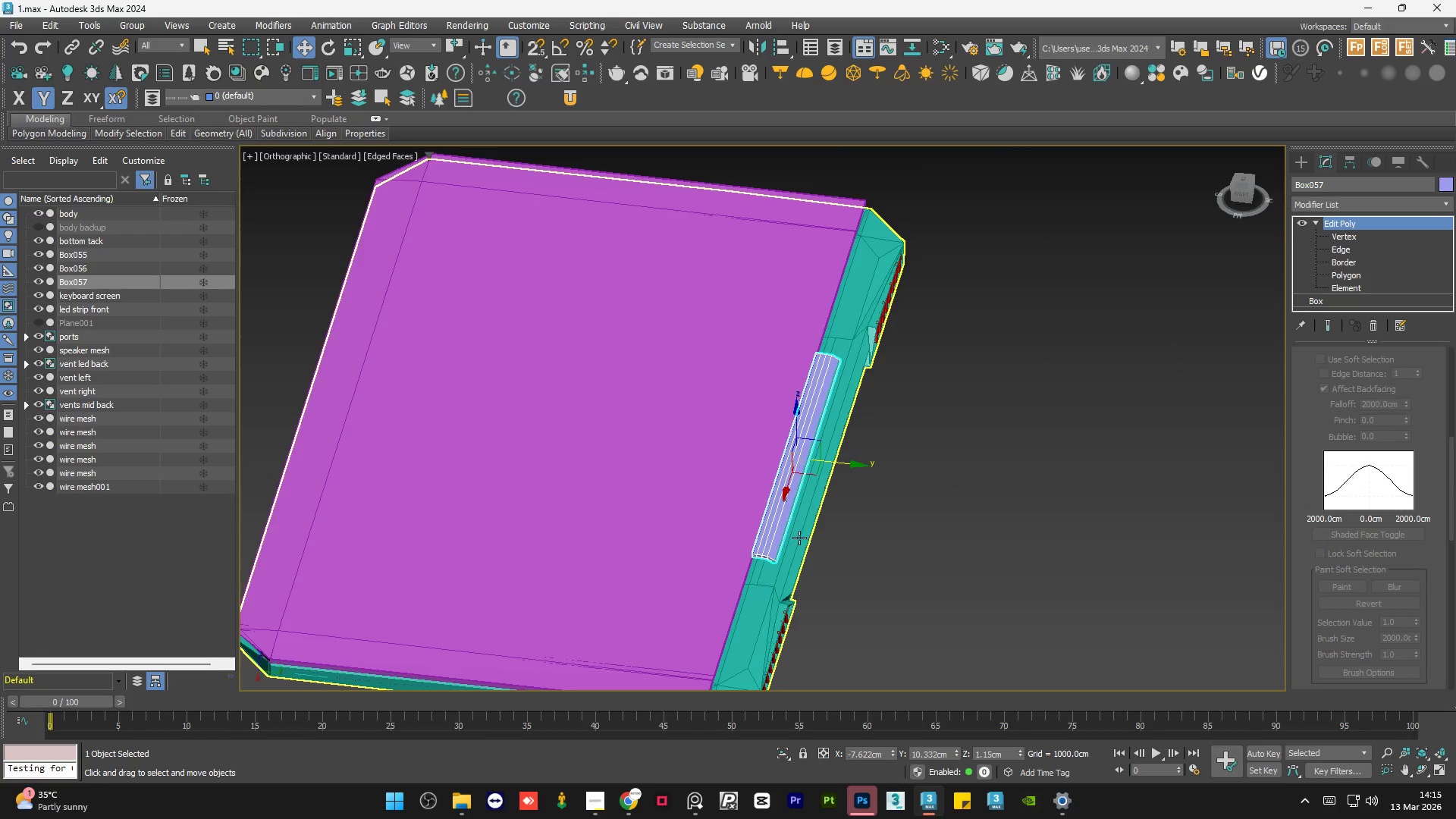 
scroll: coordinate [655, 549], scroll_direction: up, amount: 4.0
 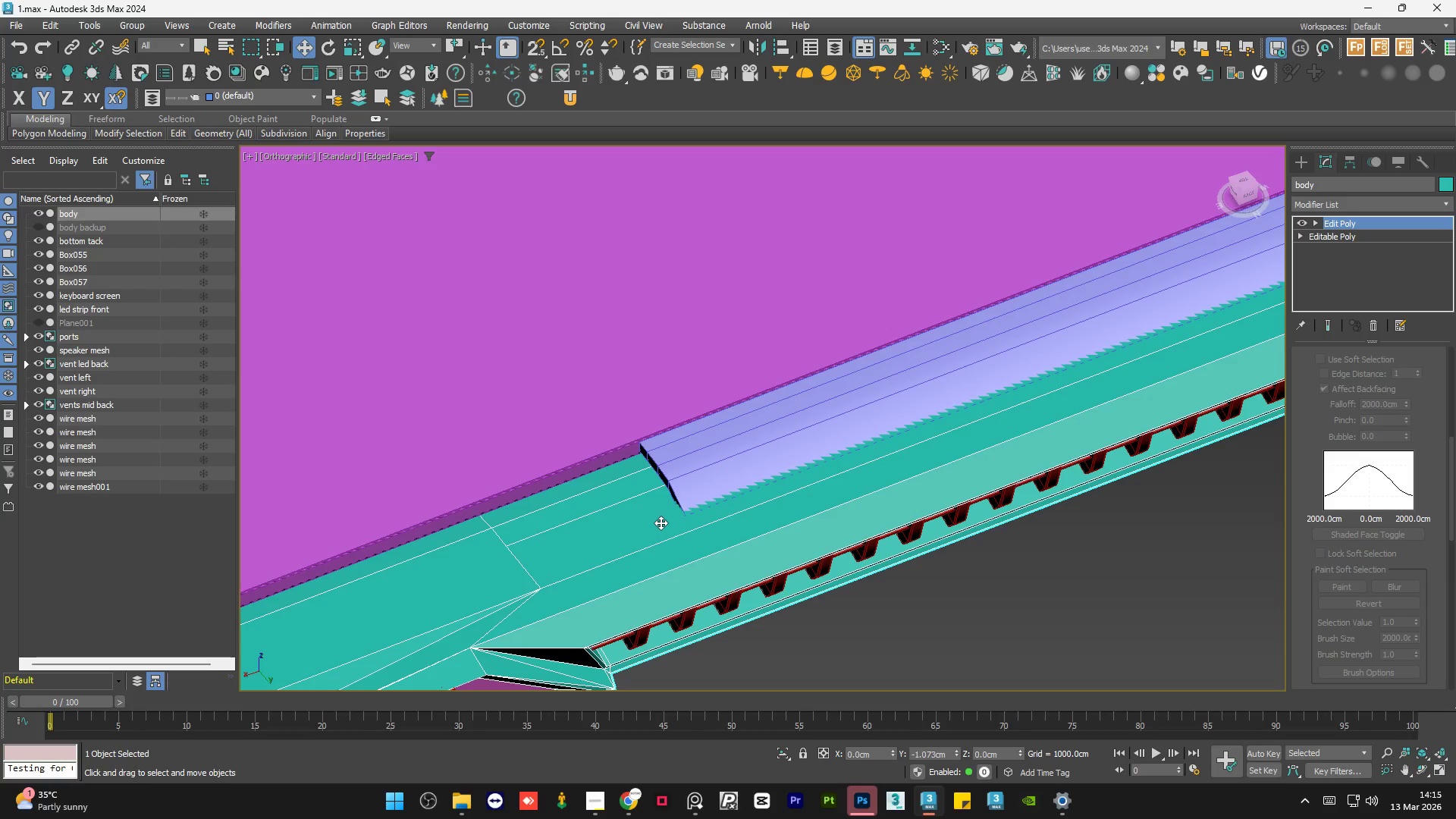 
key(Alt+AltLeft)
 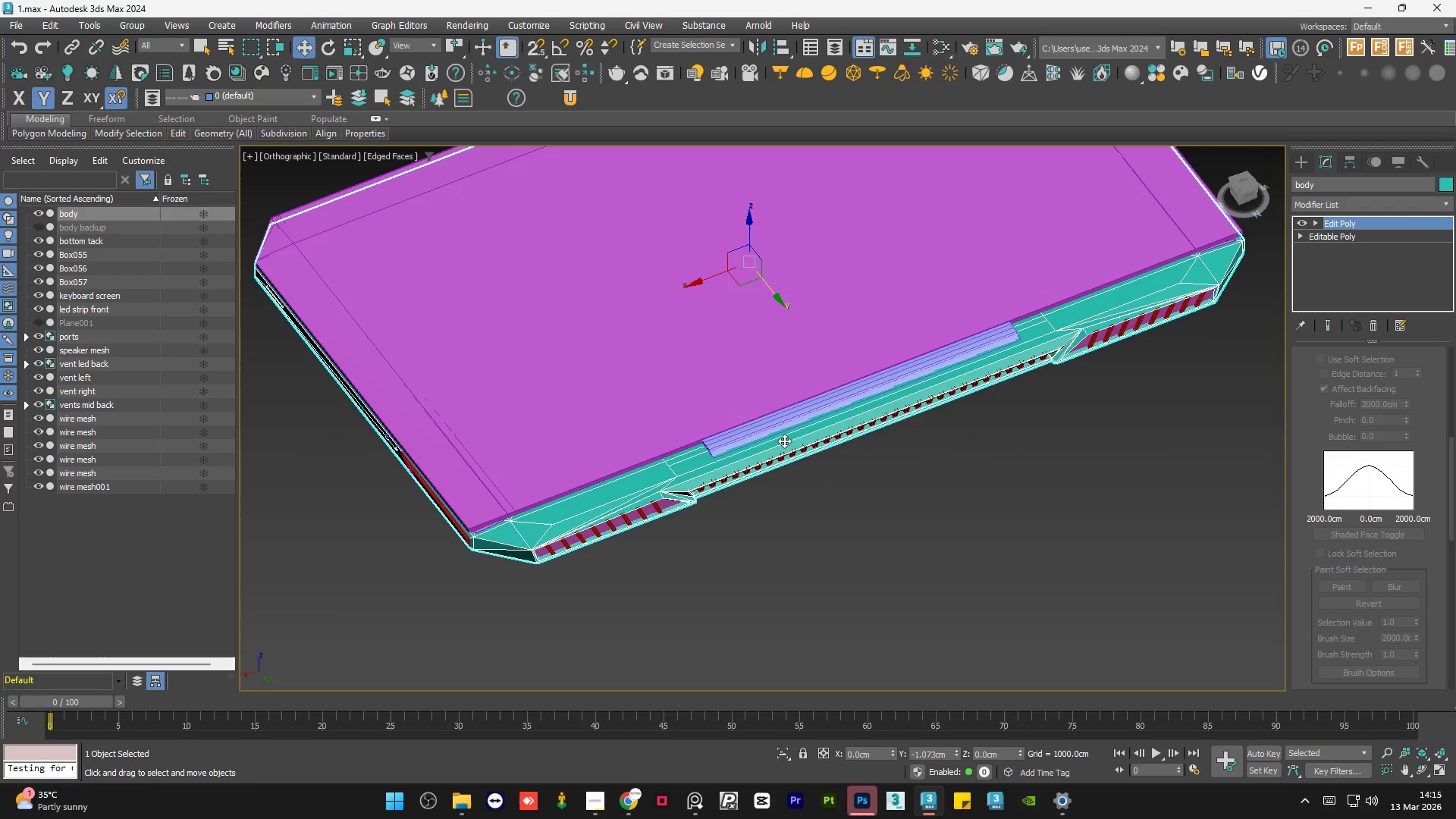 
hold_key(key=AltLeft, duration=0.91)
 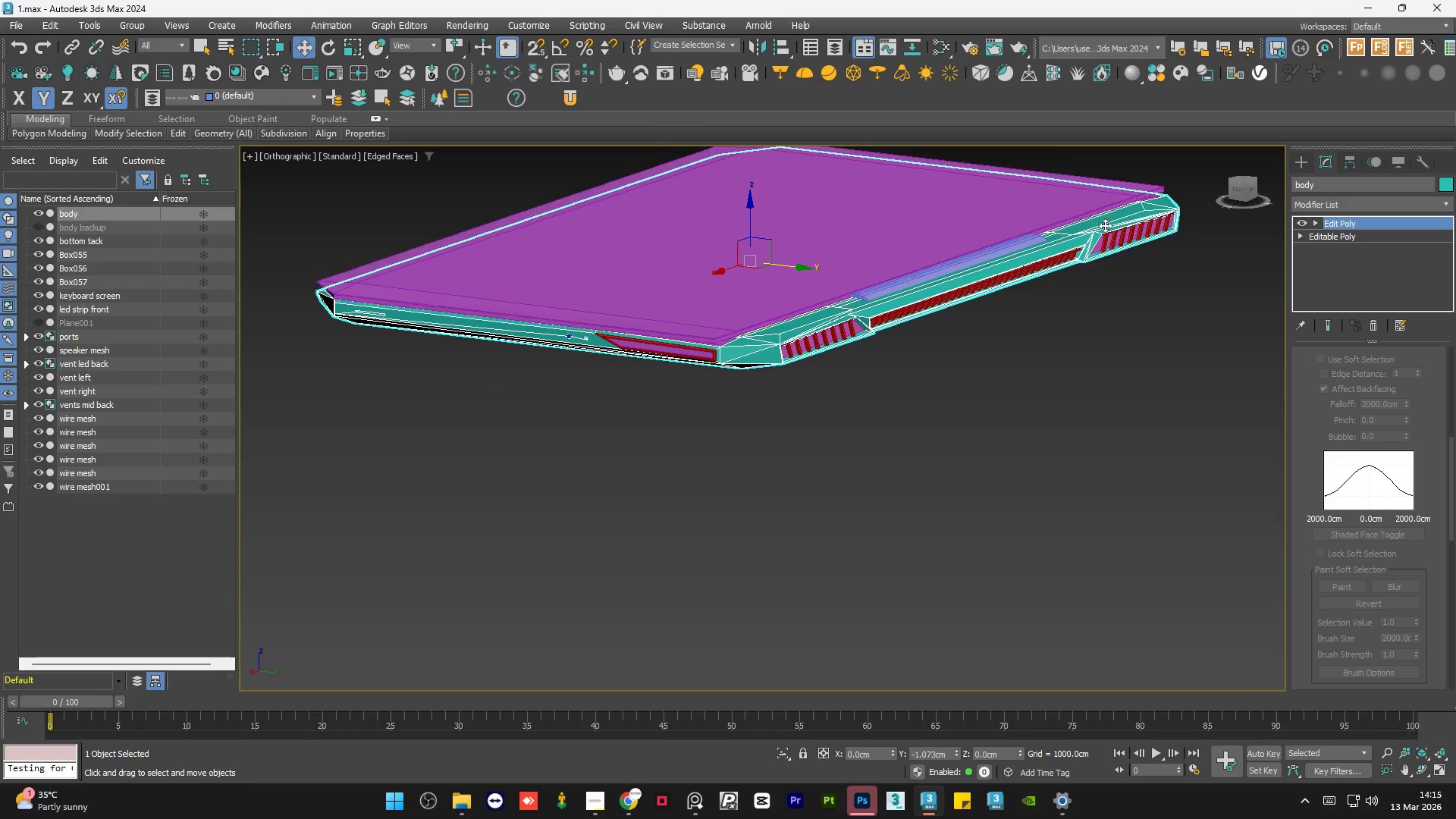 
scroll: coordinate [771, 438], scroll_direction: down, amount: 4.0
 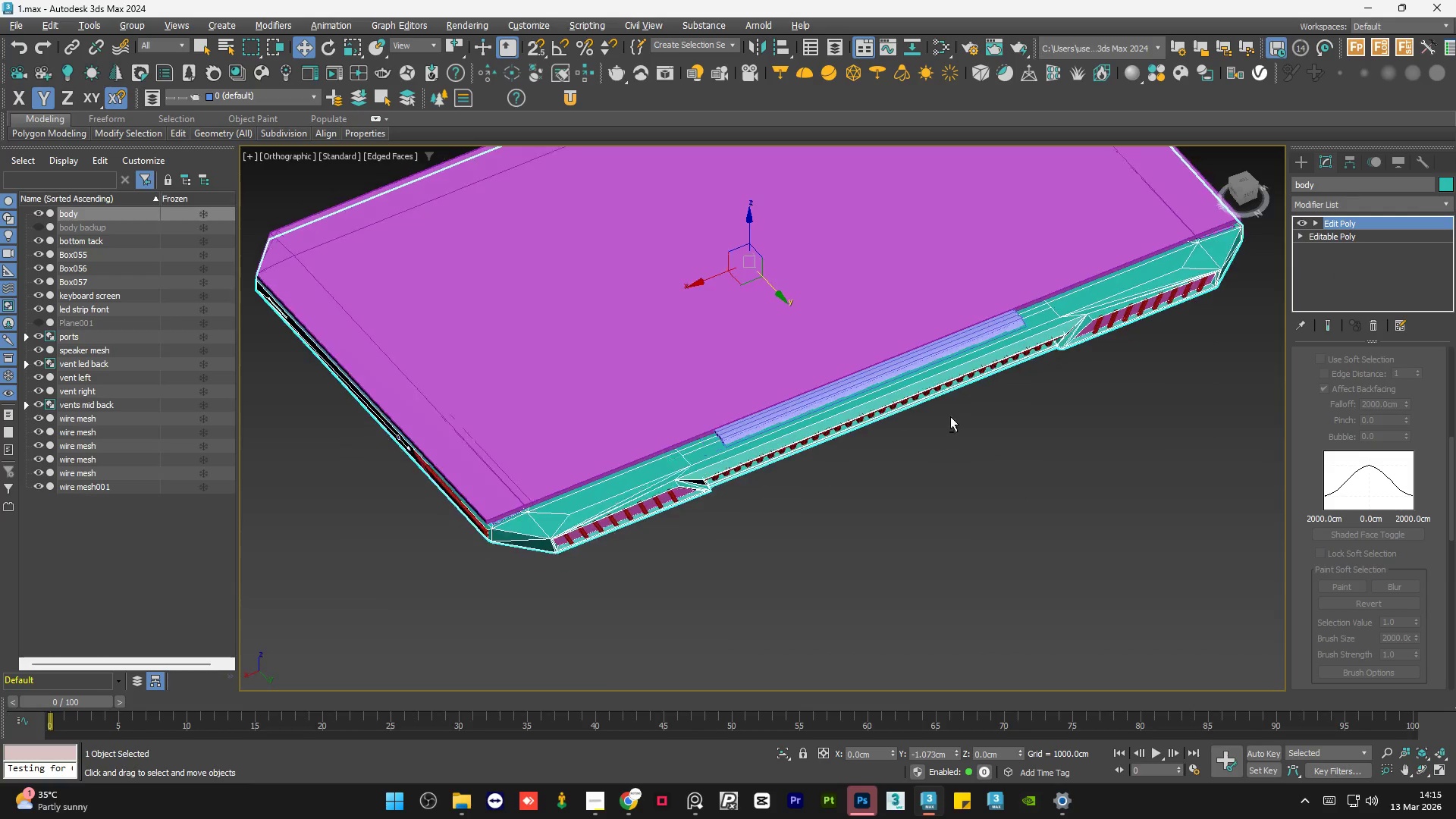 
hold_key(key=AltLeft, duration=2.75)
scroll: coordinate [1029, 218], scroll_direction: up, amount: 6.0
 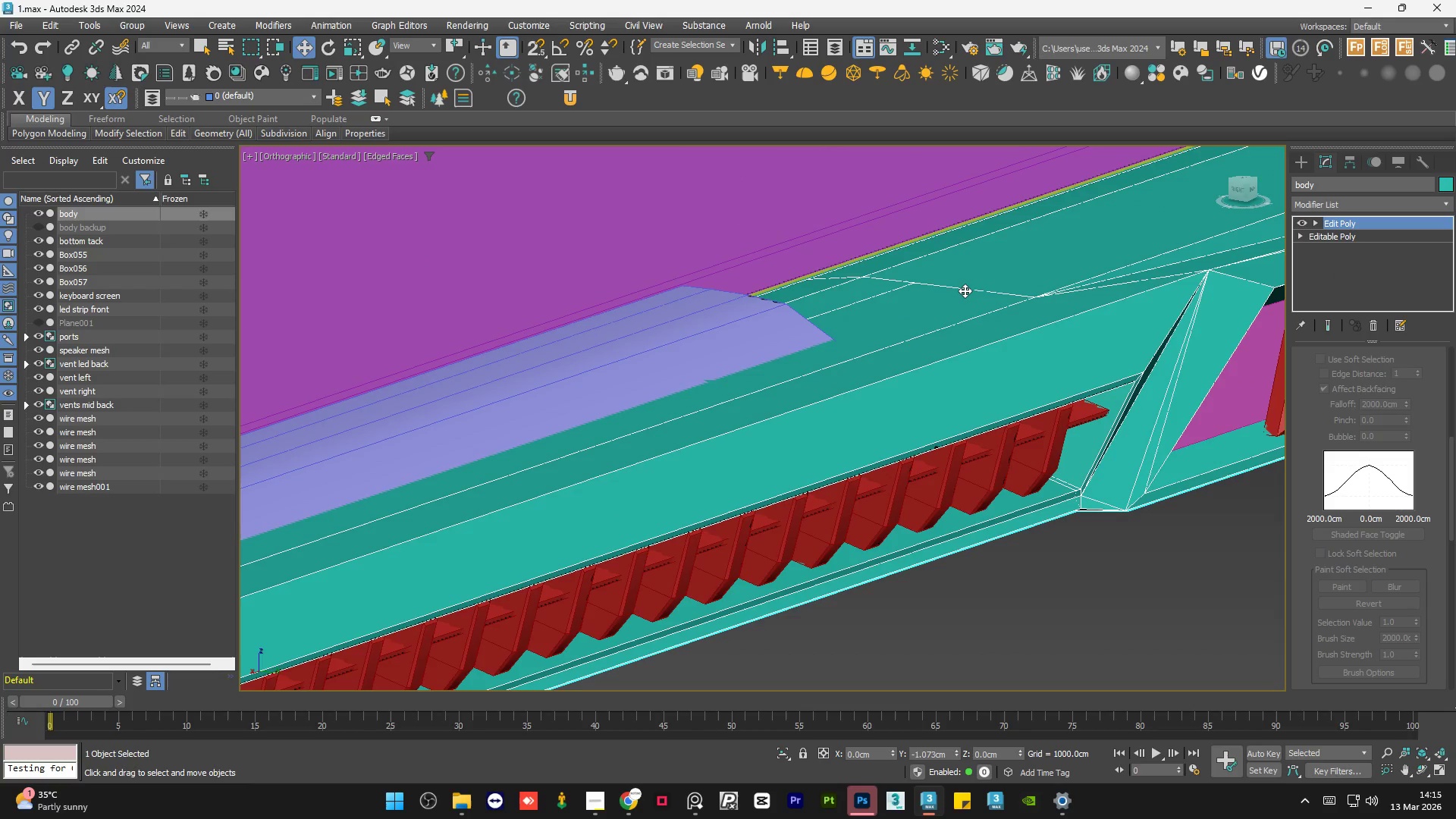 
hold_key(key=AltLeft, duration=0.95)
 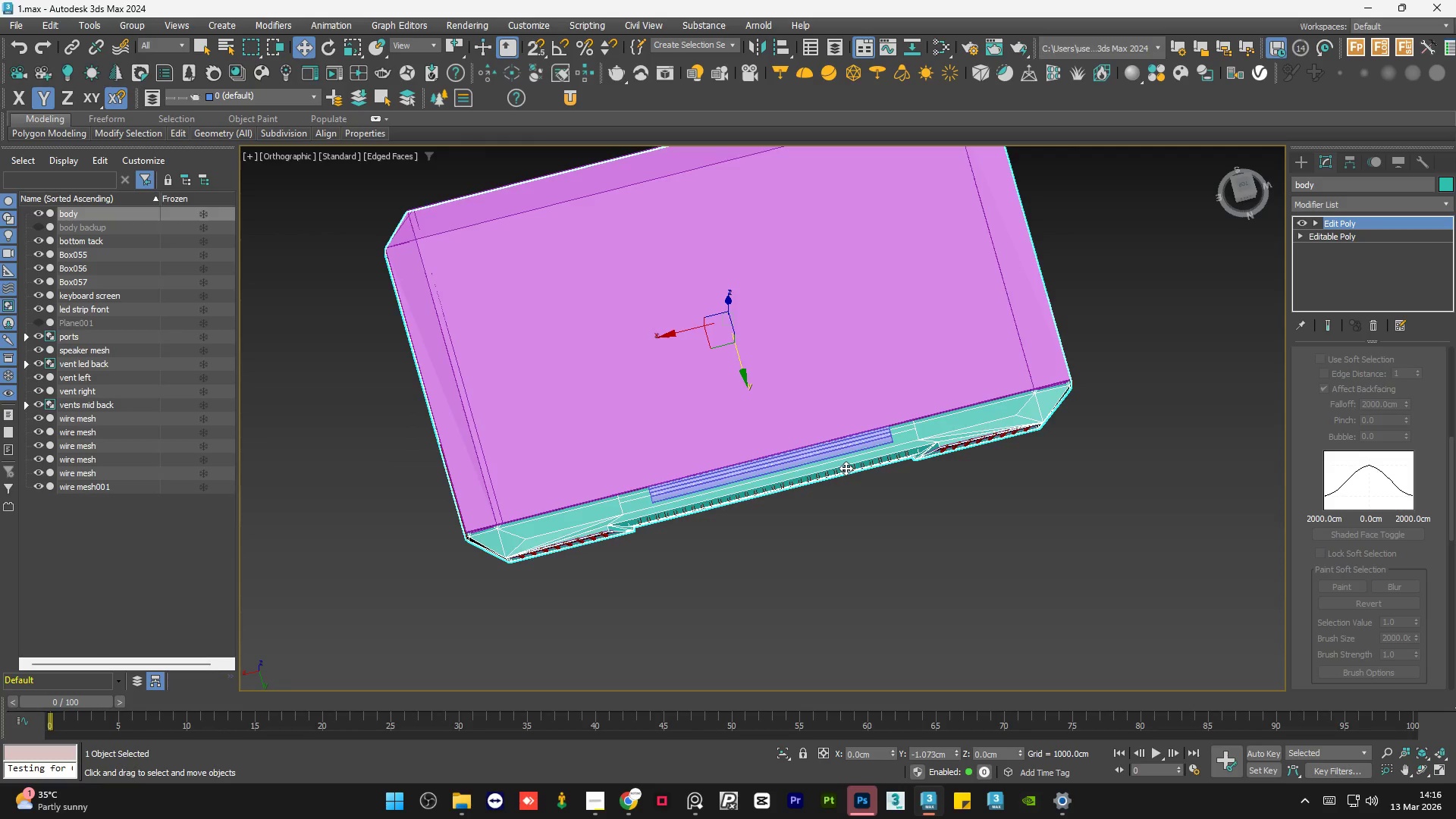 
scroll: coordinate [945, 306], scroll_direction: down, amount: 7.0
 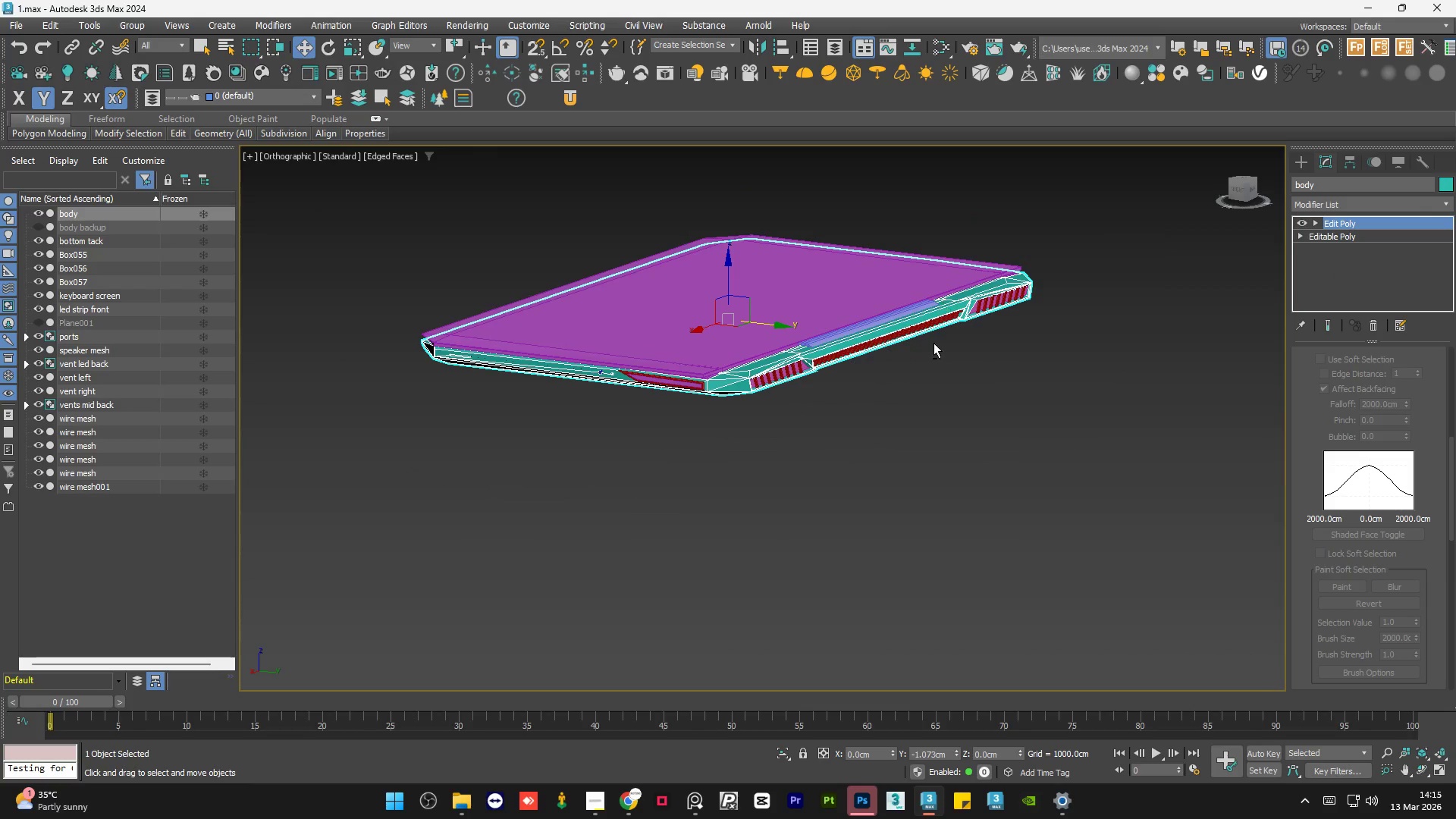 
wait(29.27)
 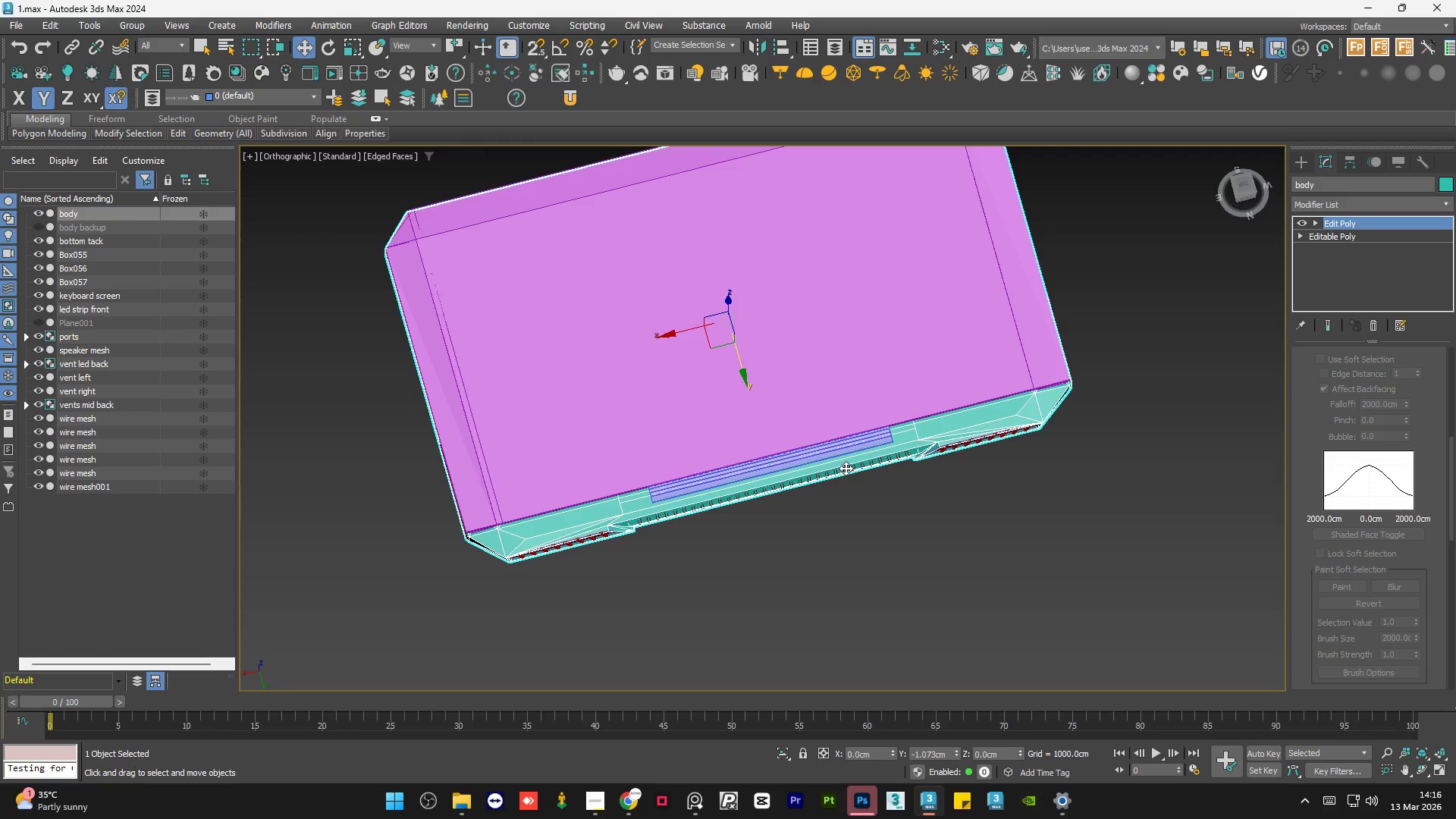 
scroll: coordinate [726, 483], scroll_direction: up, amount: 4.0
 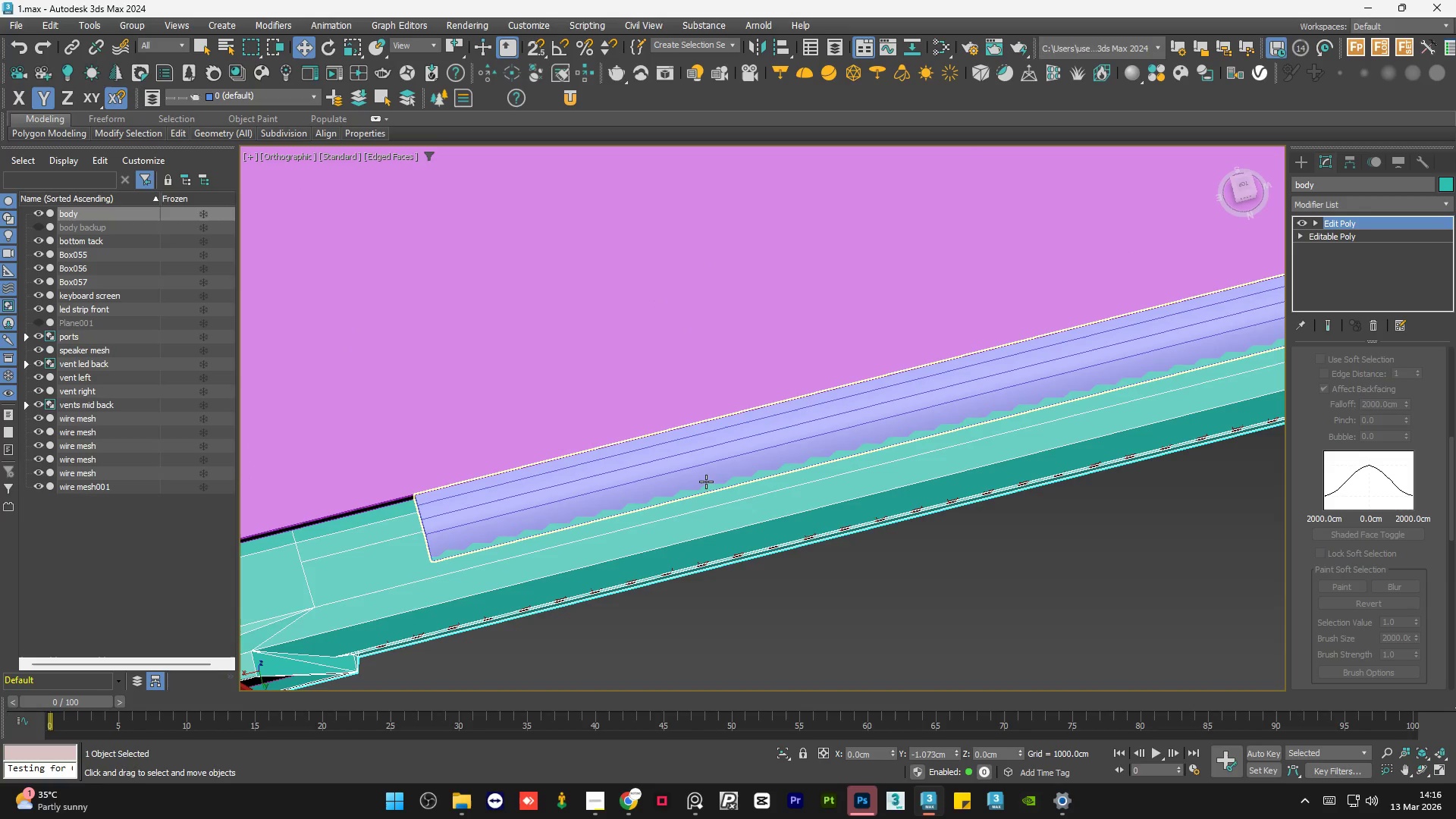 
left_click([706, 482])
 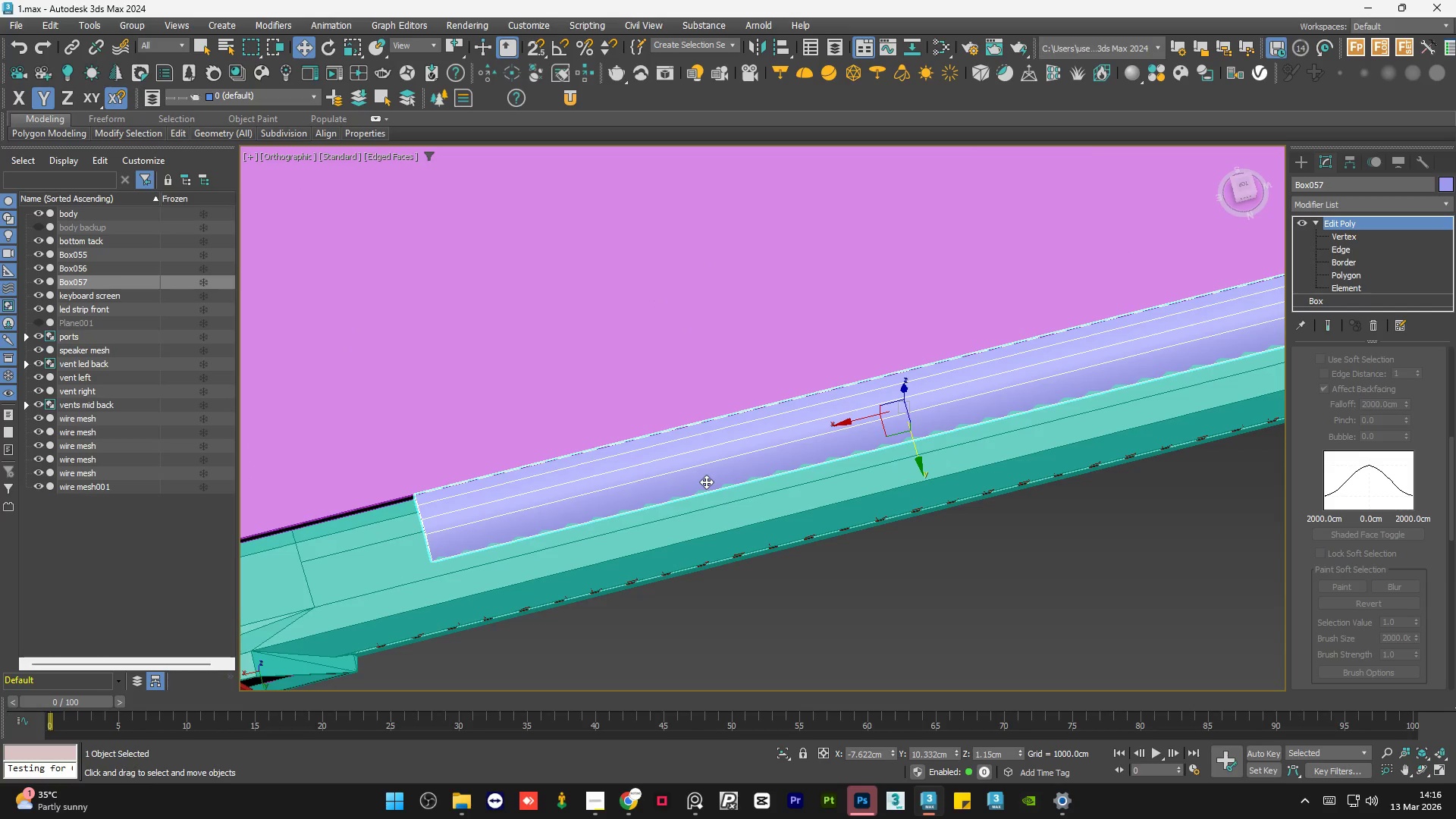 
hold_key(key=AltLeft, duration=0.92)
 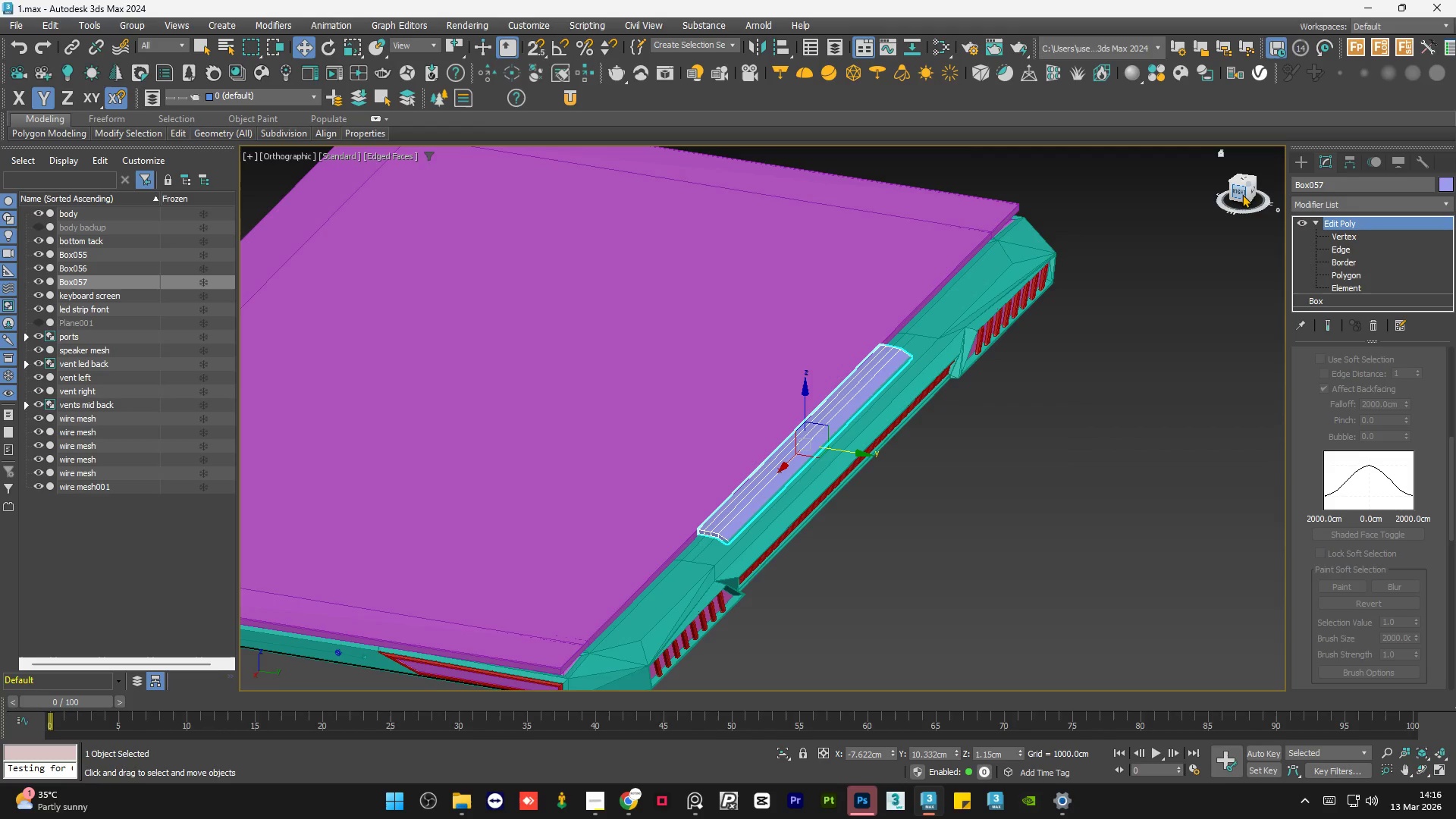 
scroll: coordinate [706, 482], scroll_direction: down, amount: 2.0
 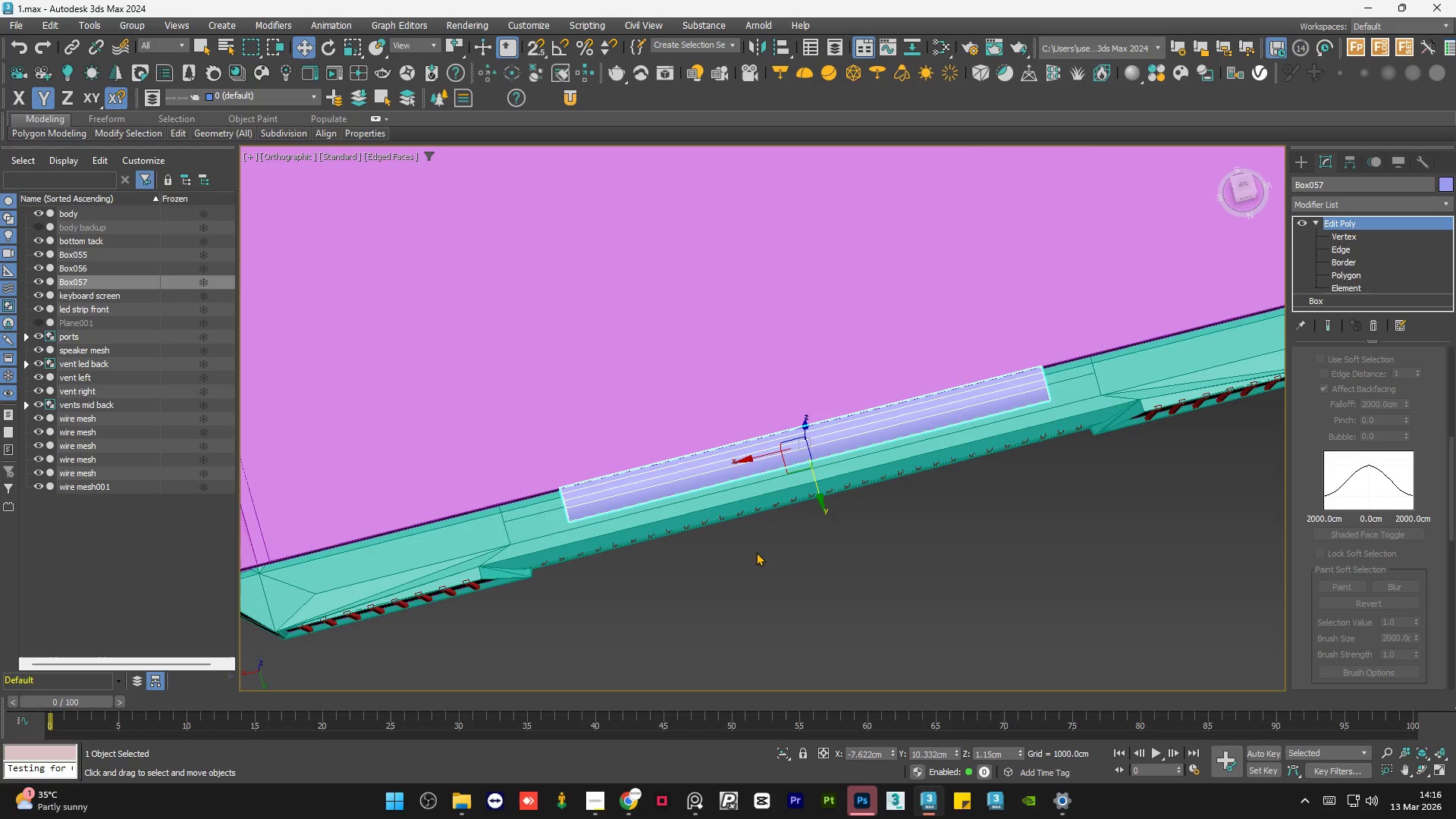 
left_click([1241, 194])
 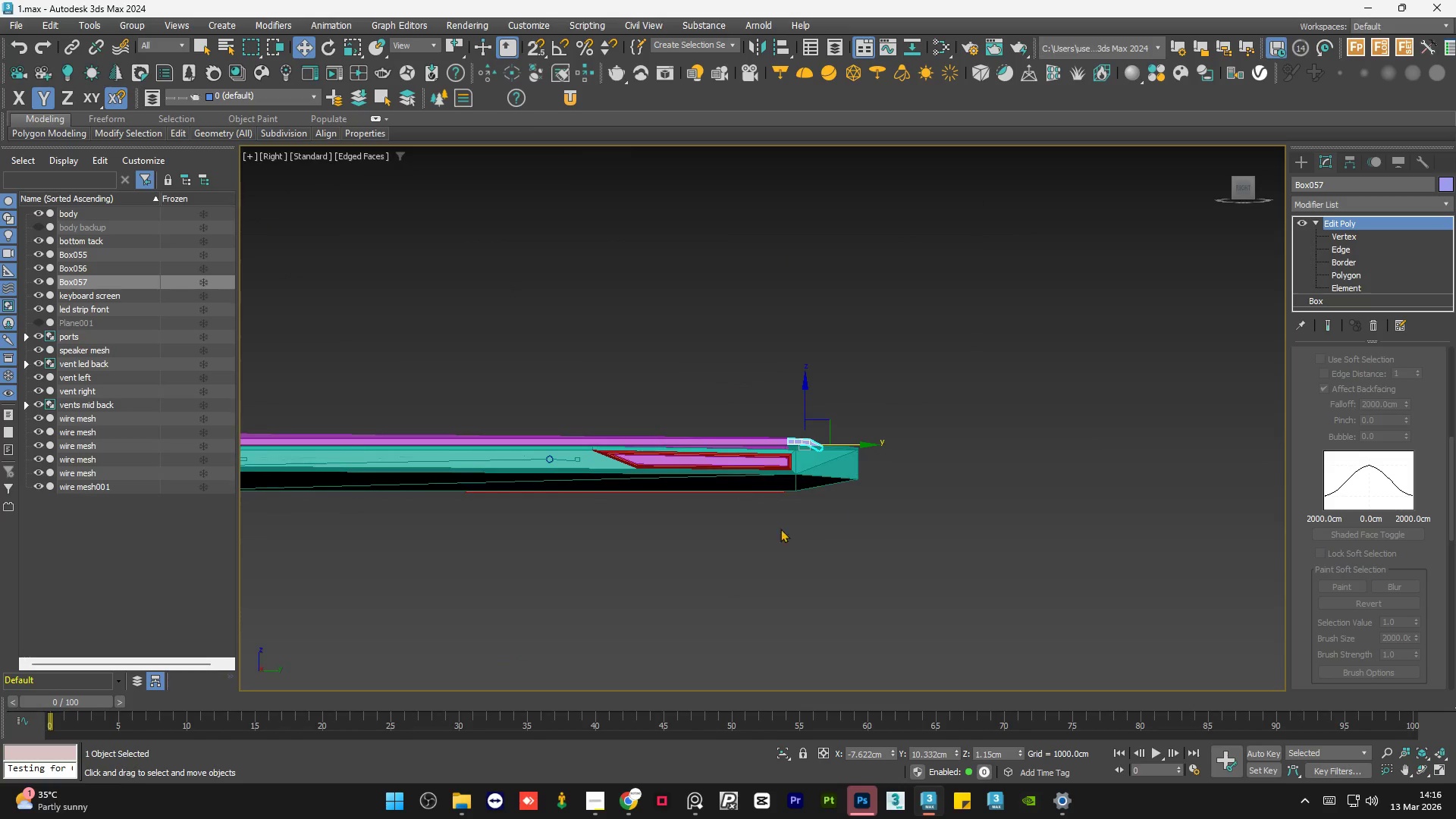 
scroll: coordinate [819, 431], scroll_direction: up, amount: 6.0
 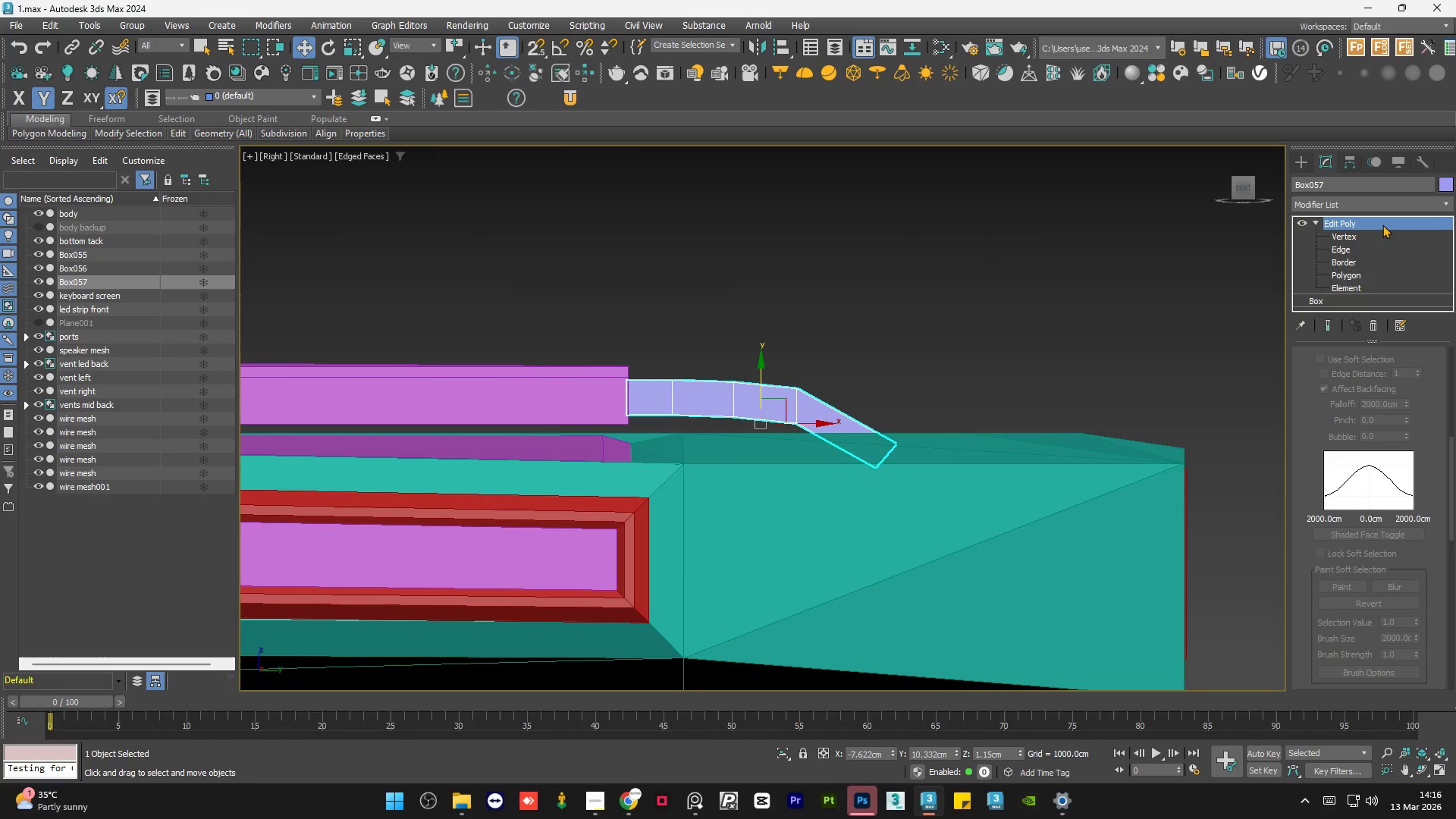 
left_click([1369, 237])
 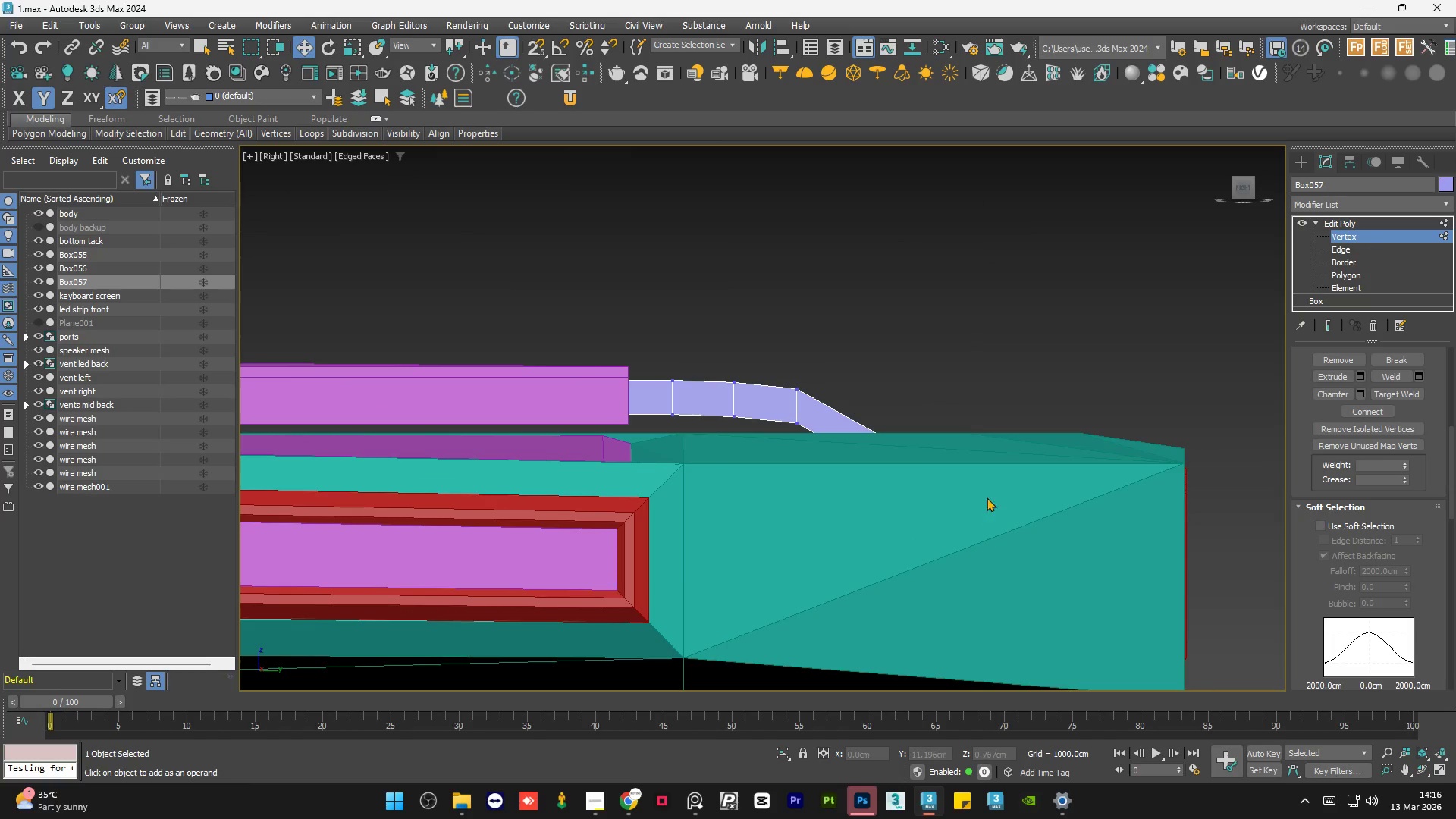 
key(F3)
 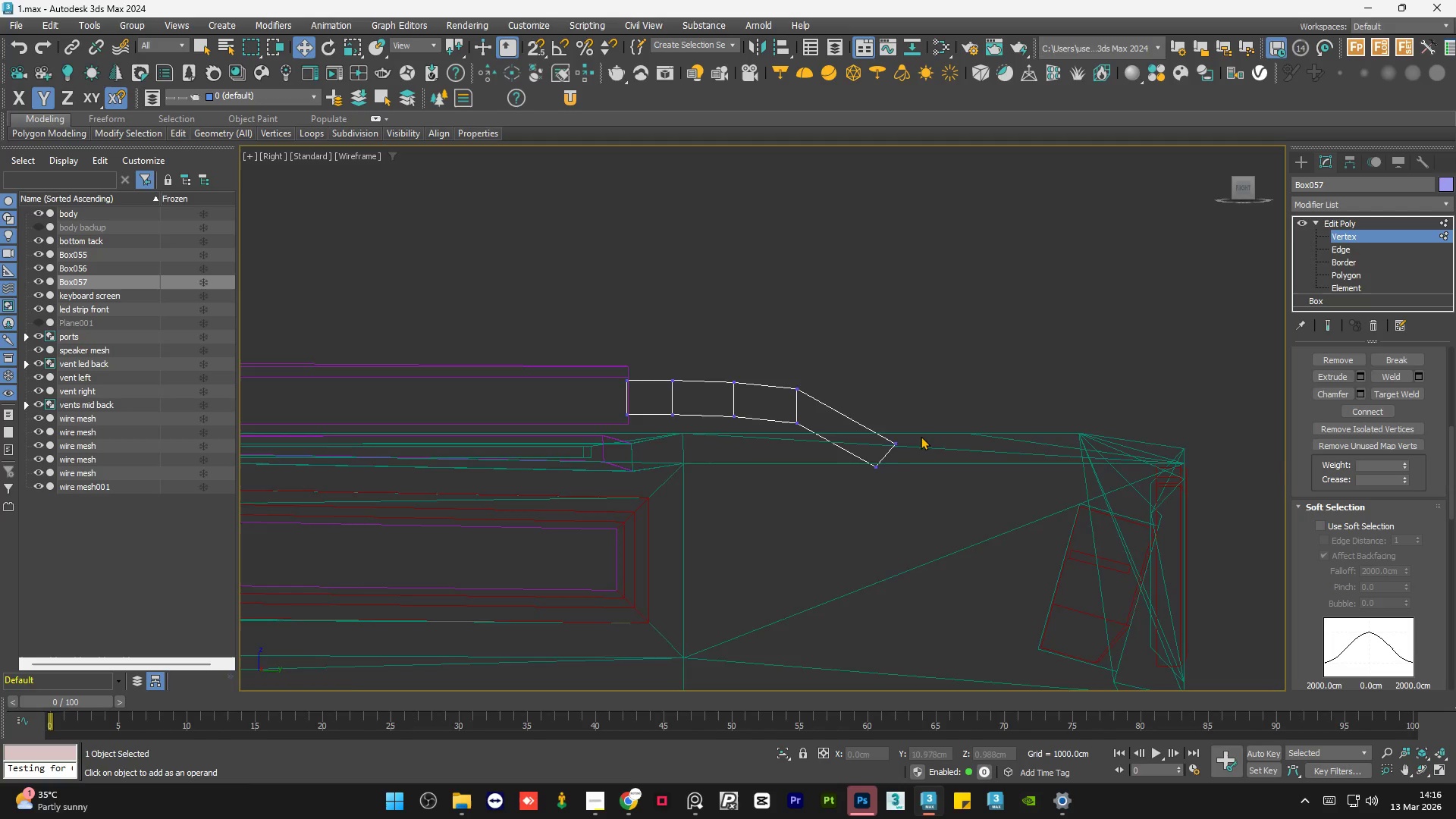 
left_click_drag(start_coordinate=[991, 234], to_coordinate=[661, 576])
 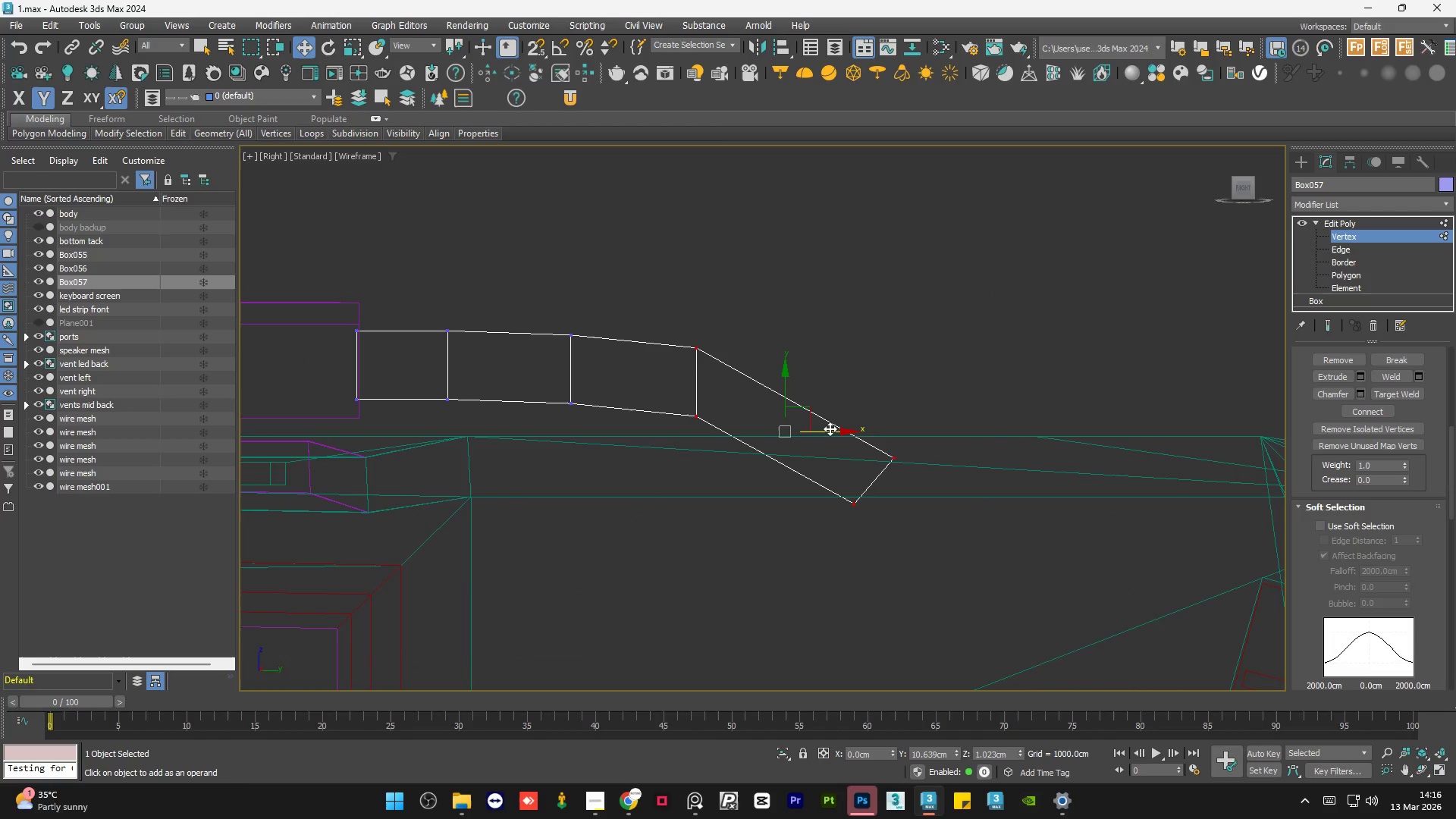 
scroll: coordinate [889, 425], scroll_direction: up, amount: 3.0
 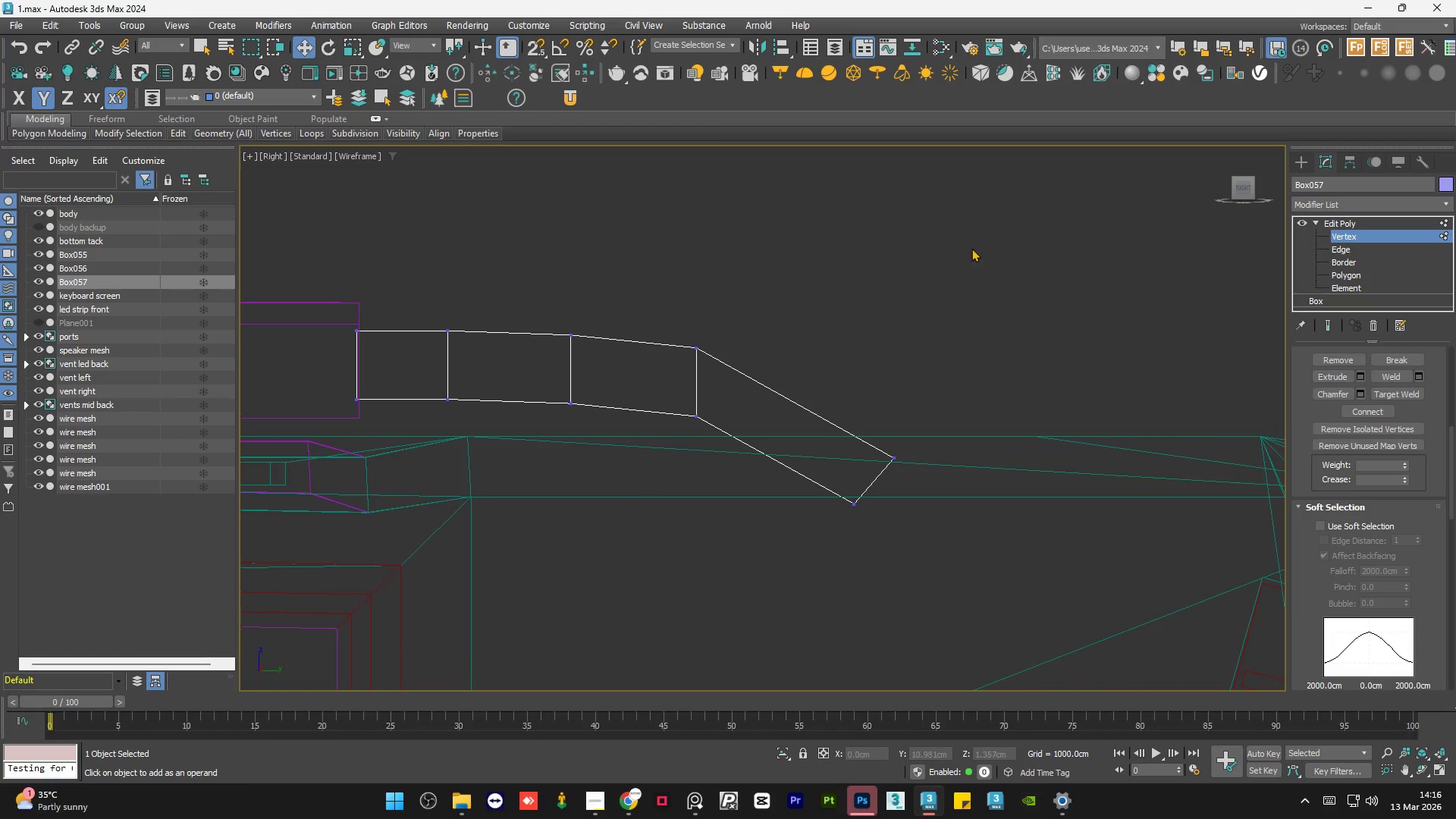 
left_click_drag(start_coordinate=[830, 428], to_coordinate=[807, 424])
 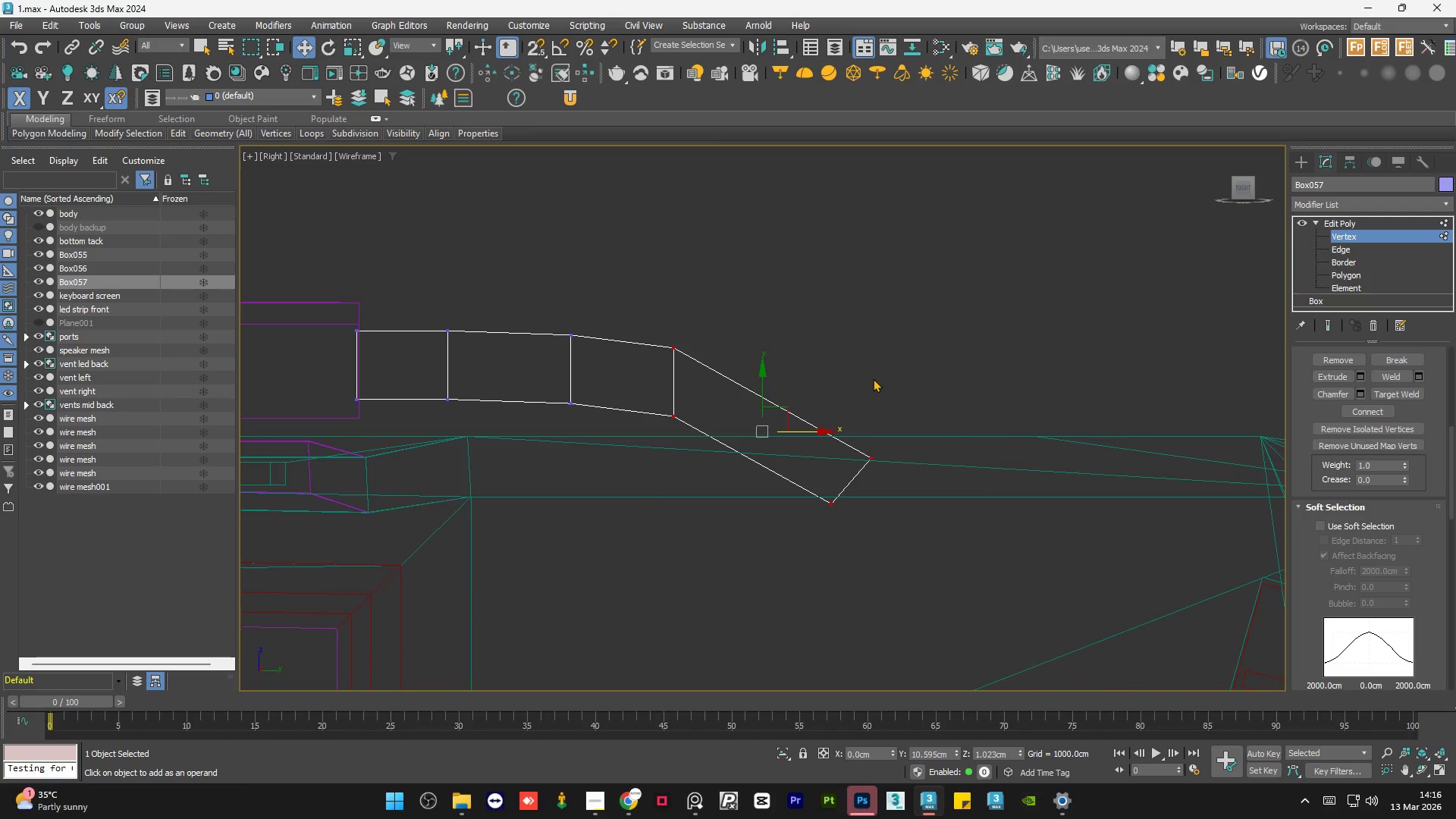 
left_click([873, 378])
 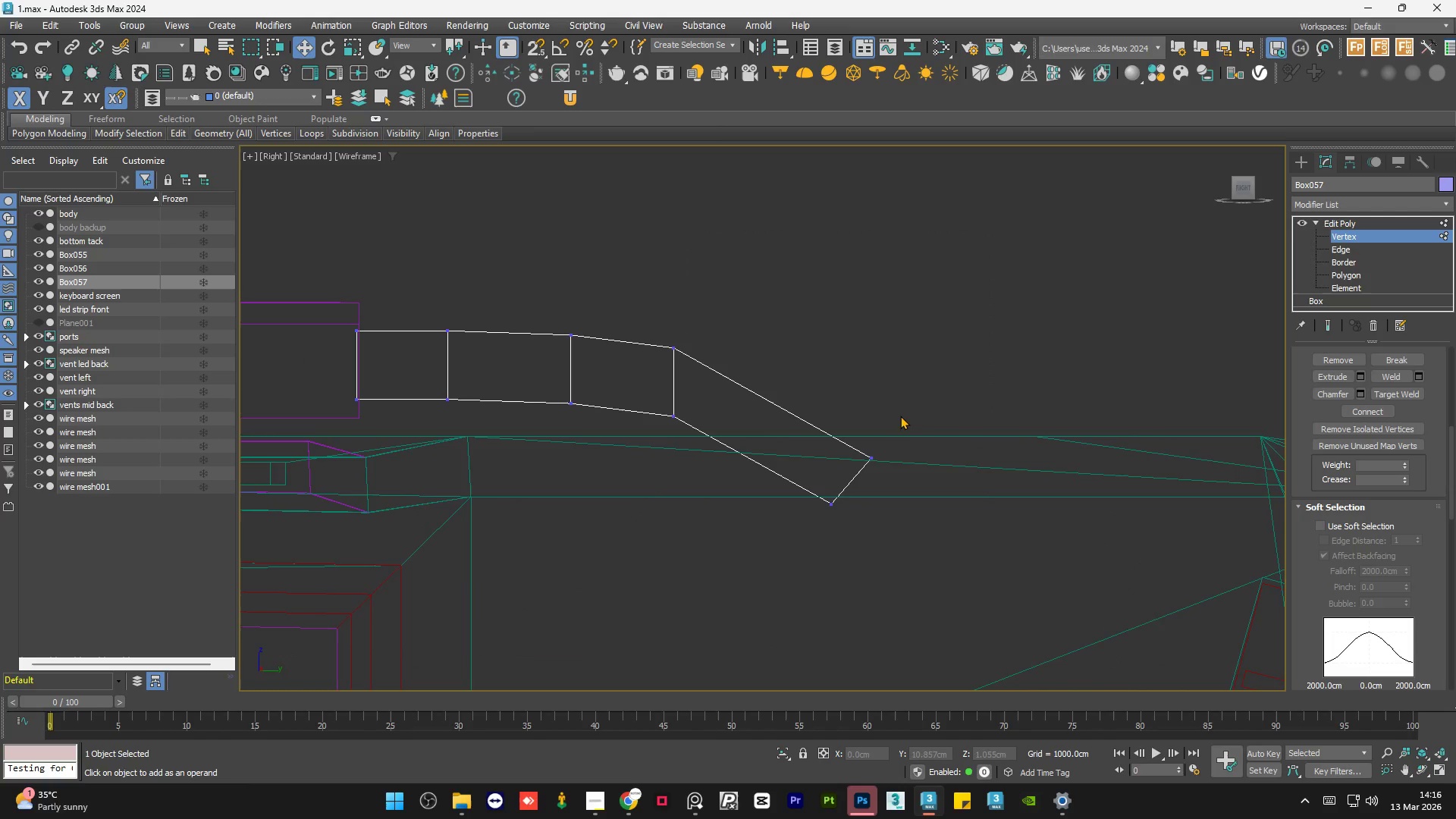 
left_click_drag(start_coordinate=[900, 416], to_coordinate=[763, 552])
 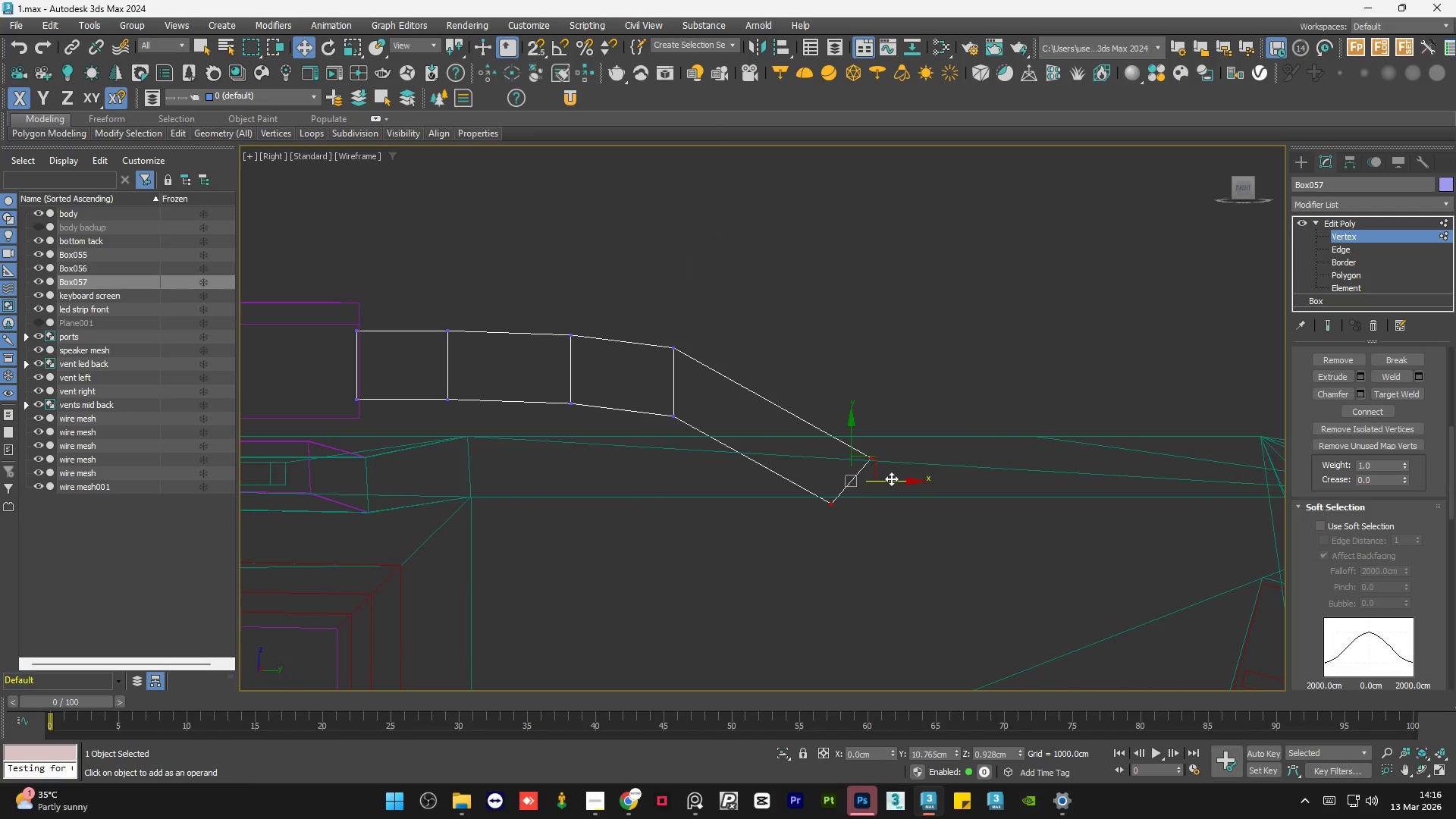 
left_click_drag(start_coordinate=[891, 479], to_coordinate=[858, 472])
 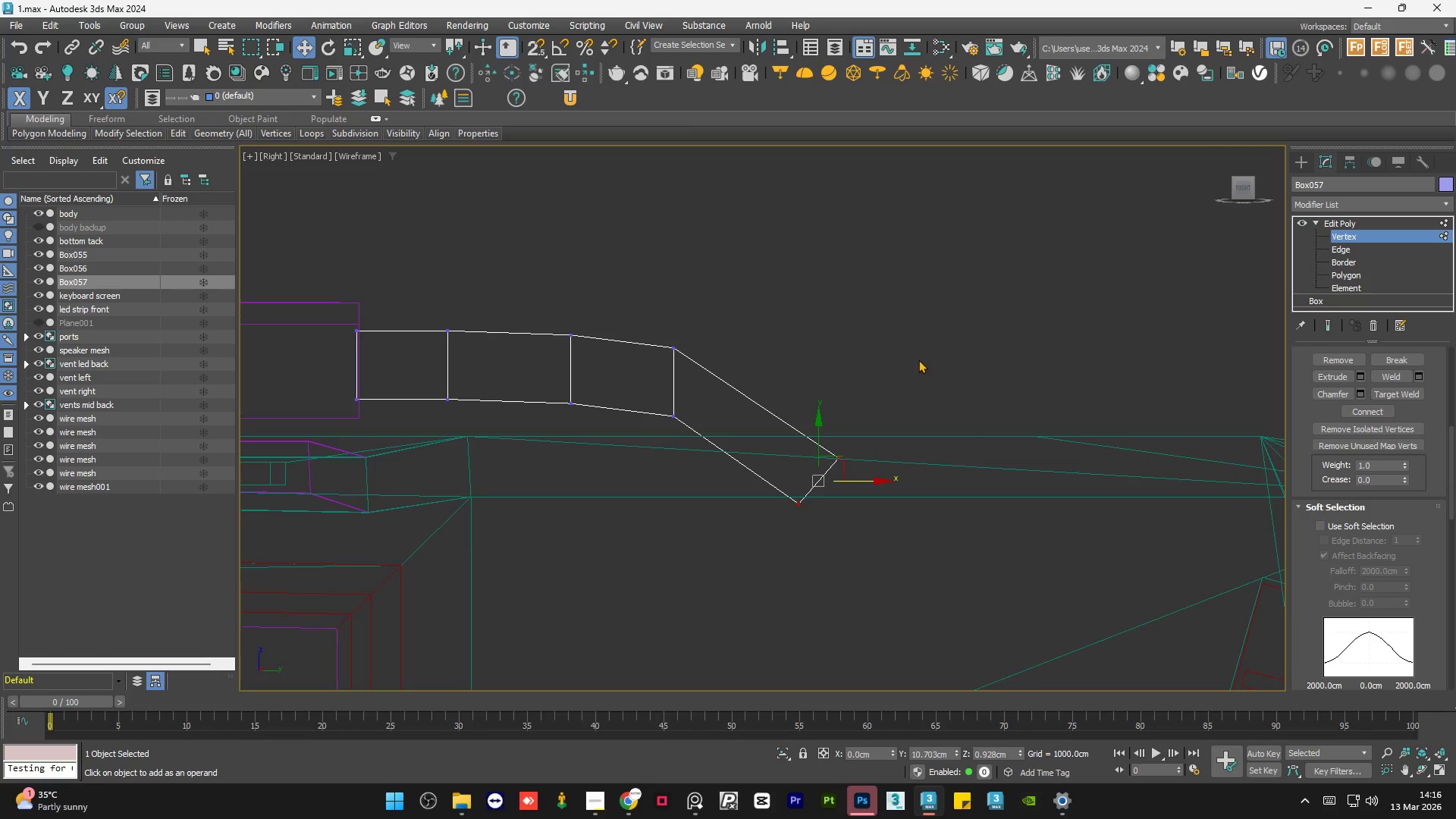 
left_click([918, 359])
 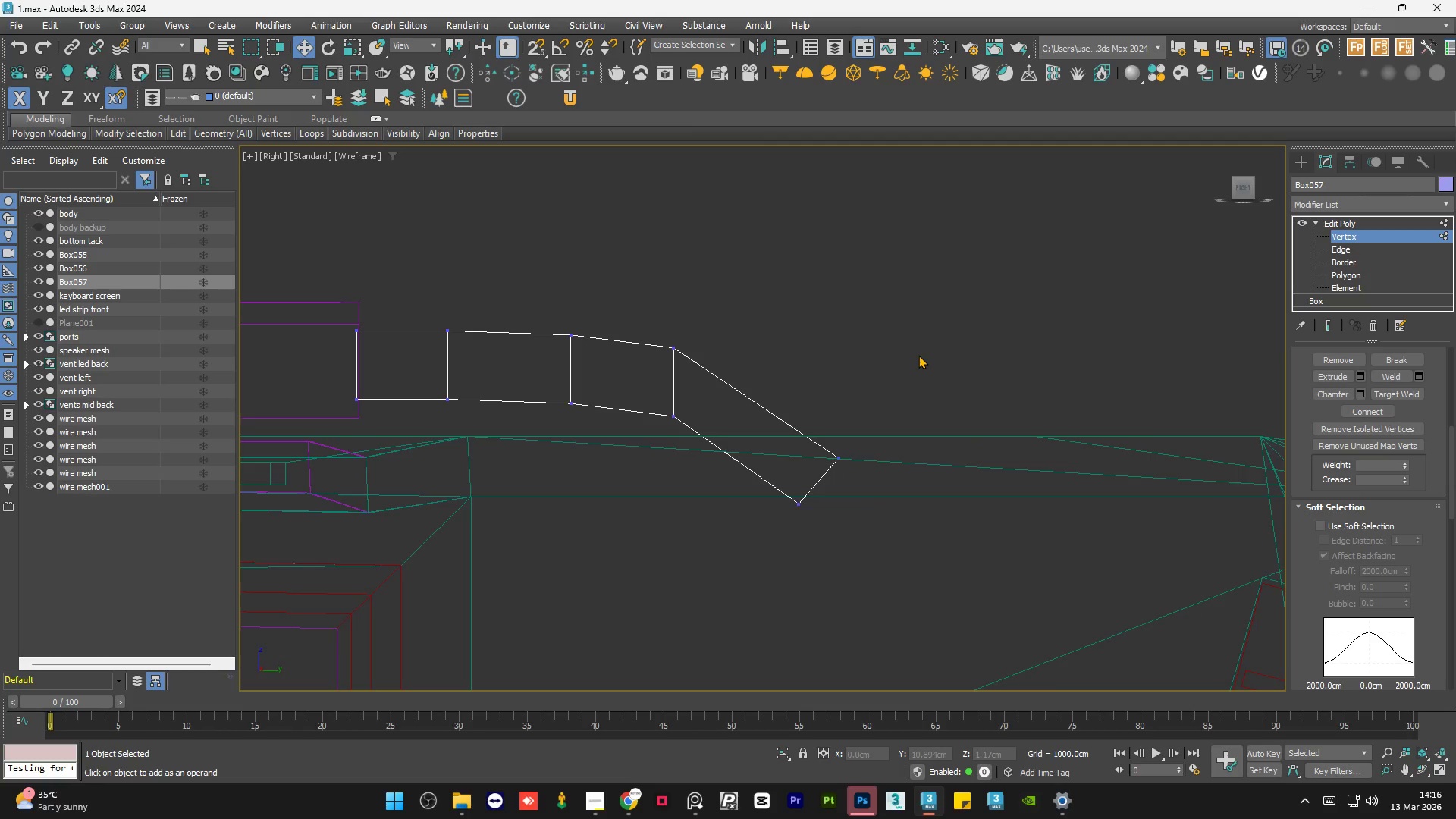 
key(F3)
 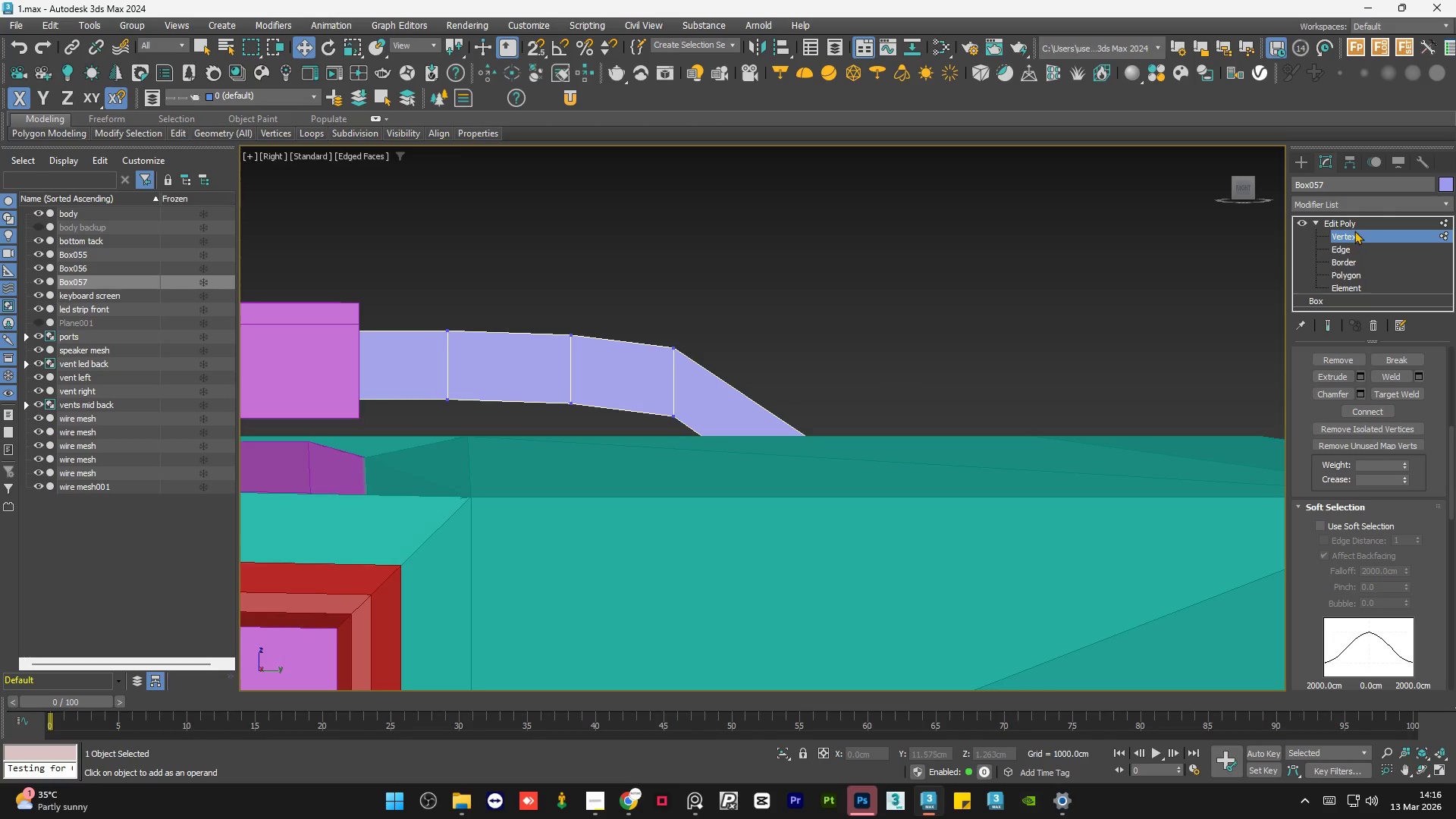 
left_click([1354, 219])
 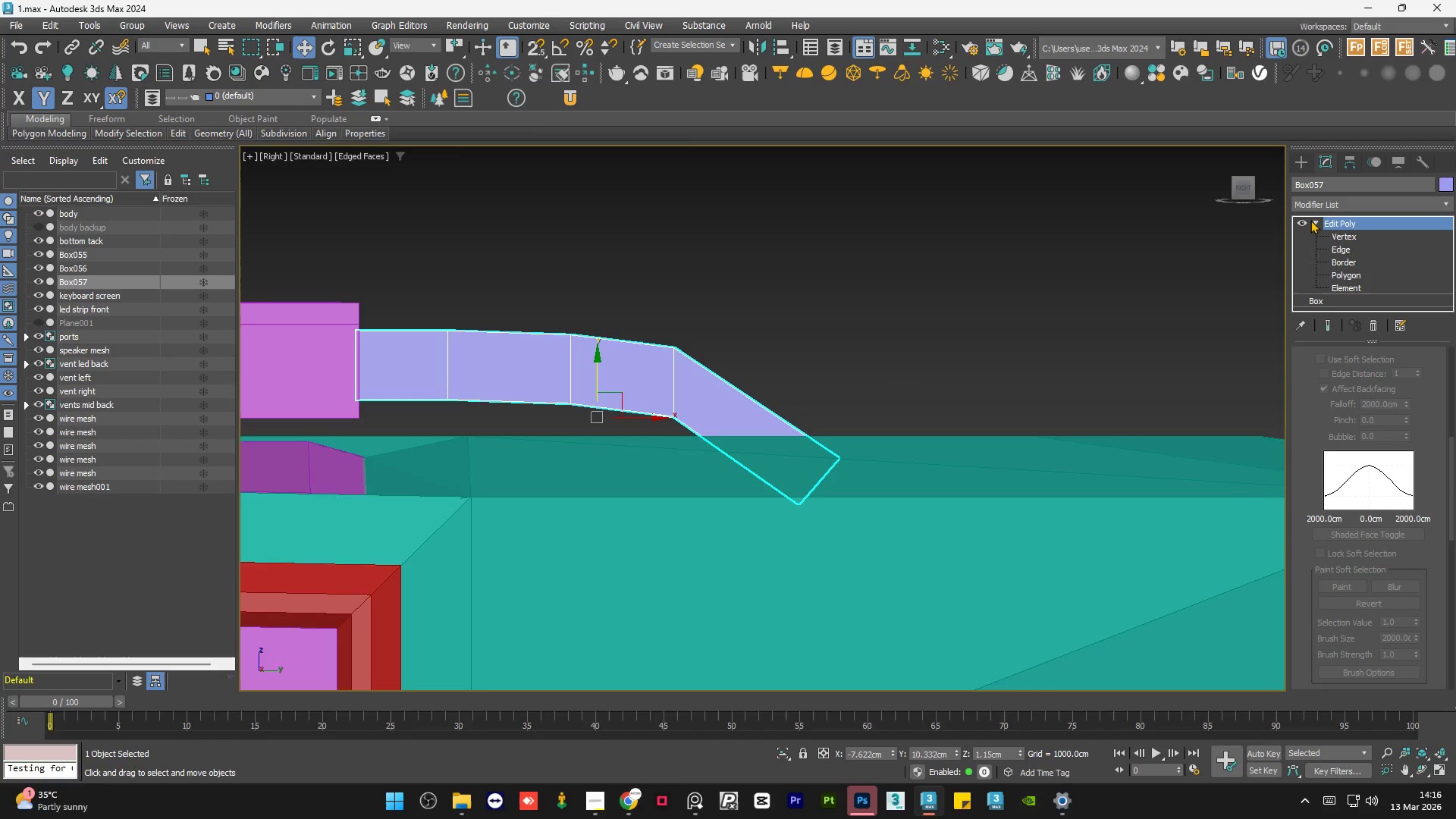 
left_click([1313, 220])
 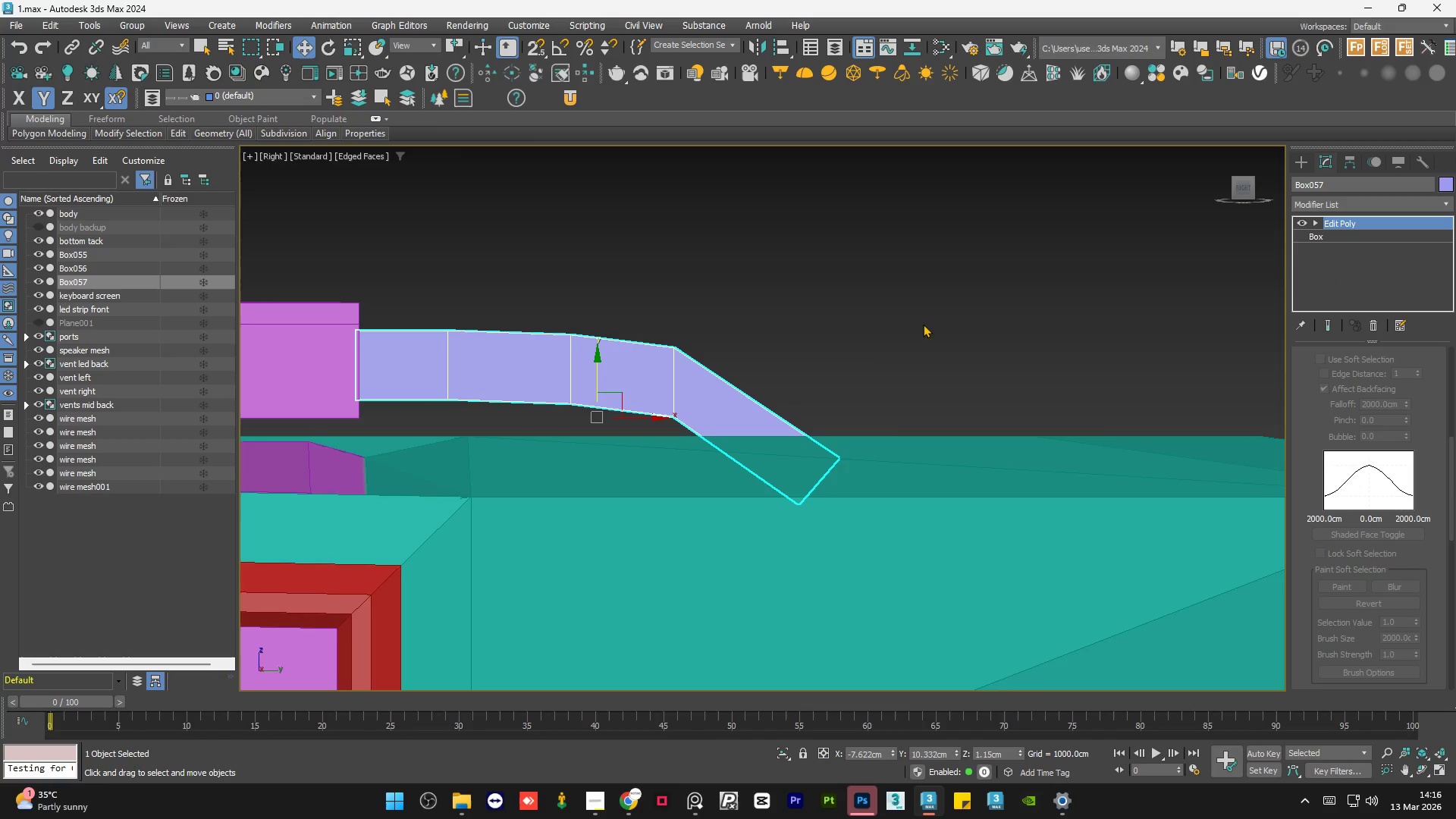 
hold_key(key=AltLeft, duration=0.88)
 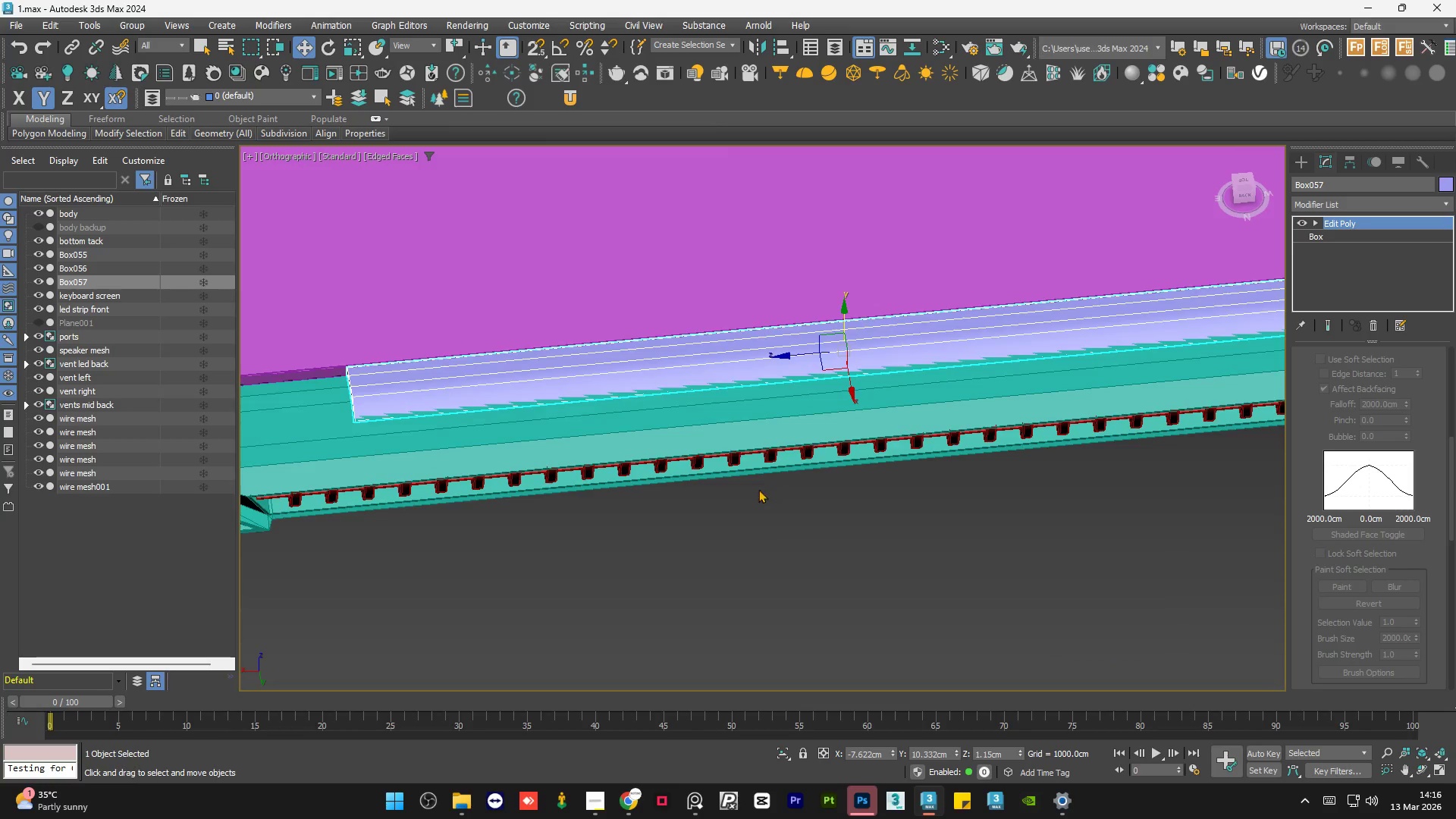 
scroll: coordinate [874, 359], scroll_direction: down, amount: 6.0
 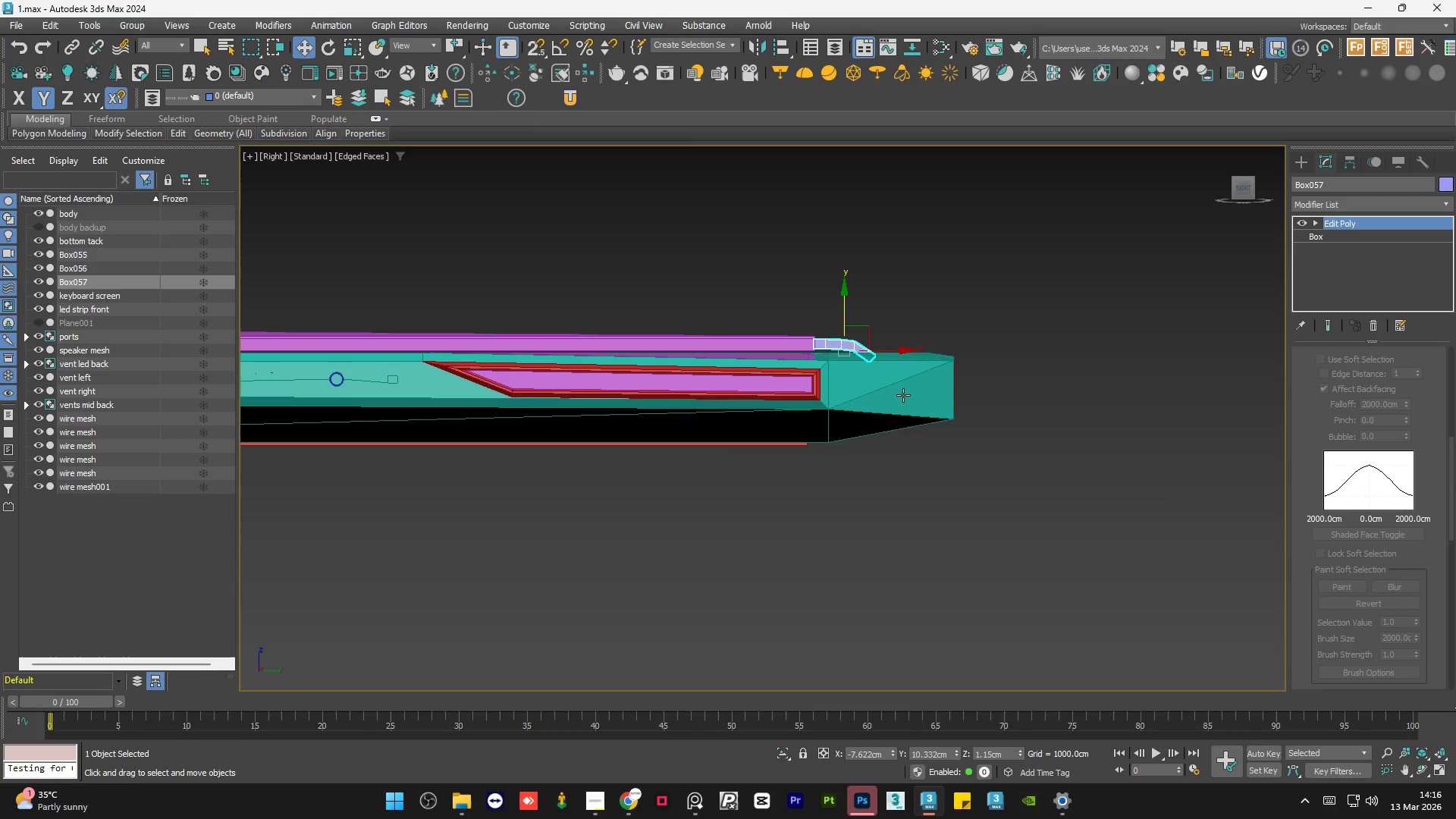 
left_click([642, 435])
 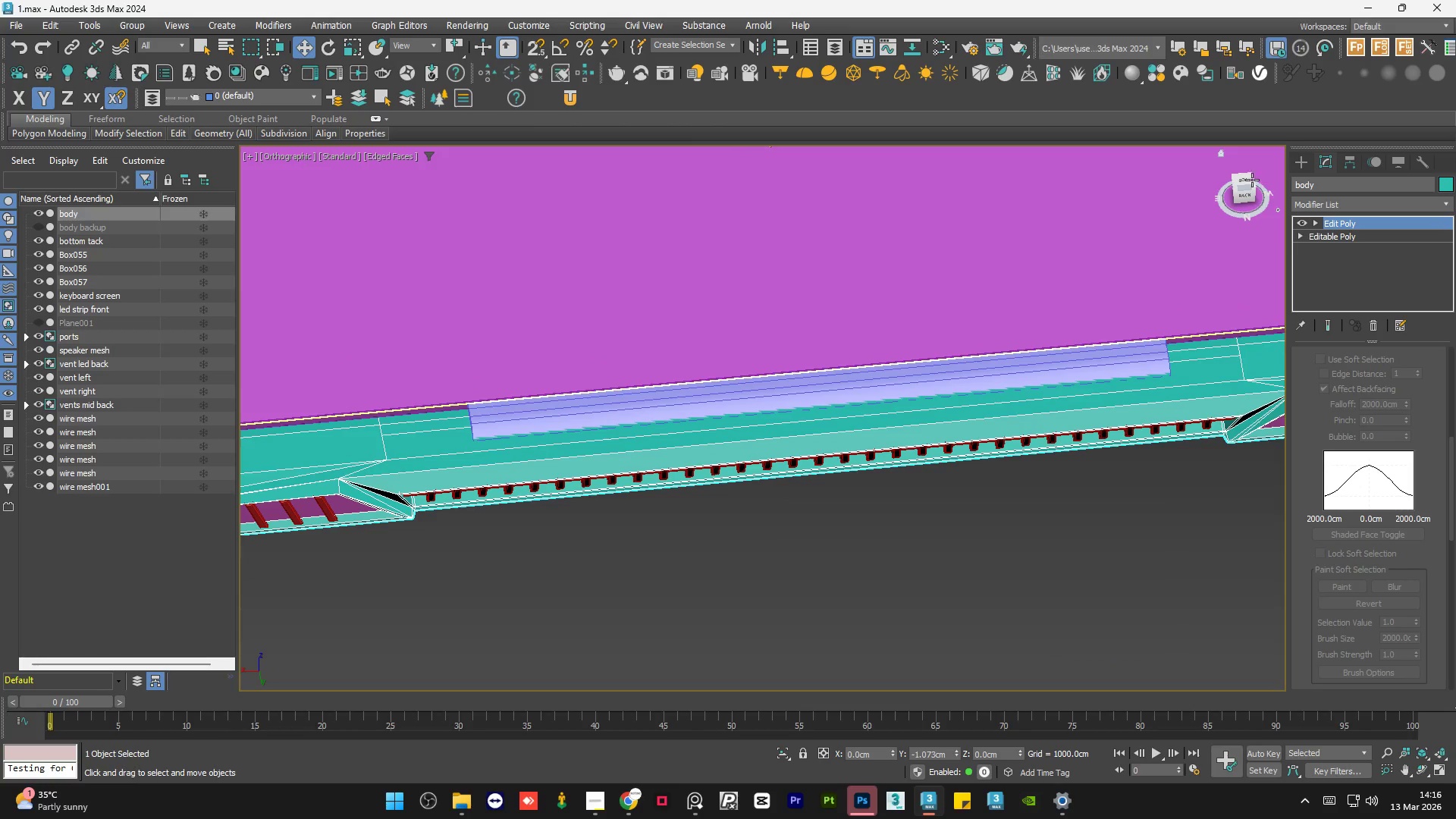 
scroll: coordinate [758, 488], scroll_direction: down, amount: 1.0
 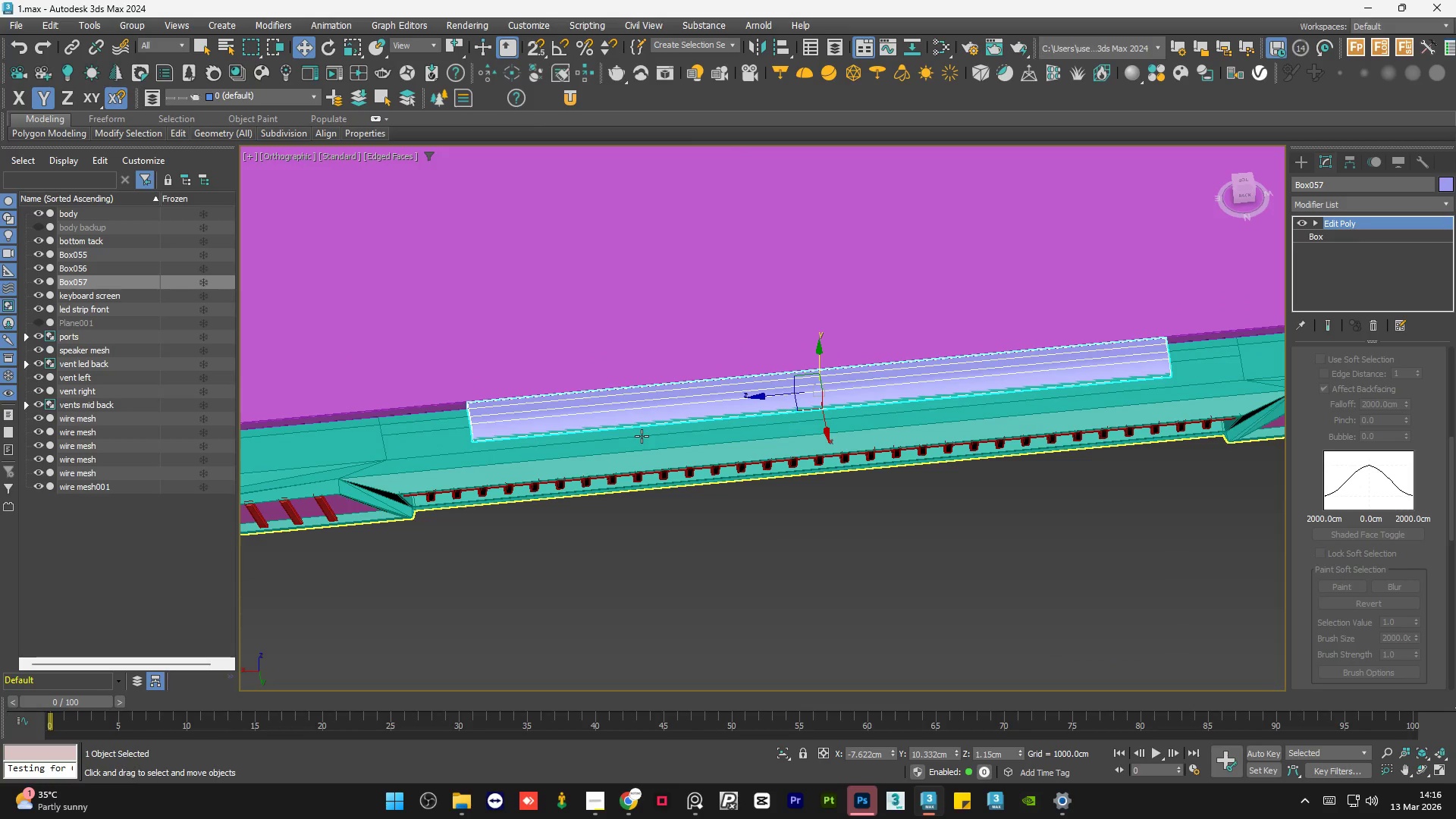 
left_click([1240, 178])
 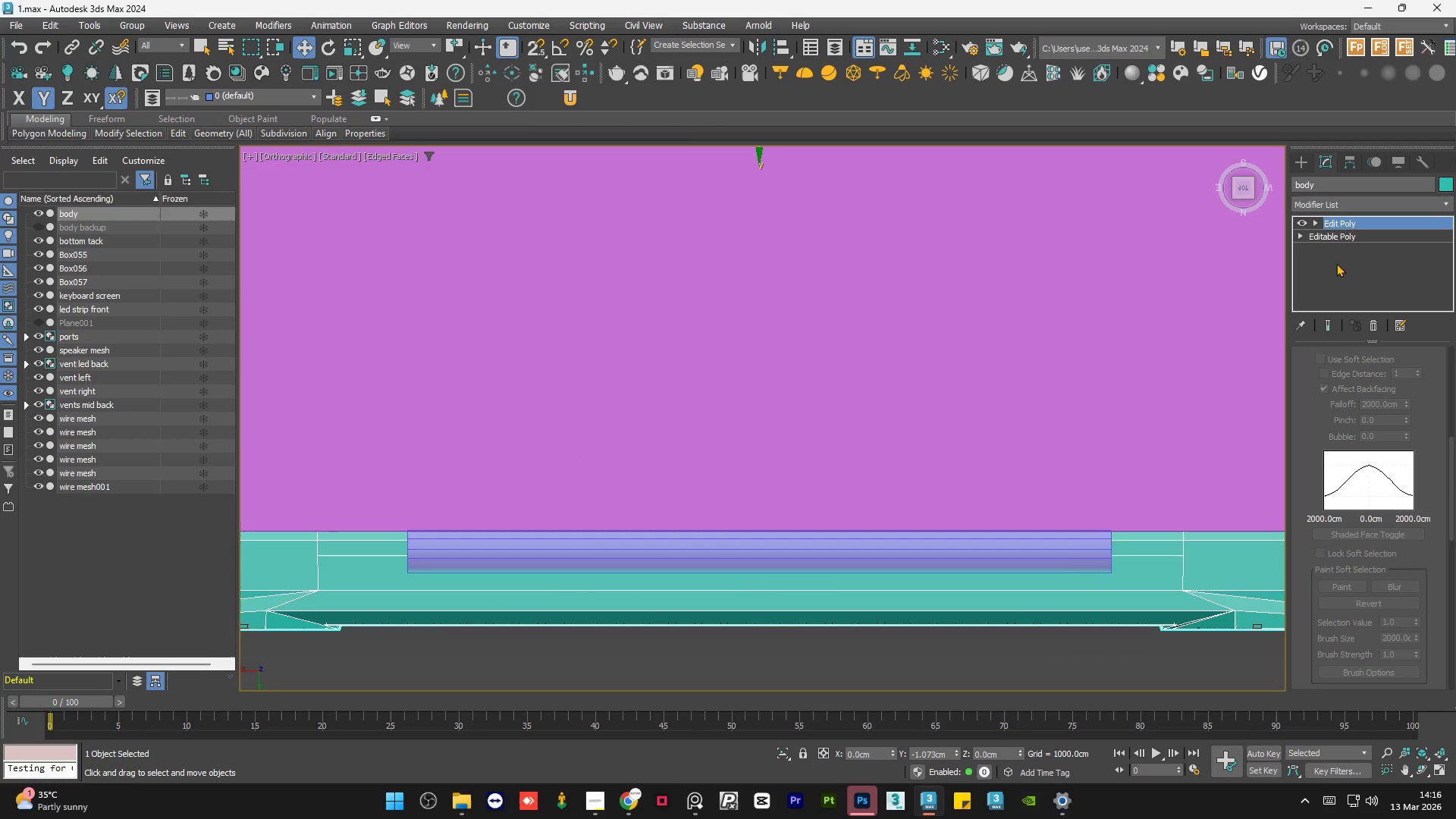 
left_click([1314, 219])
 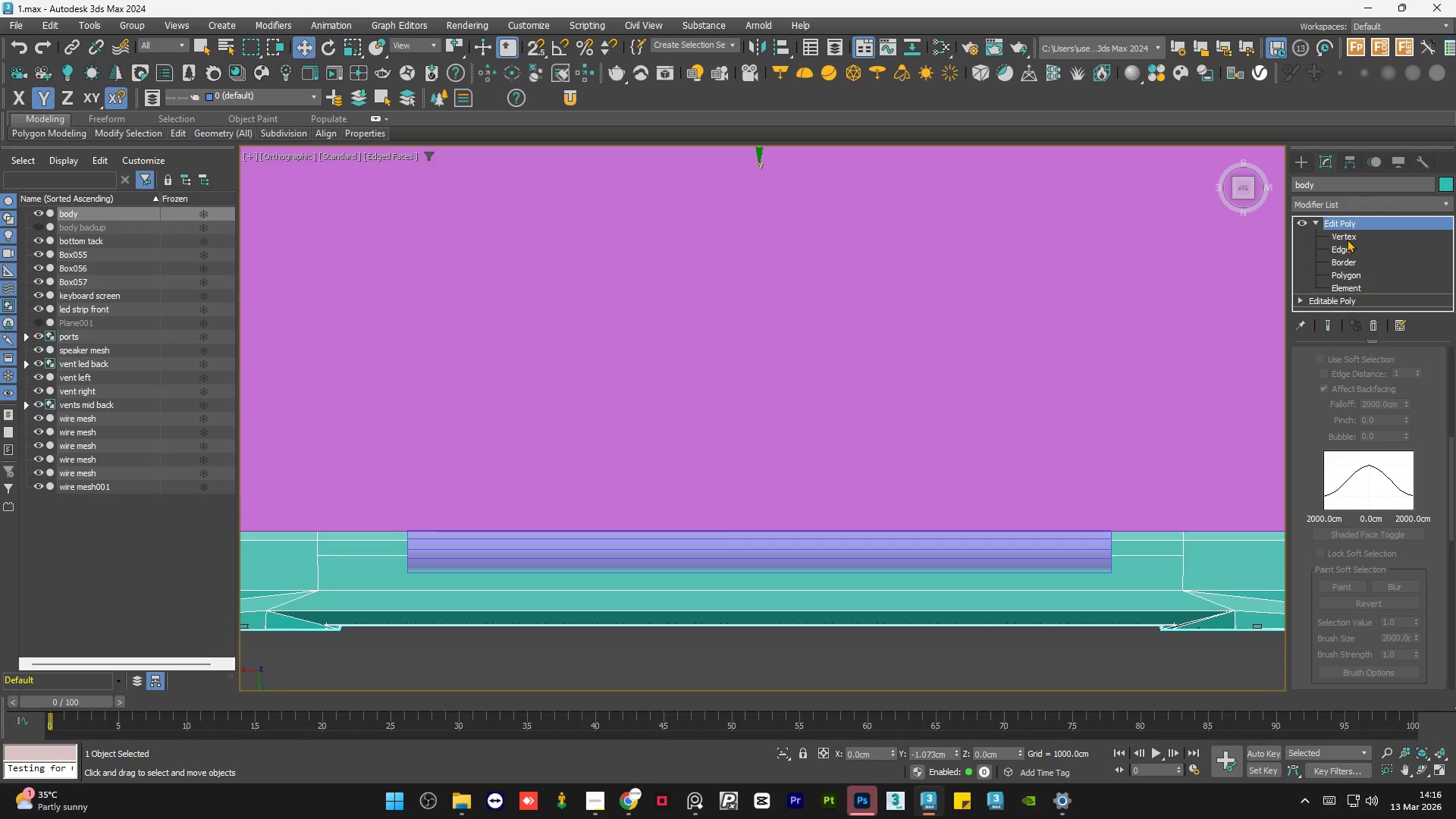 
left_click([1348, 237])
 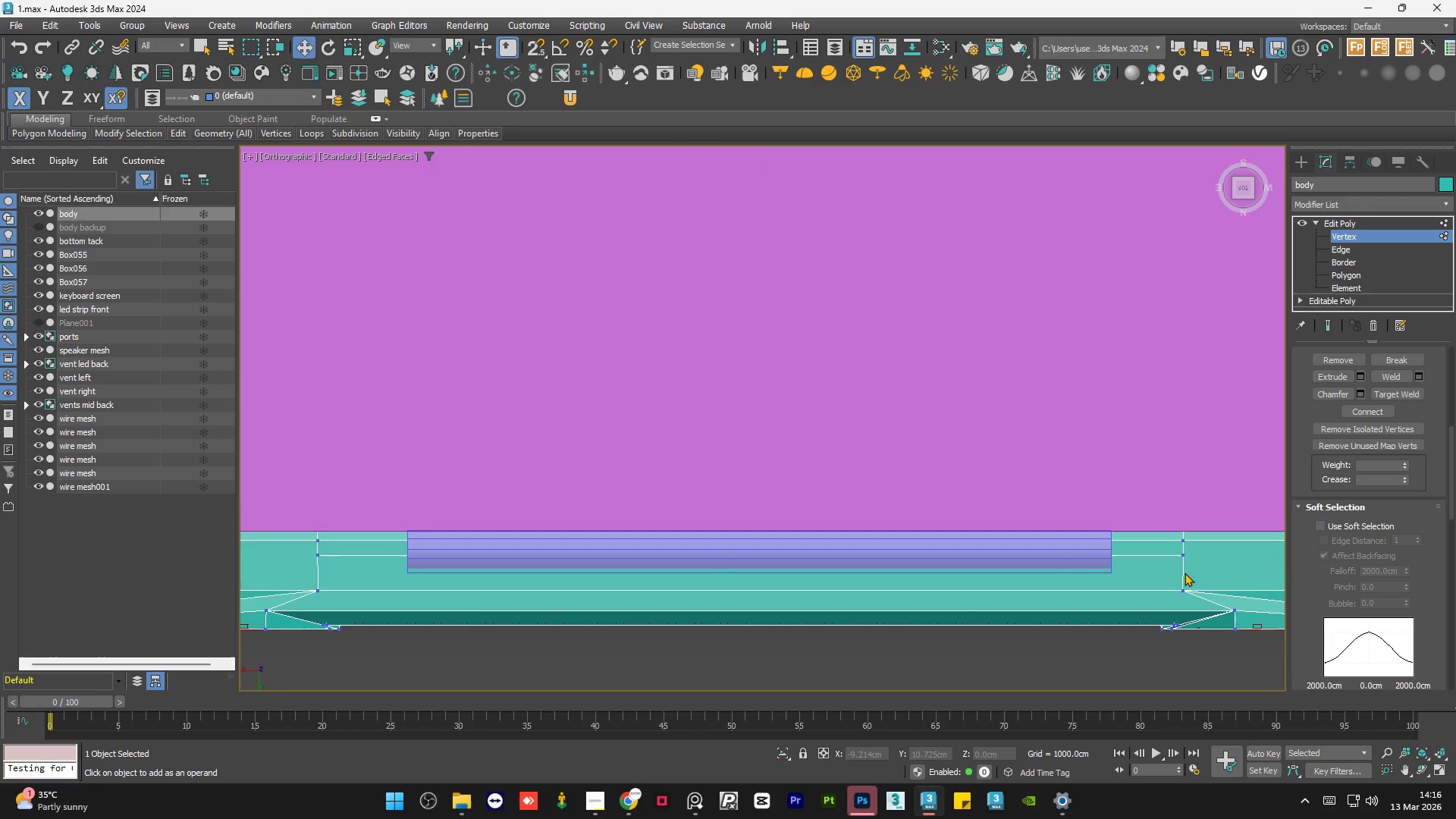 
left_click([1181, 573])
 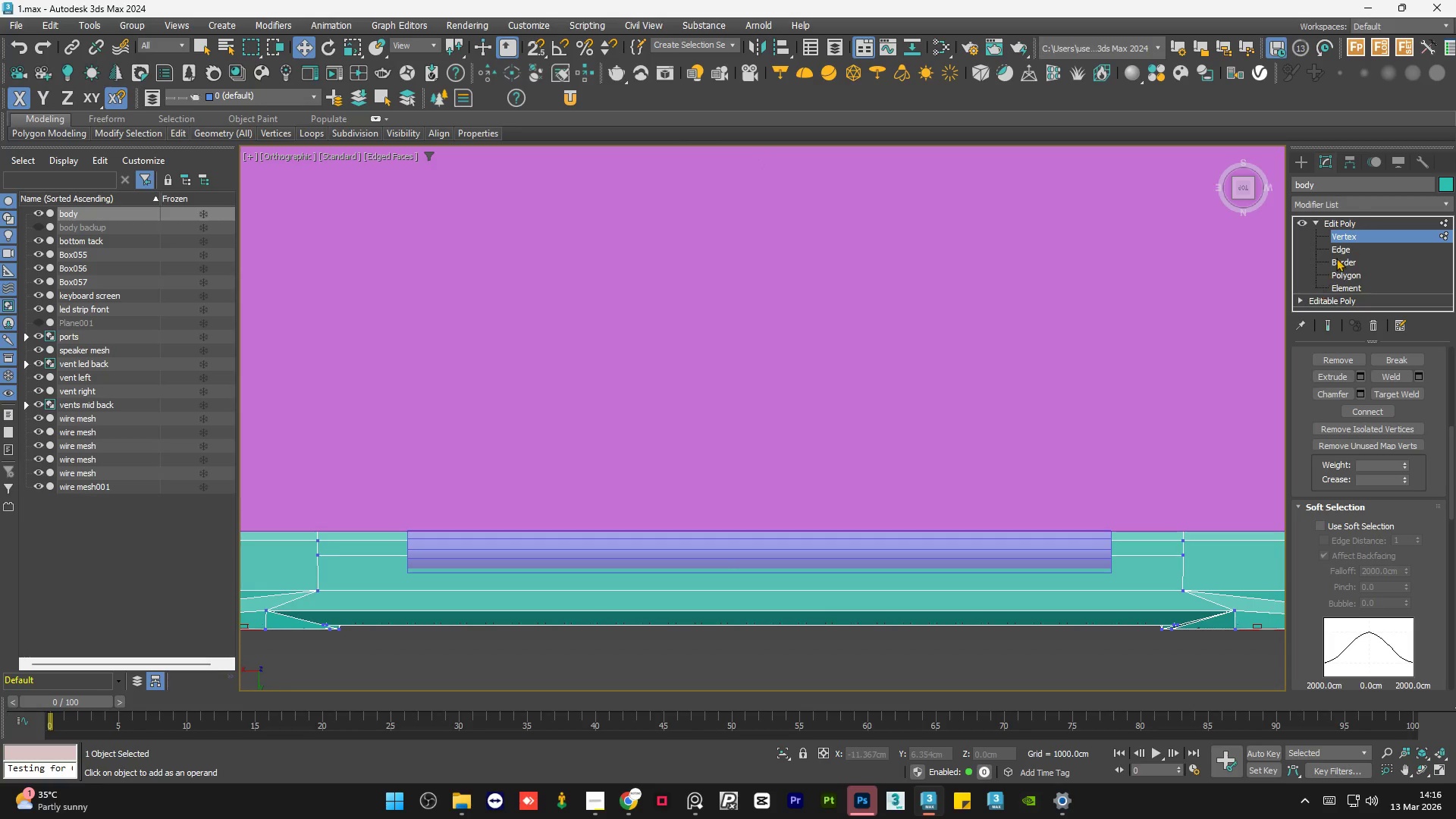 
left_click([1343, 249])
 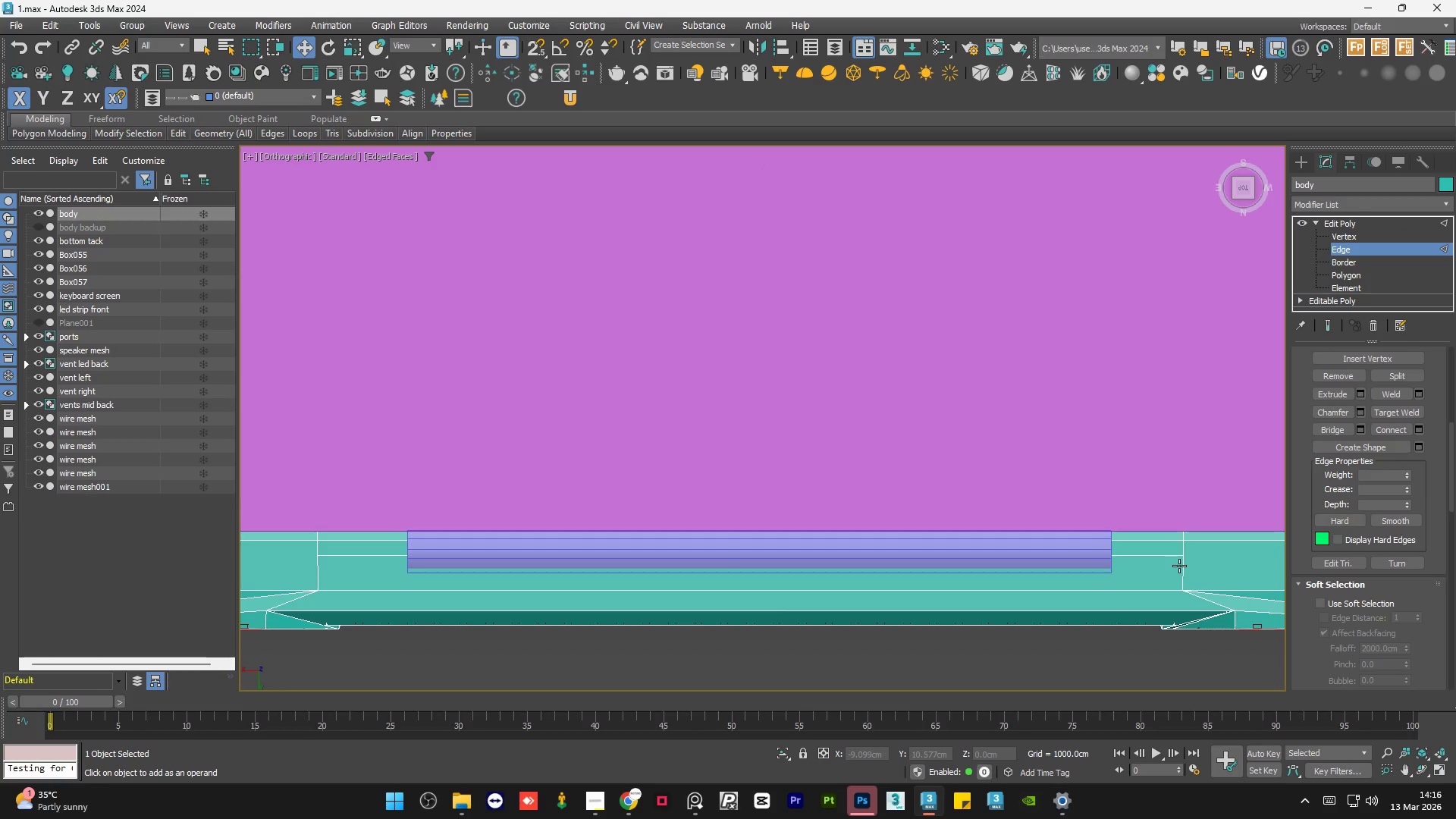 
left_click([1181, 566])
 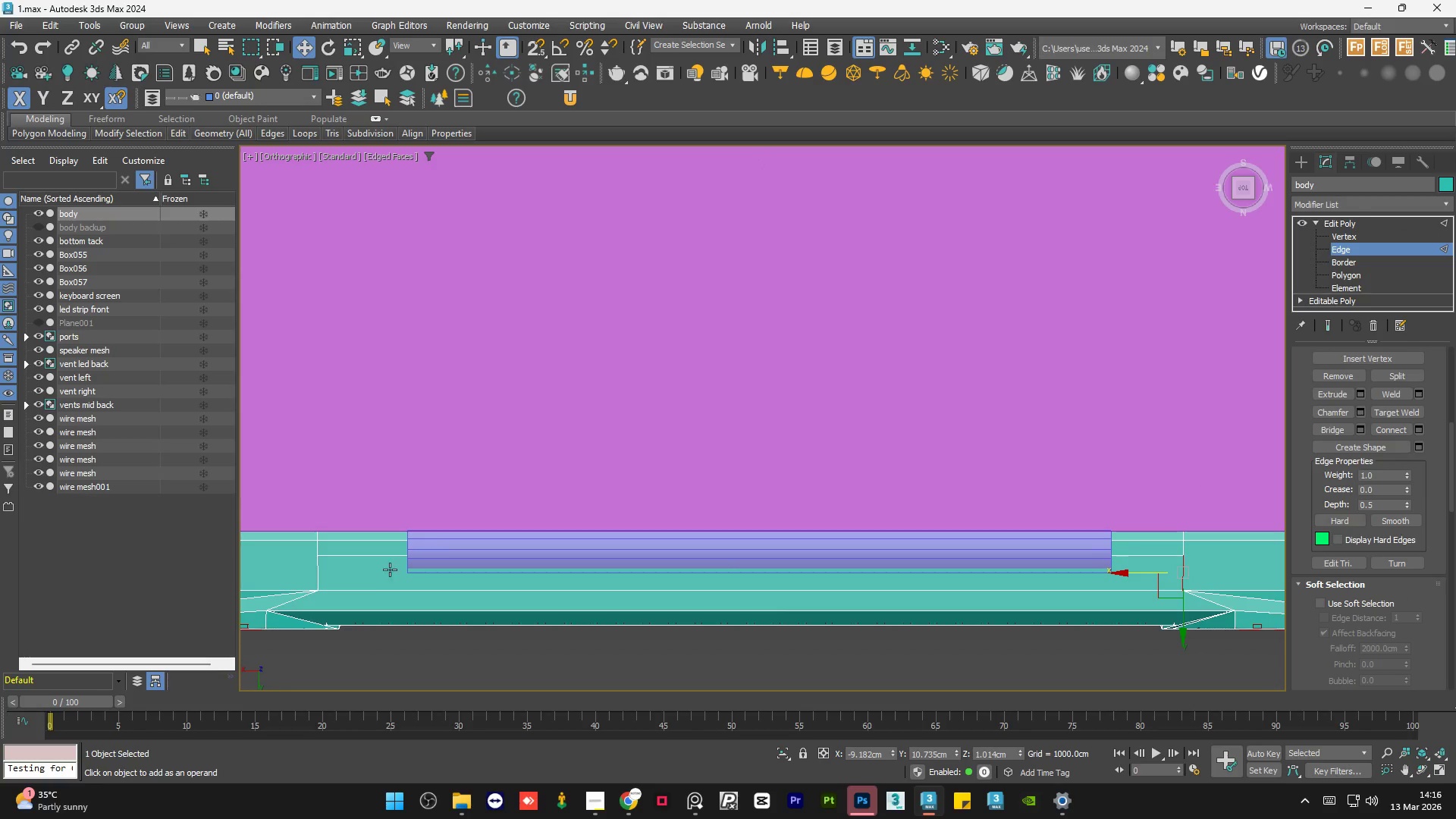 
hold_key(key=ControlLeft, duration=0.94)
 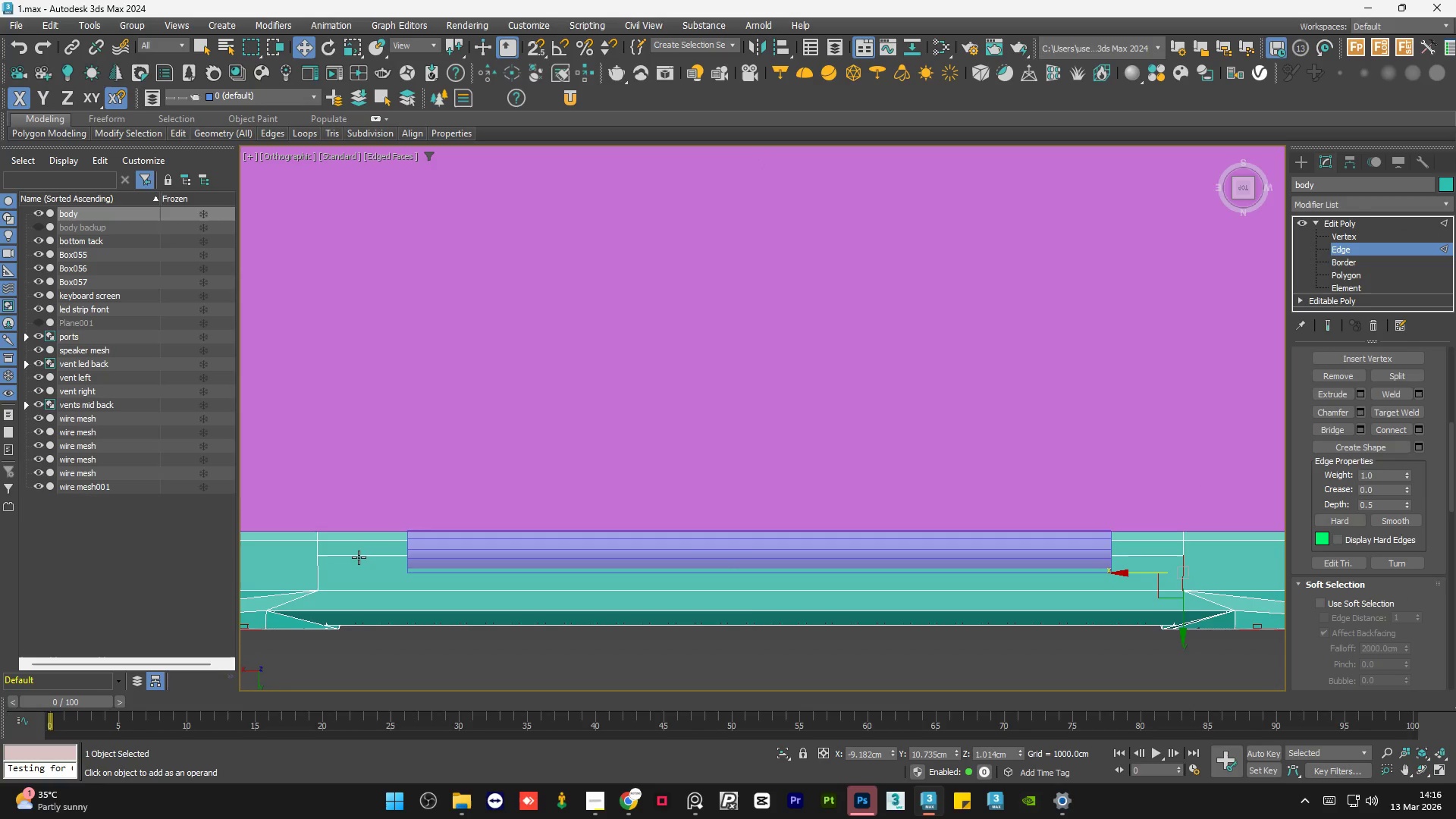 
hold_key(key=ControlLeft, duration=1.64)
left_click([359, 557])
 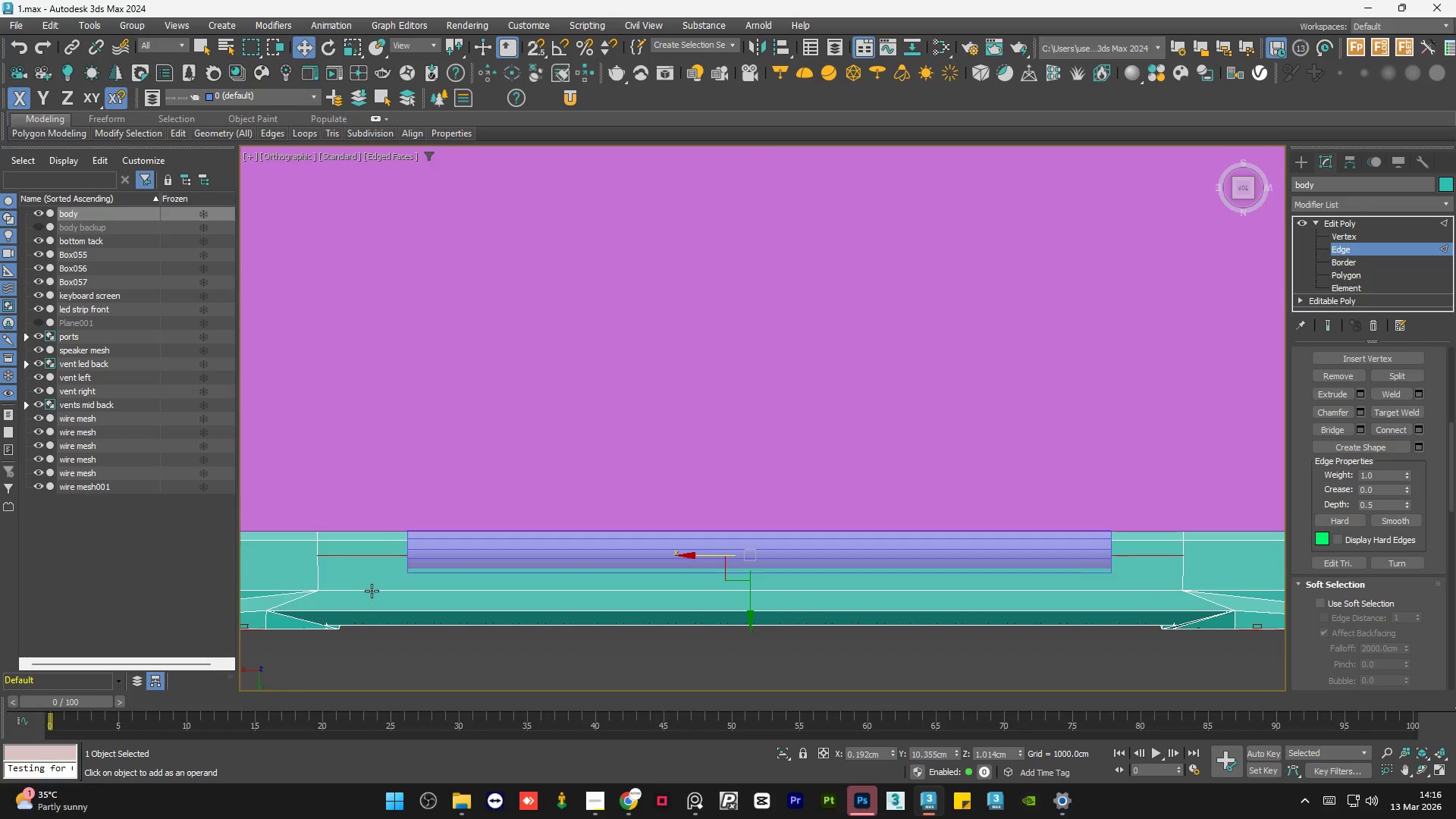 
left_click([372, 589])
 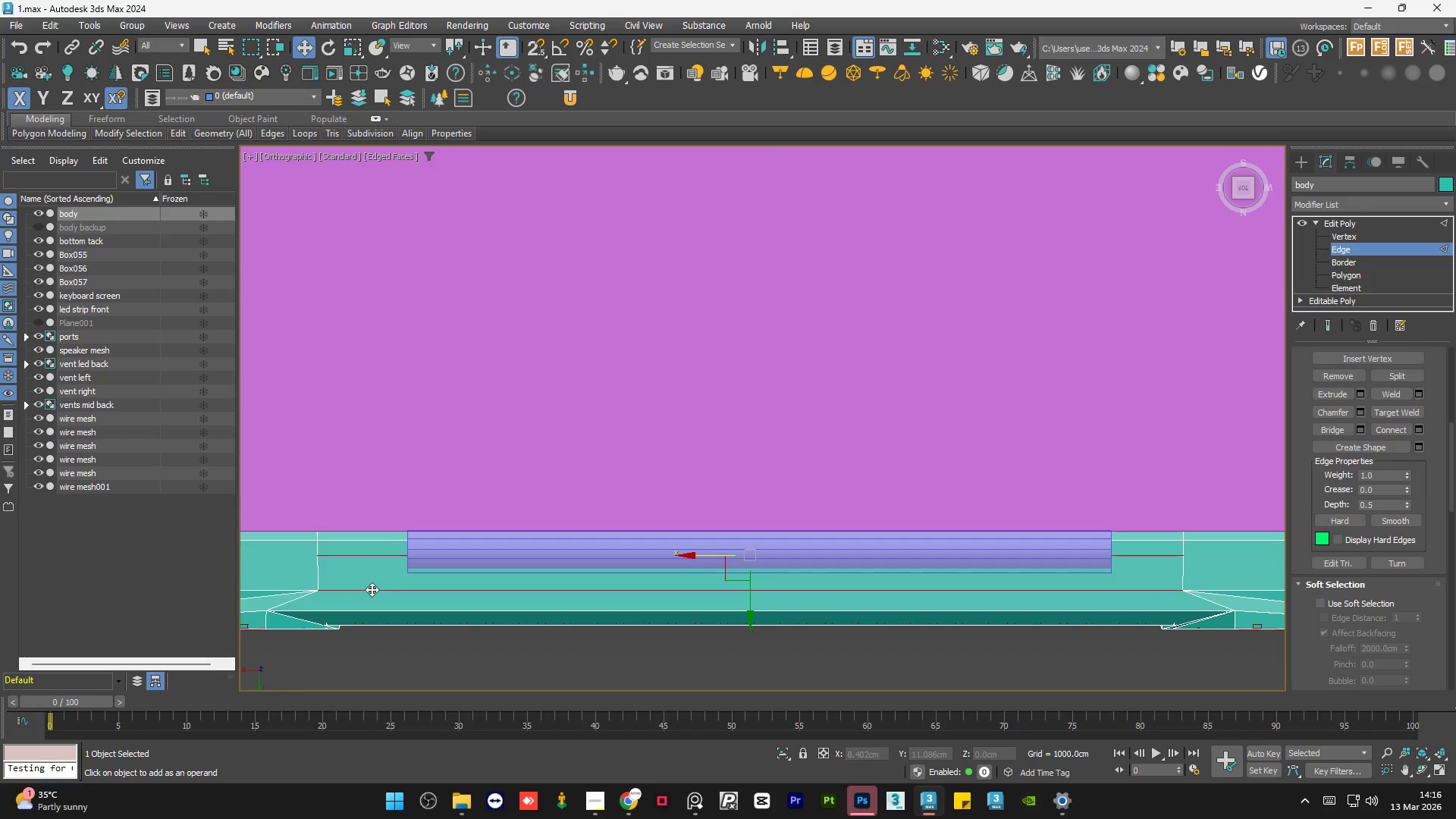 
key(Control+ControlLeft)
 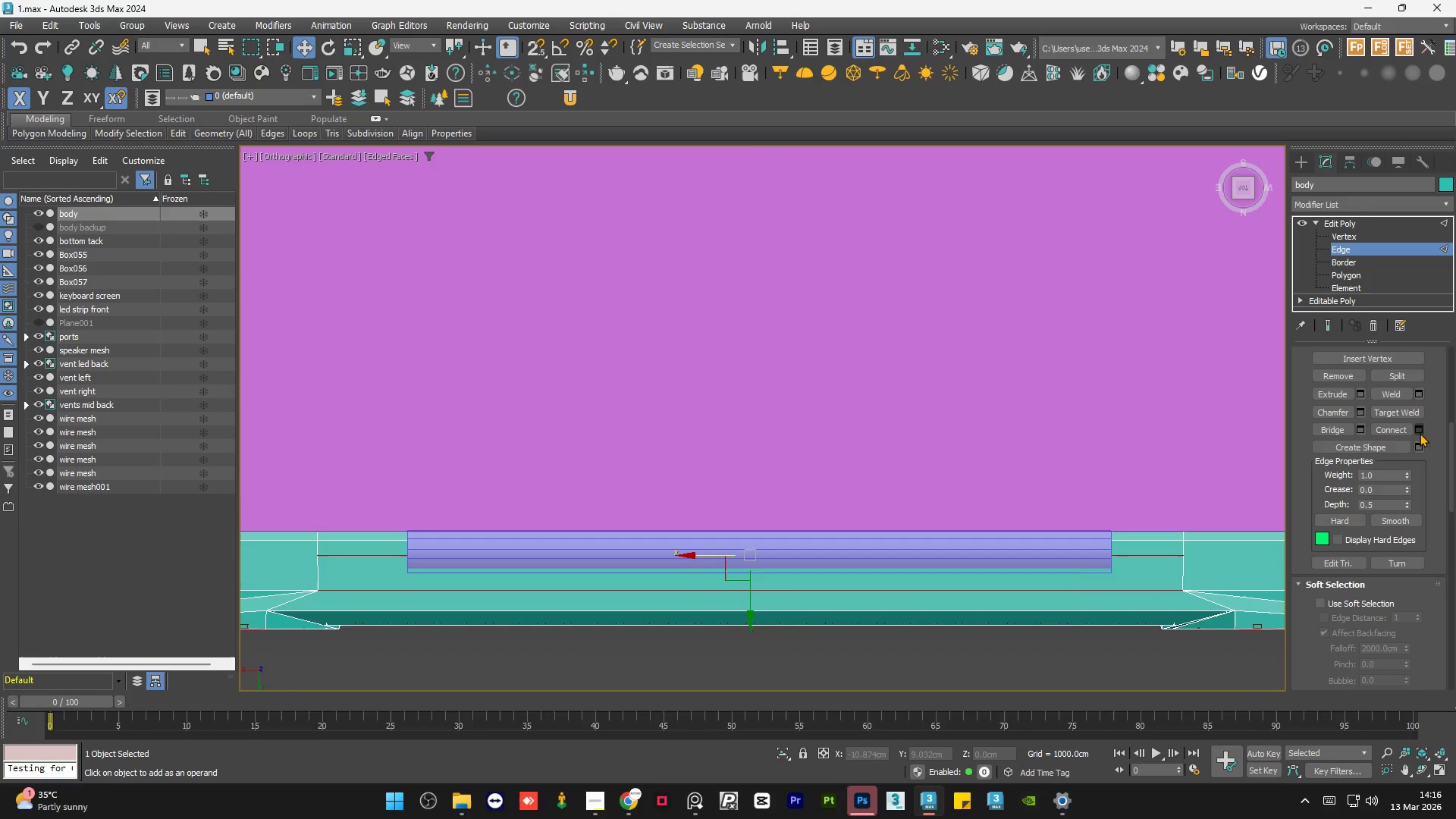 
left_click([1420, 428])
 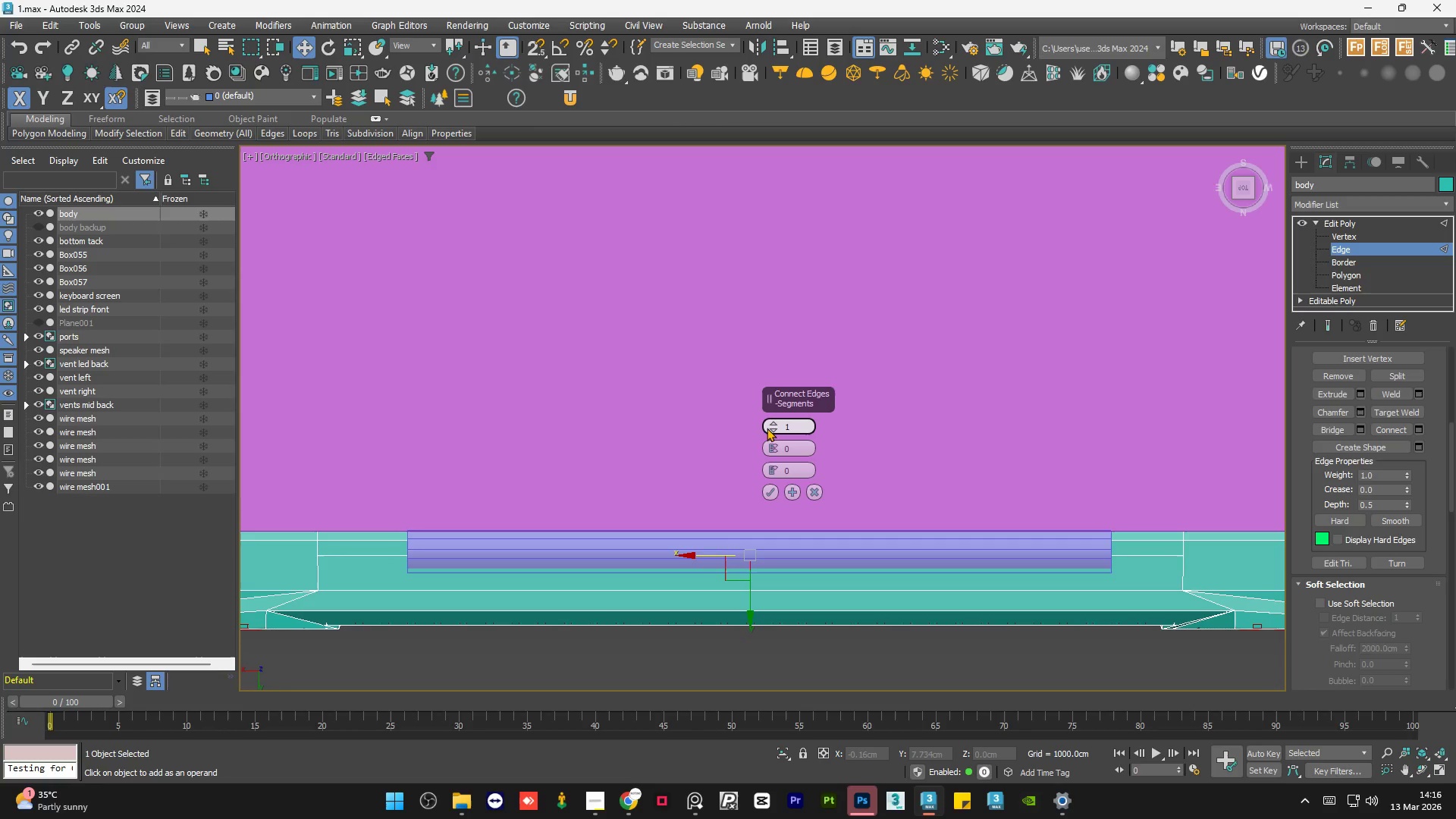 
left_click([773, 422])
 